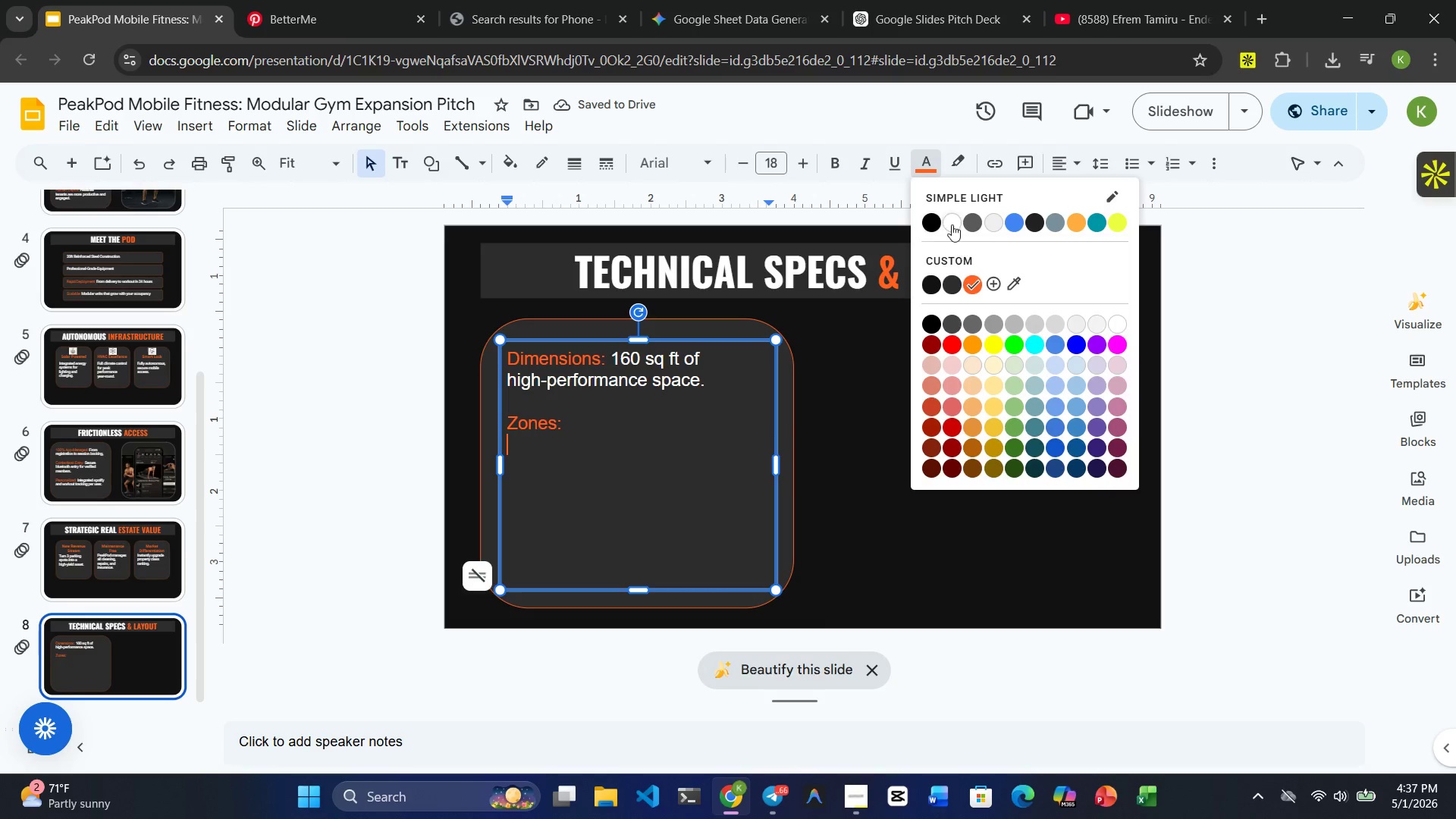 
left_click([952, 223])
 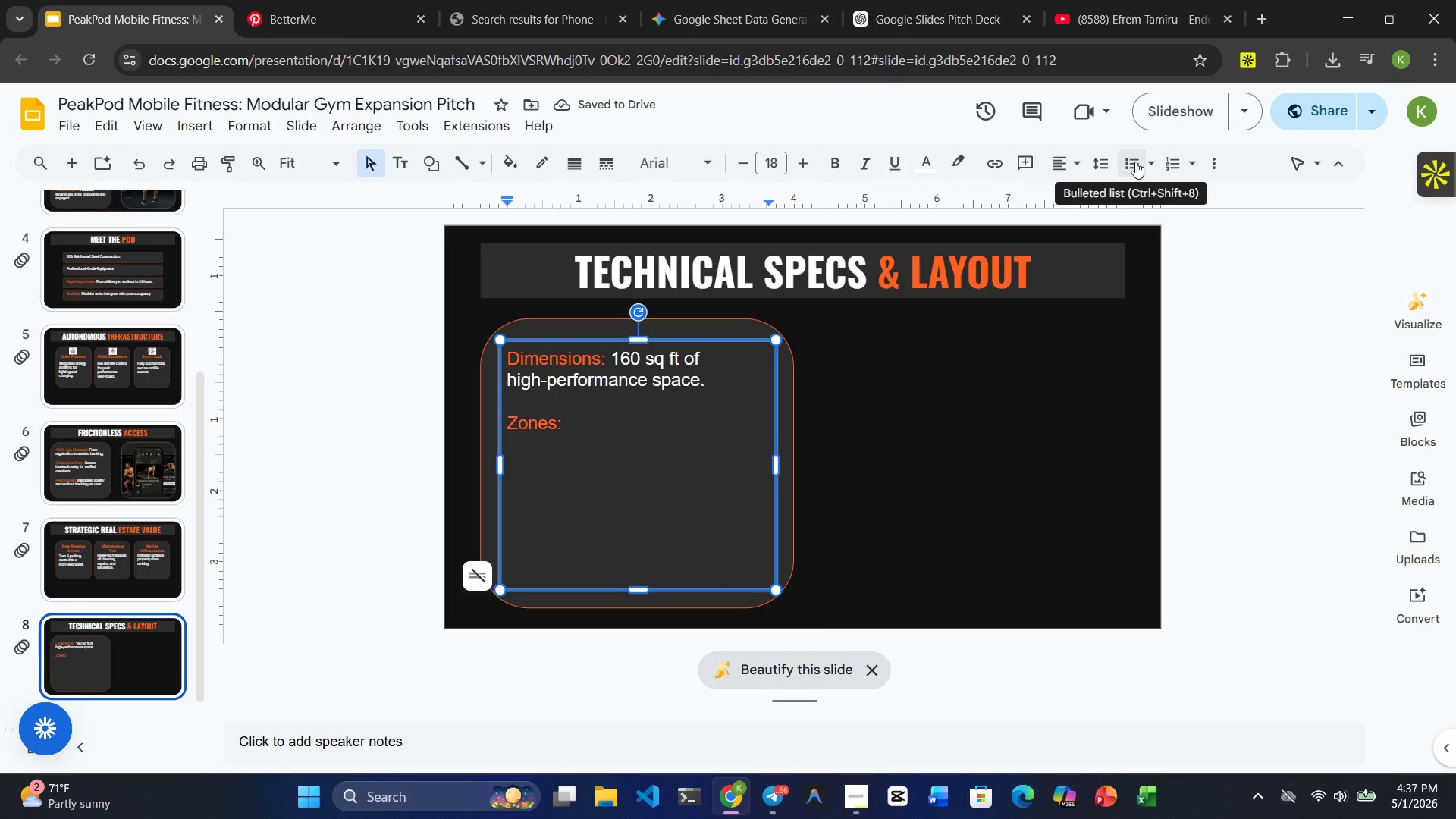 
wait(5.19)
 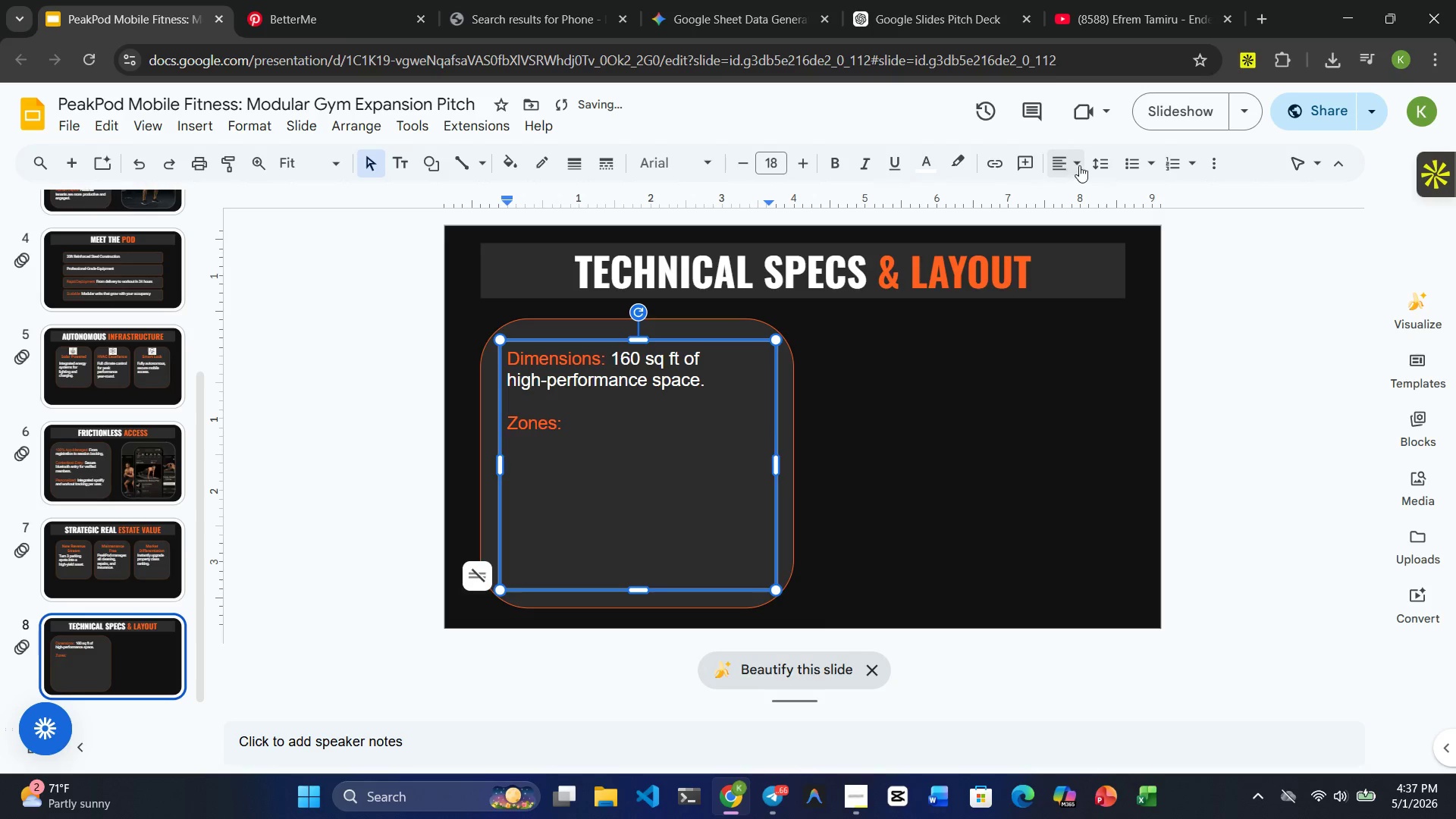 
left_click([1135, 162])
 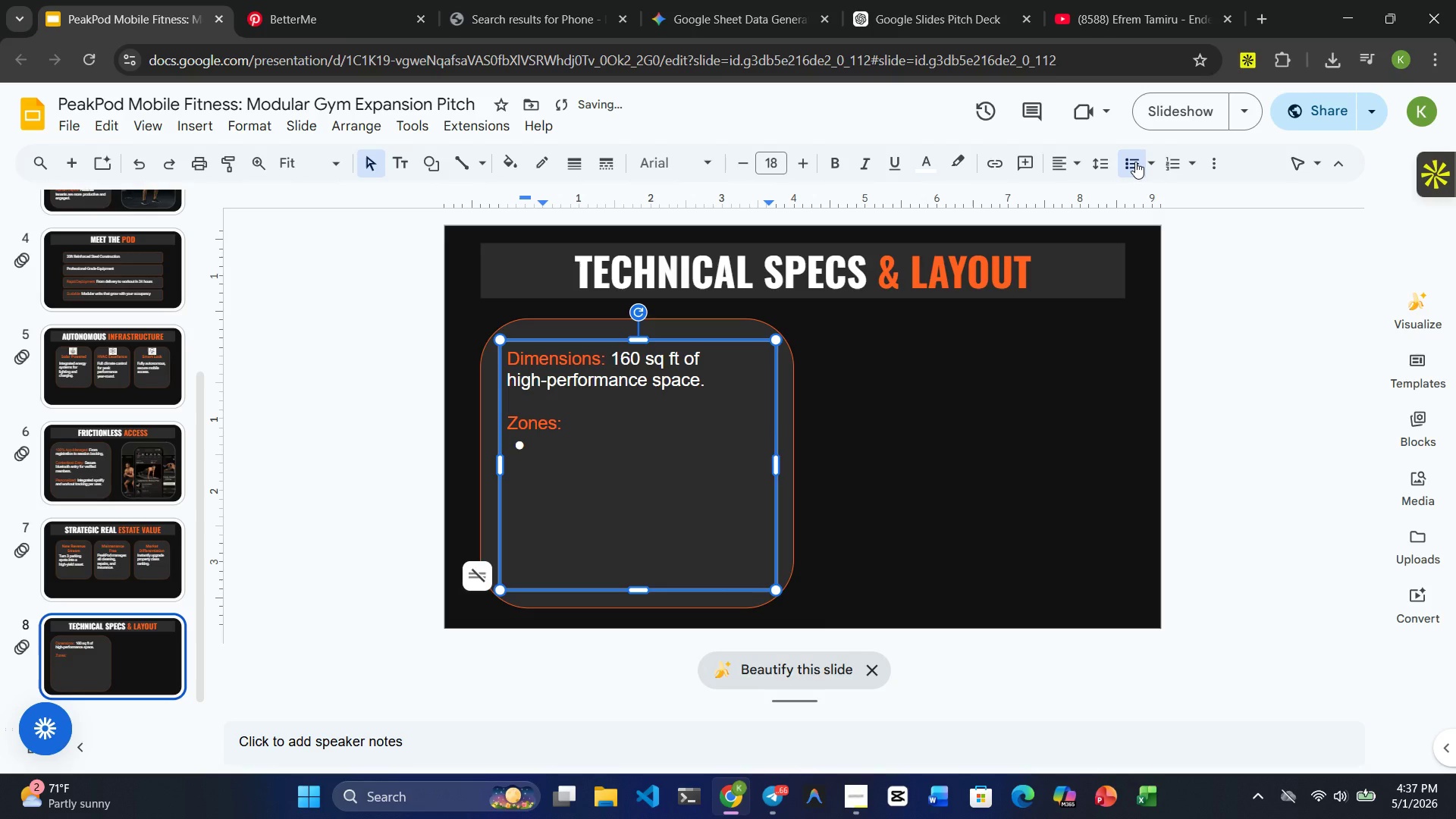 
type(strenght)
key(Backspace)
key(Backspace)
key(Backspace)
key(Backspace)
key(Backspace)
key(Backspace)
key(Backspace)
key(Backspace)
type(Strength())
 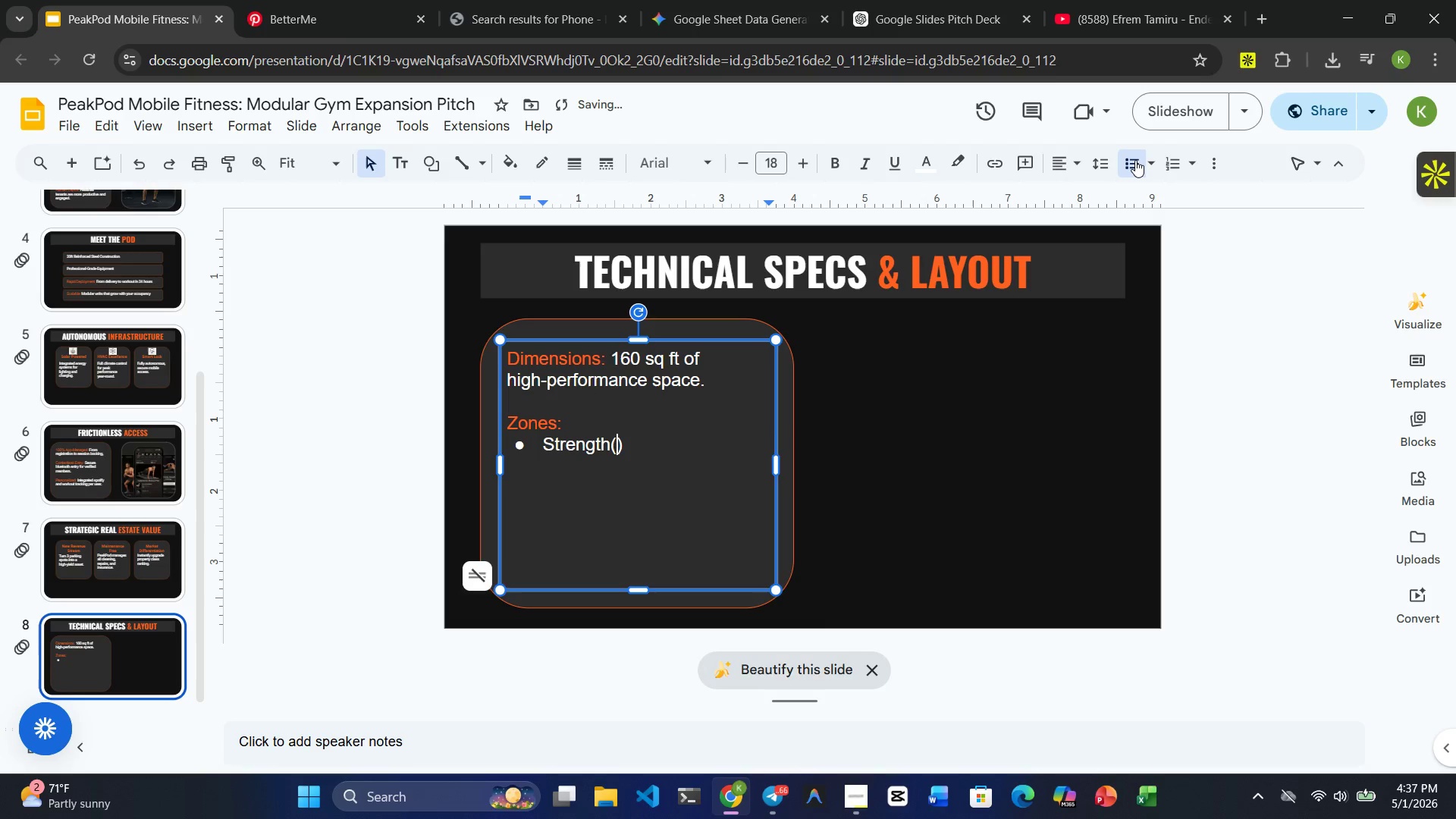 
 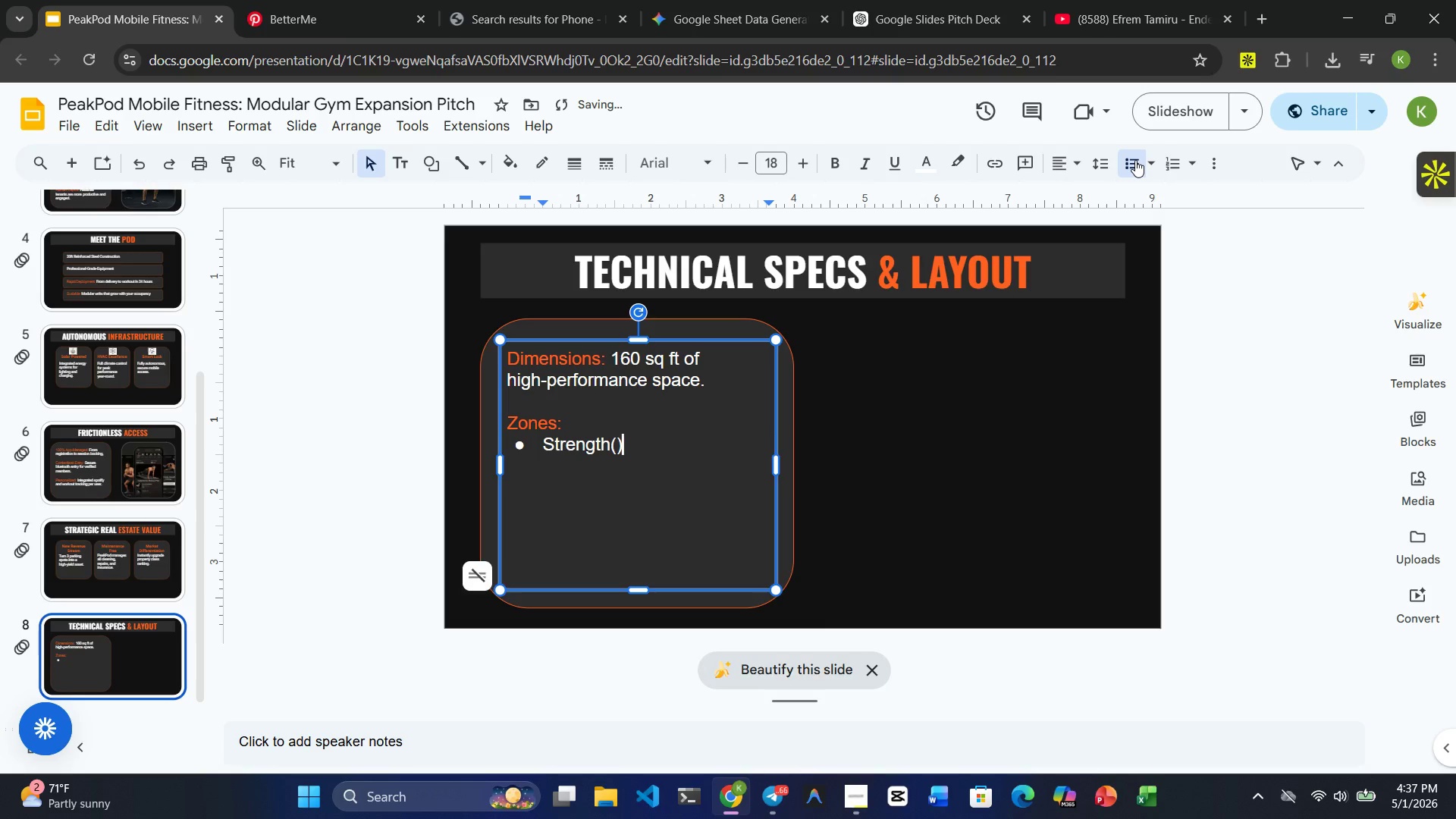 
key(ArrowLeft)
 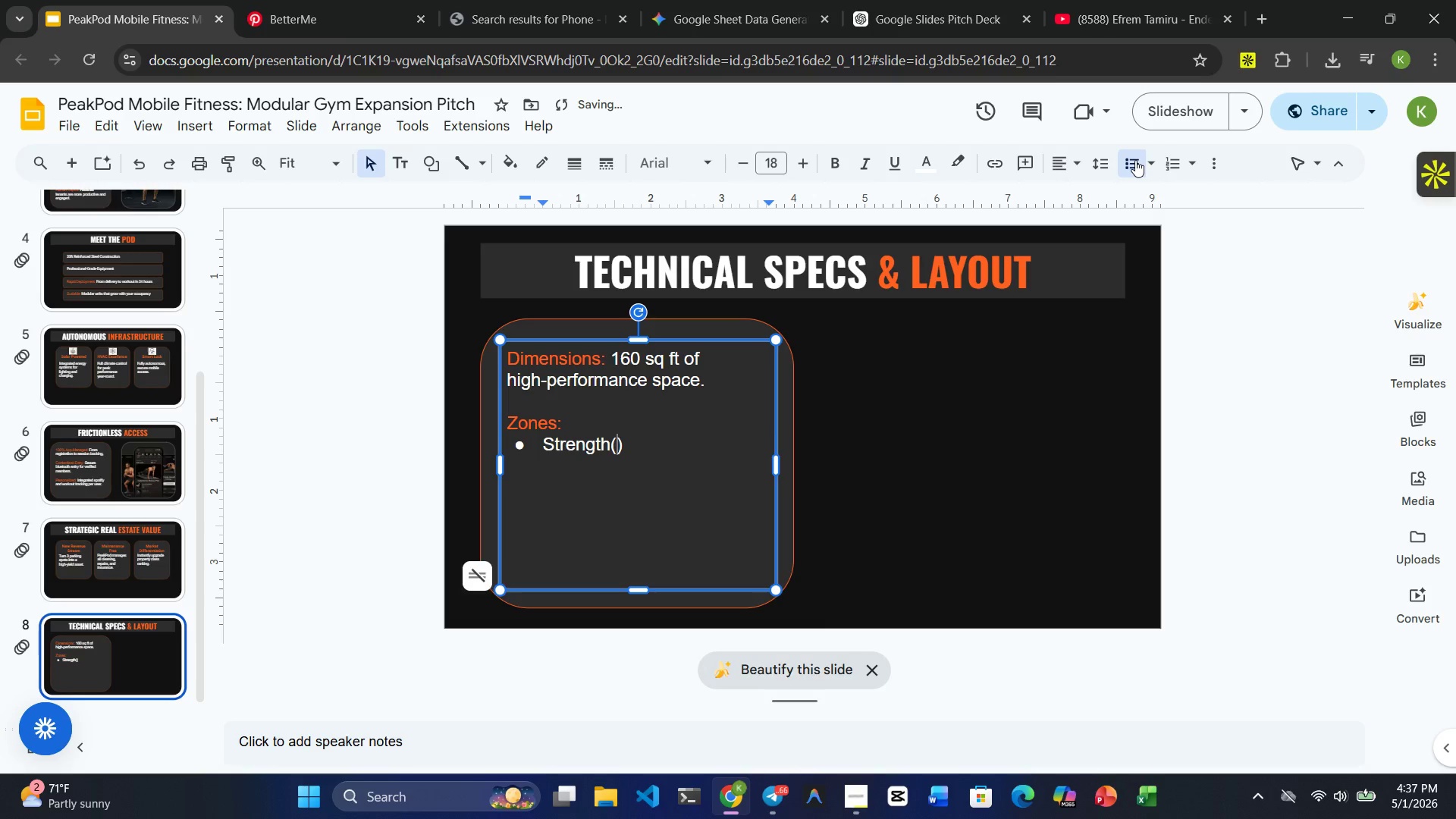 
key(ArrowLeft)
 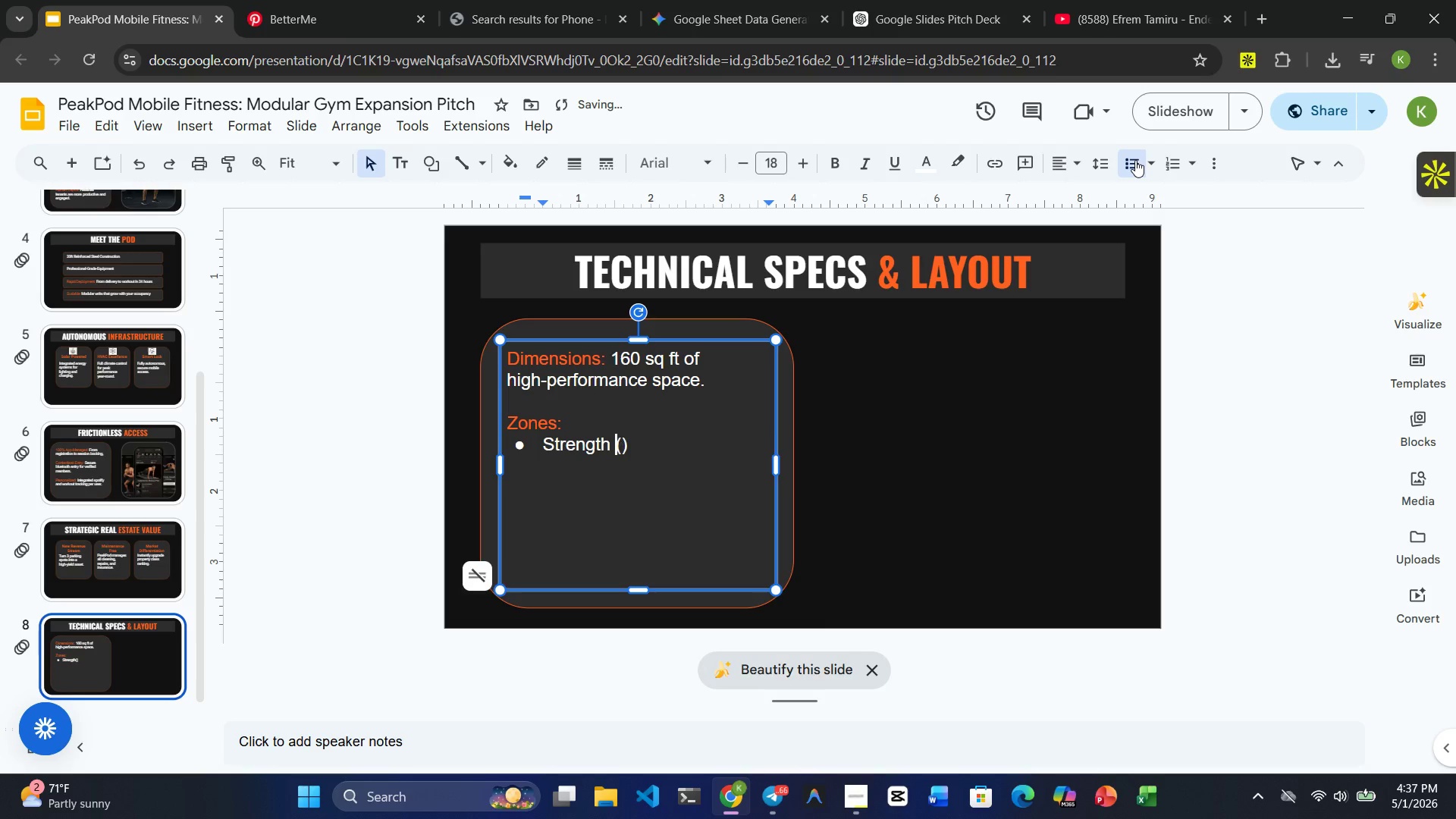 
key(Space)
 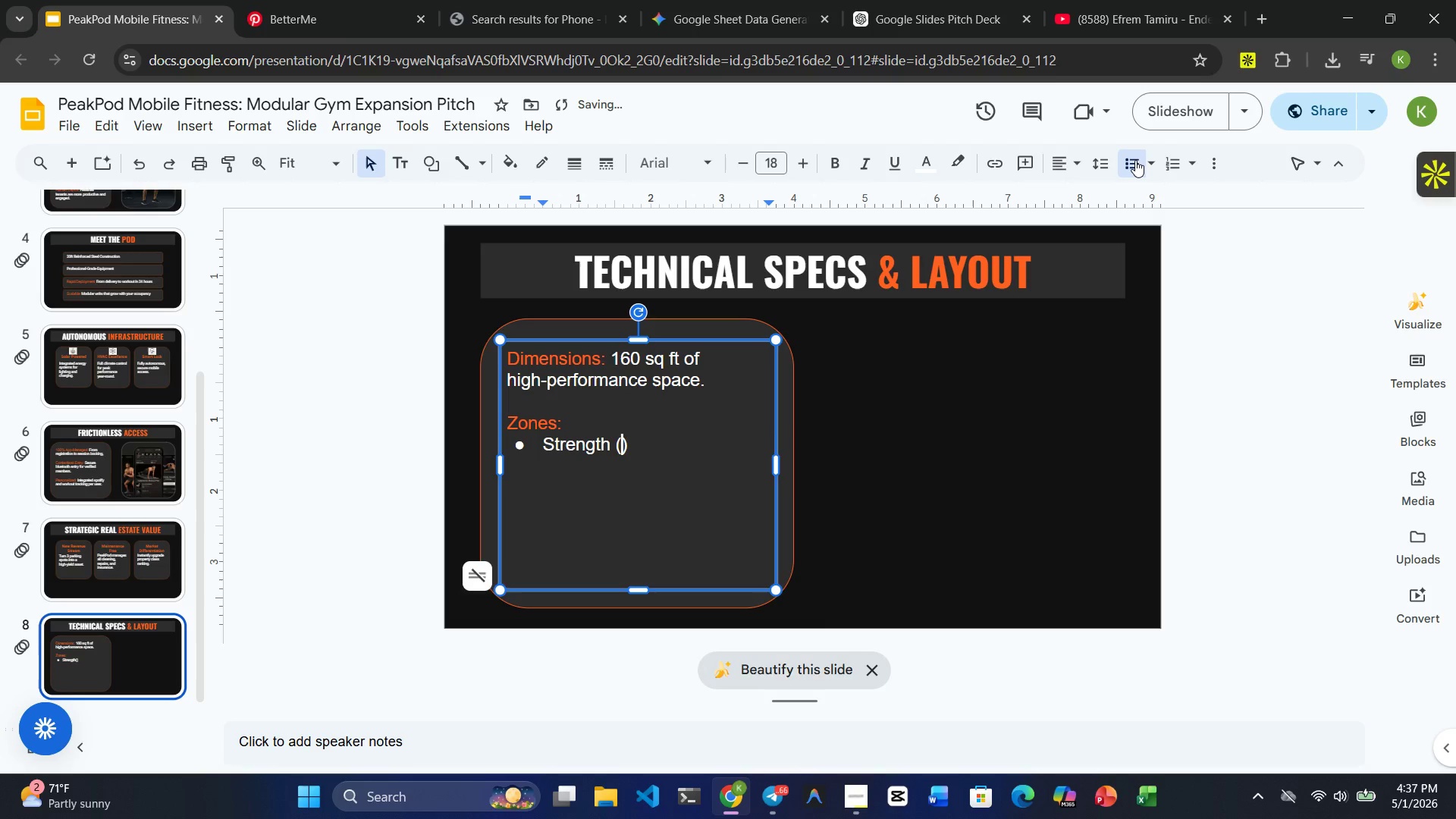 
key(ArrowRight)
 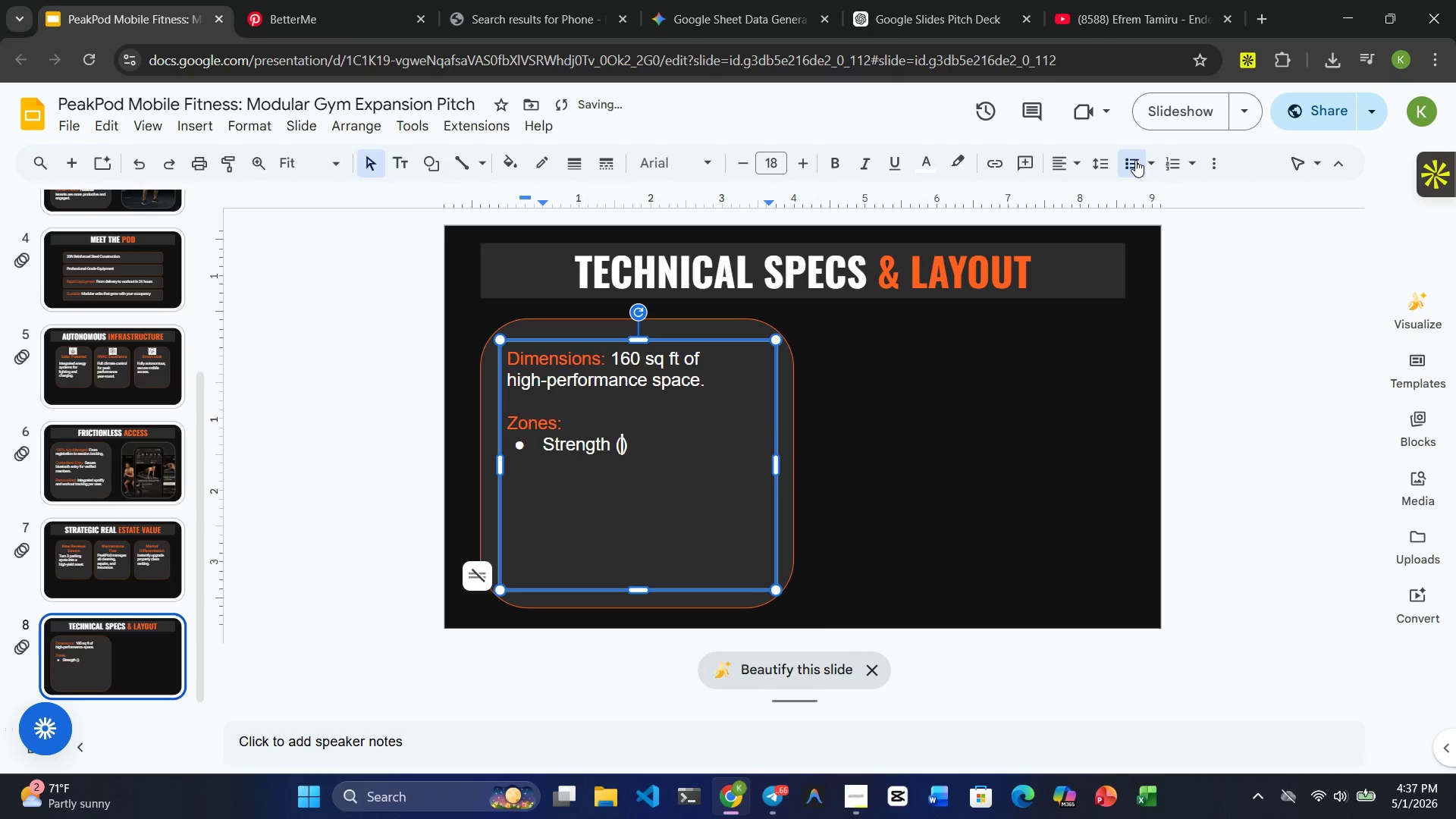 
type(Squat Rack, Olympic Bars)
 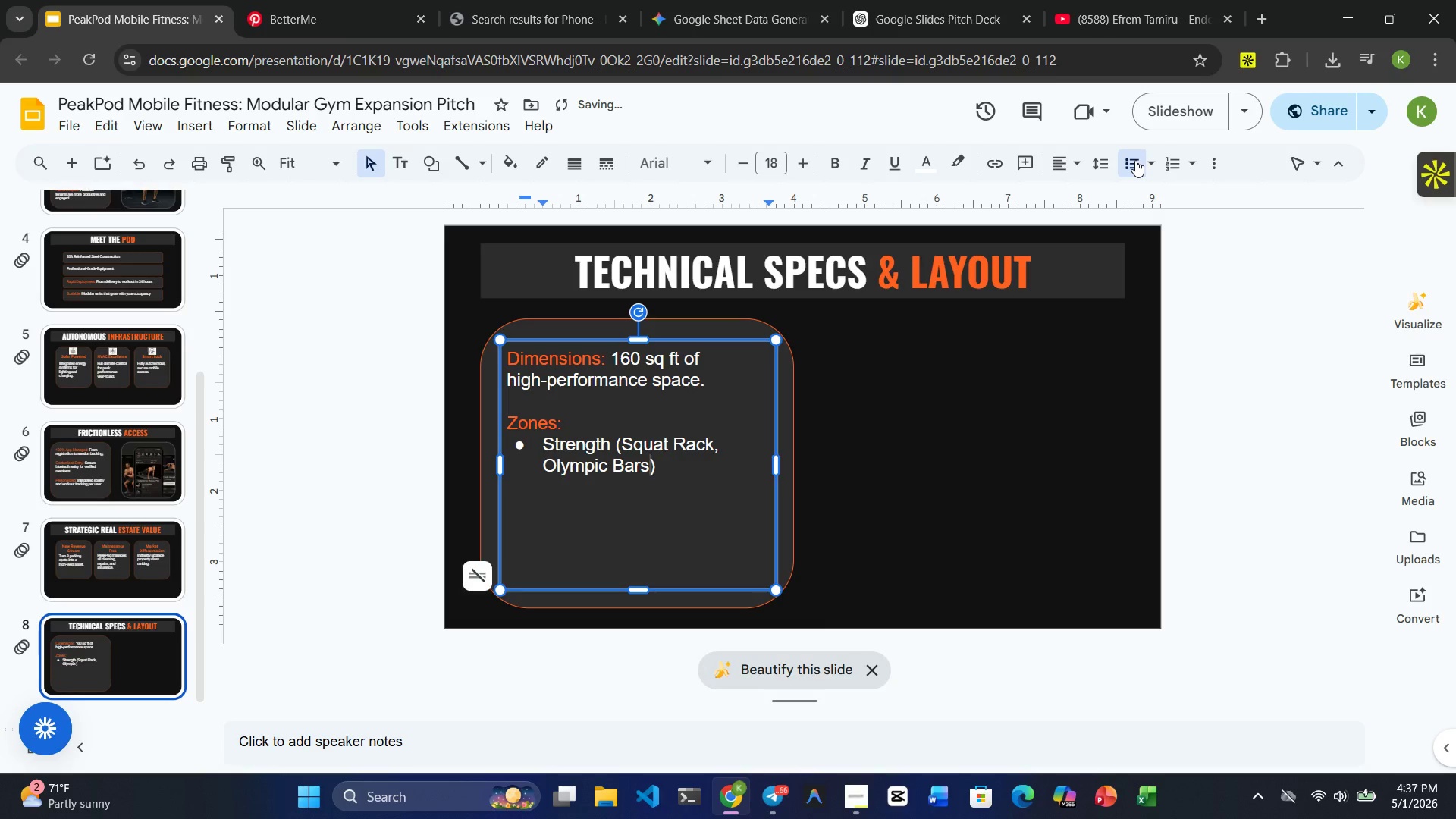 
key(ArrowRight)
 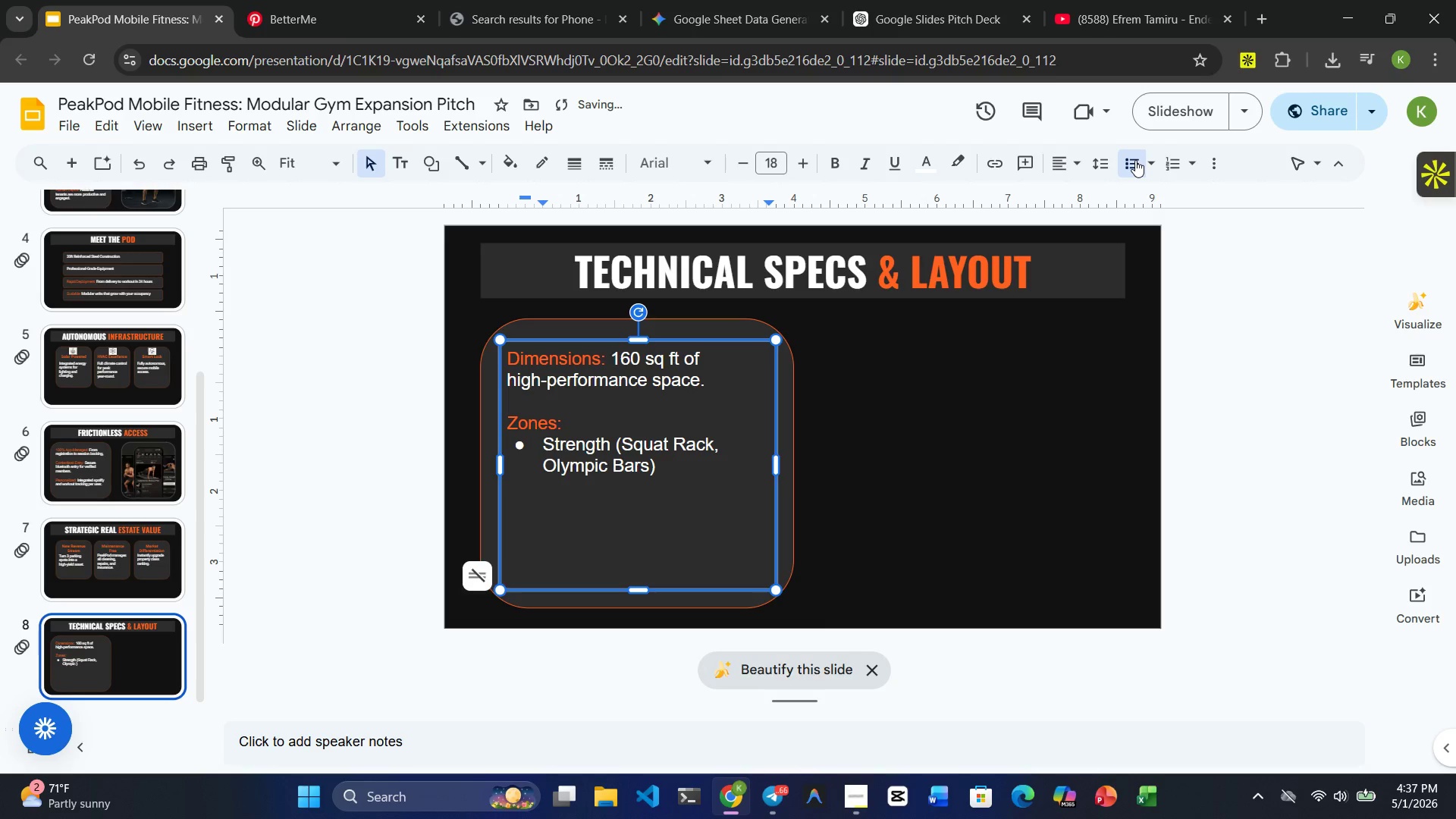 
key(Enter)
 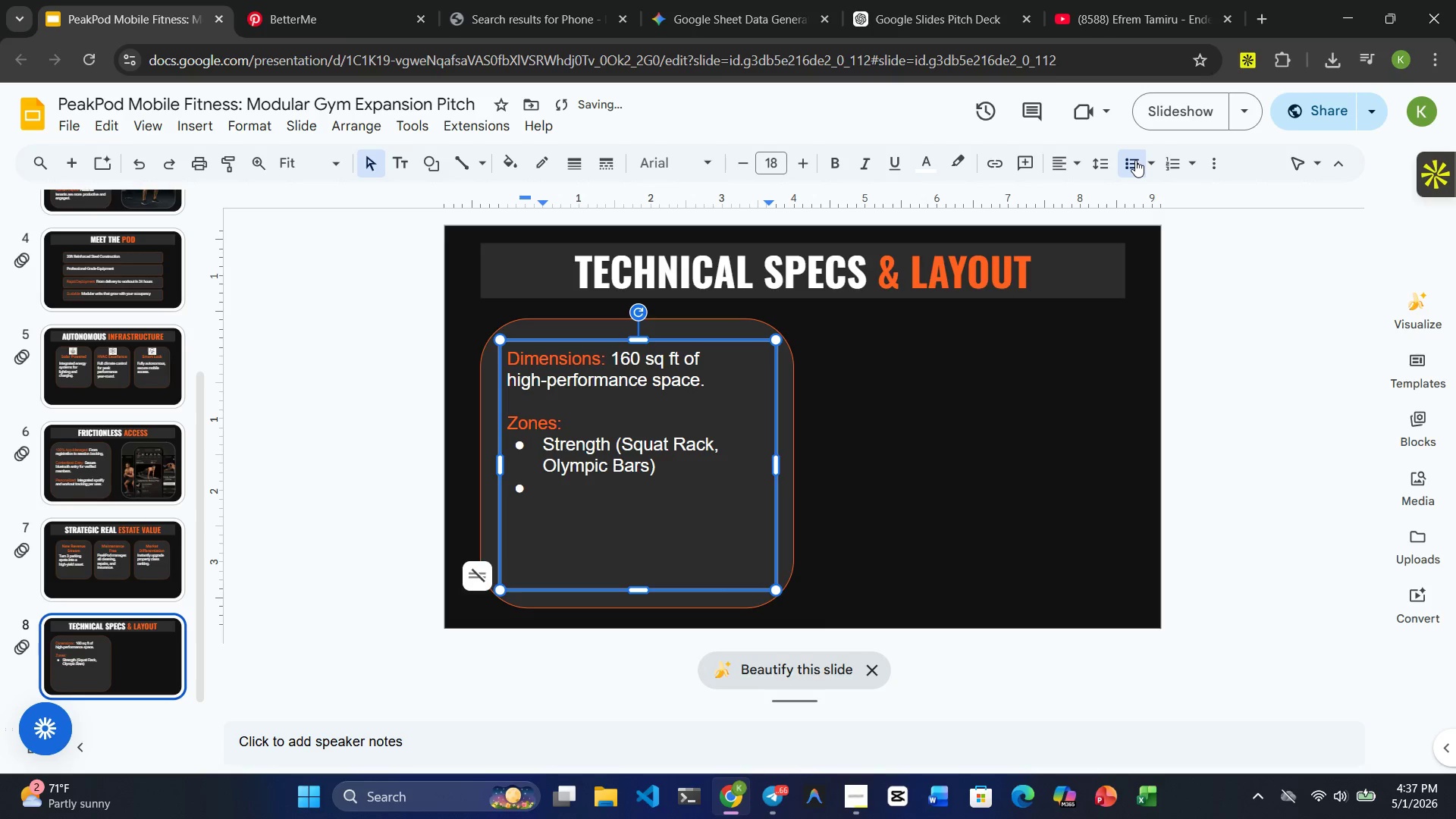 
type(Cardio ())
 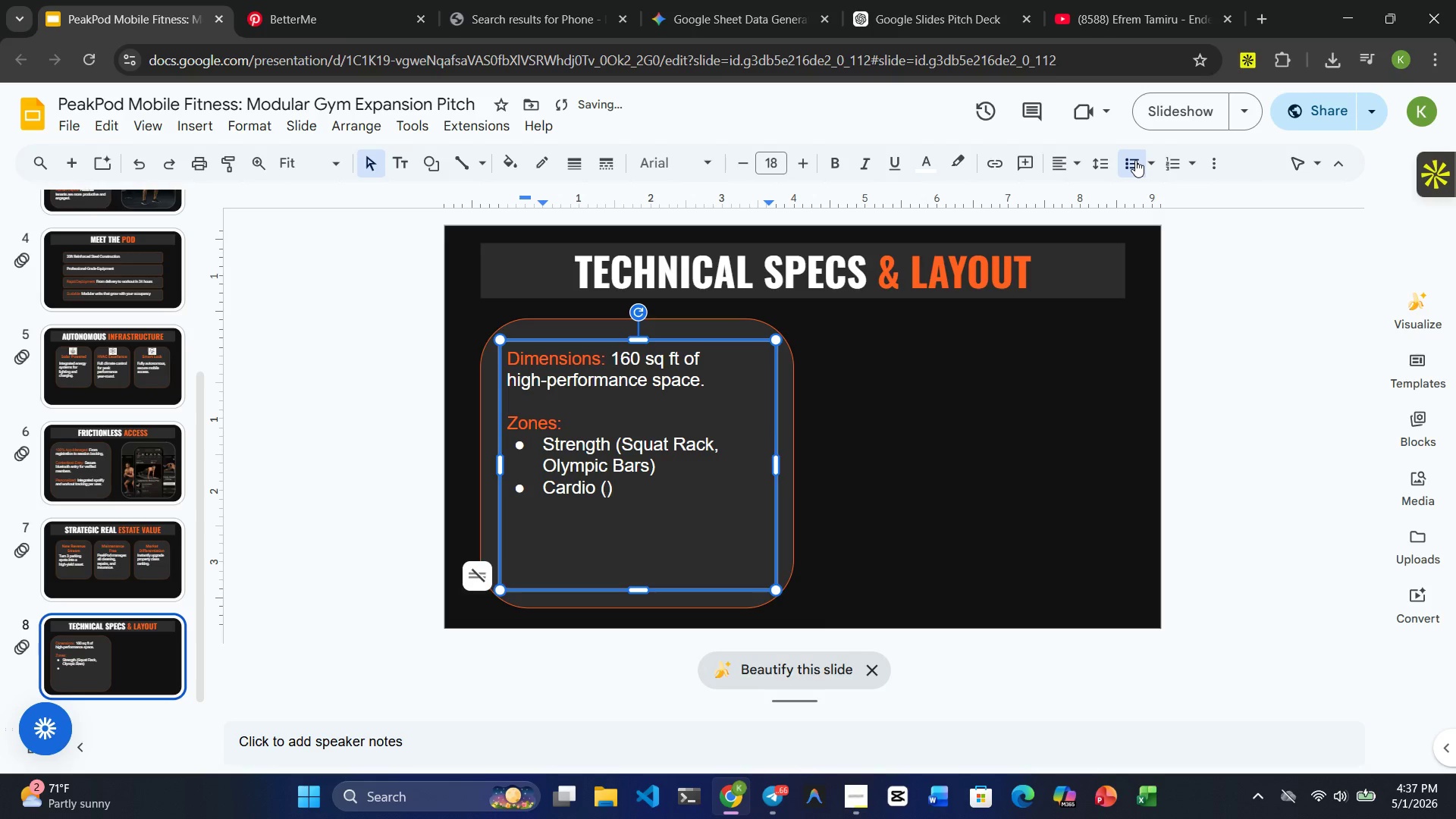 
 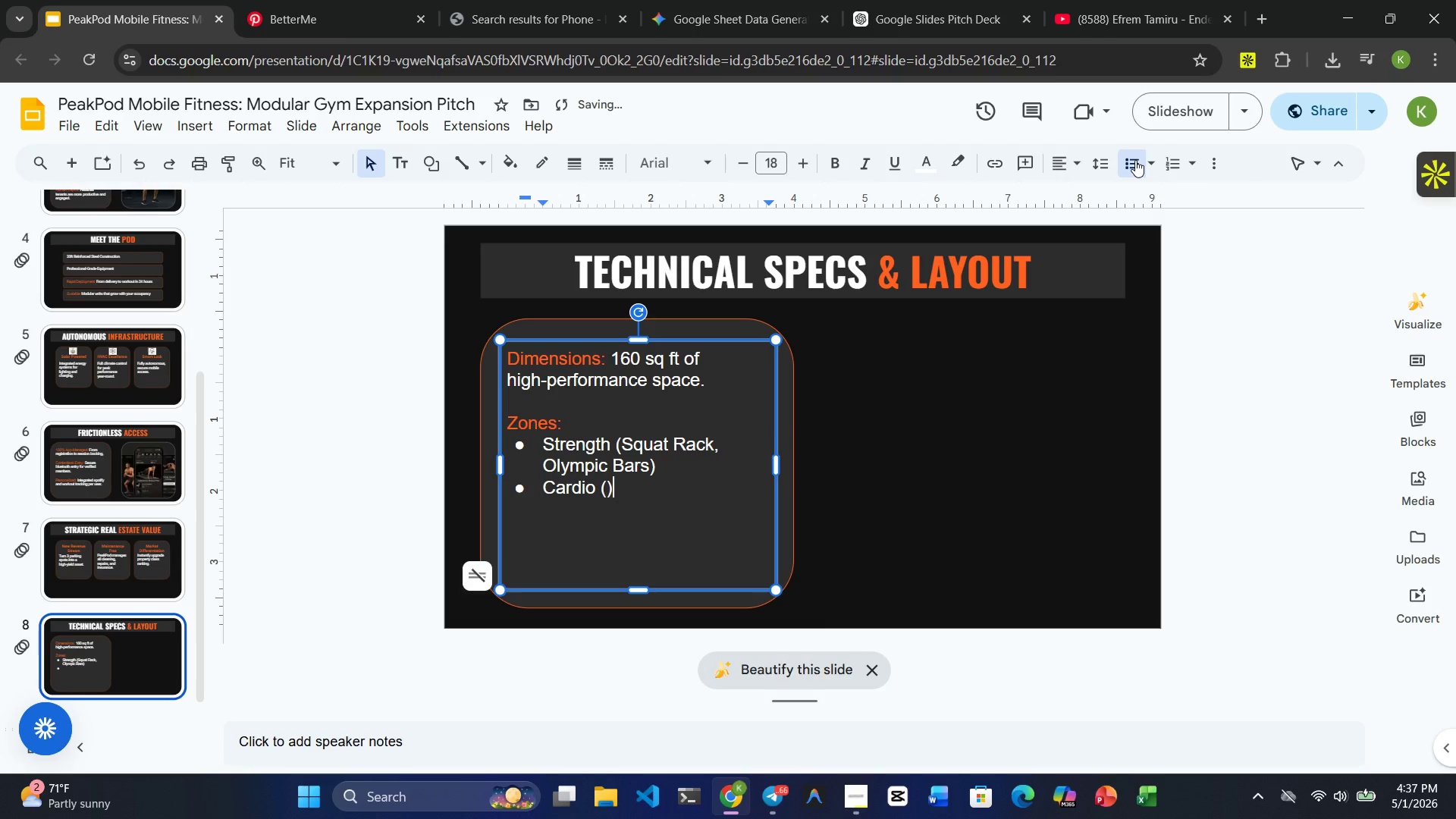 
key(Control+ControlRight)
 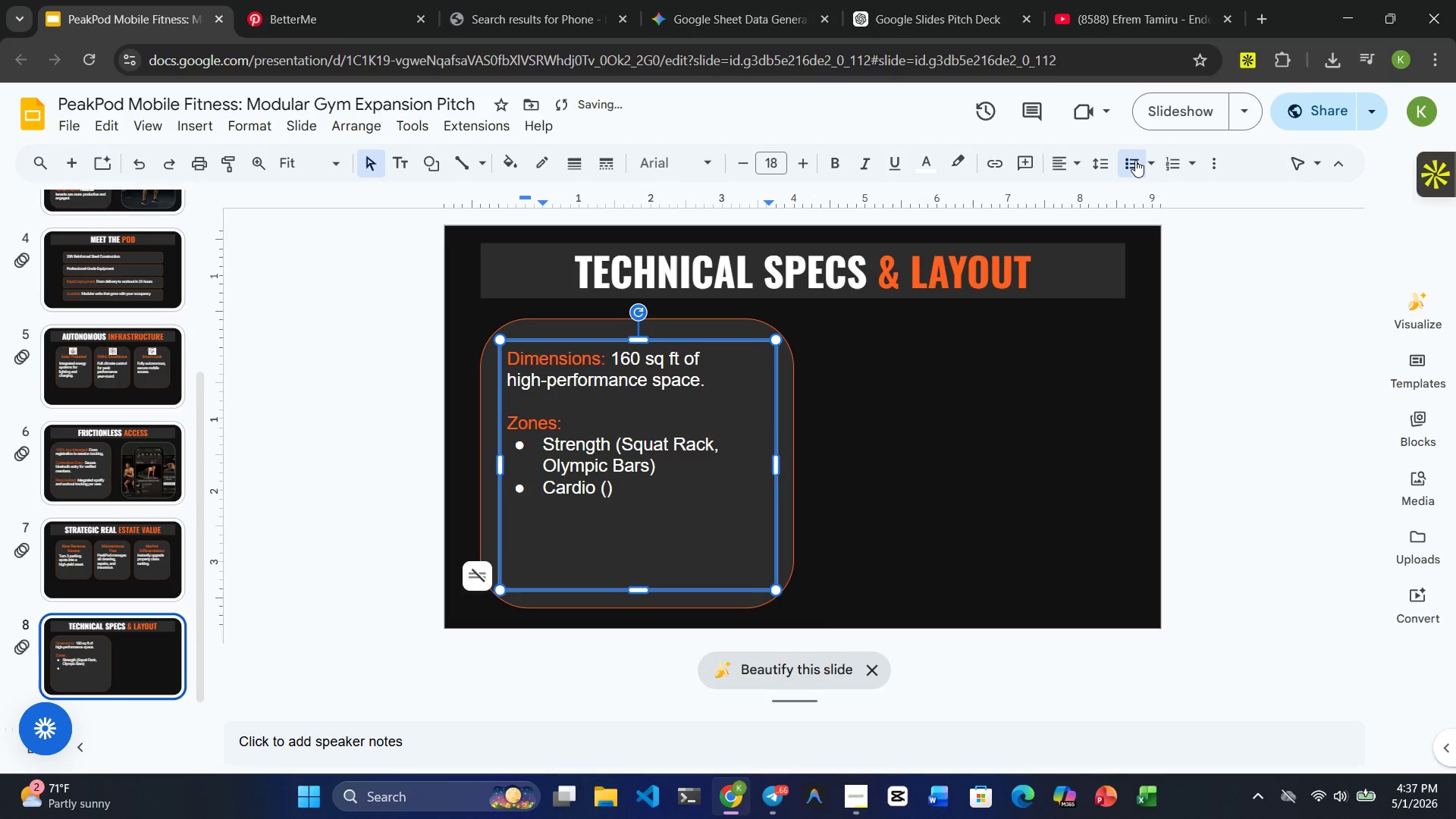 
key(ArrowLeft)
 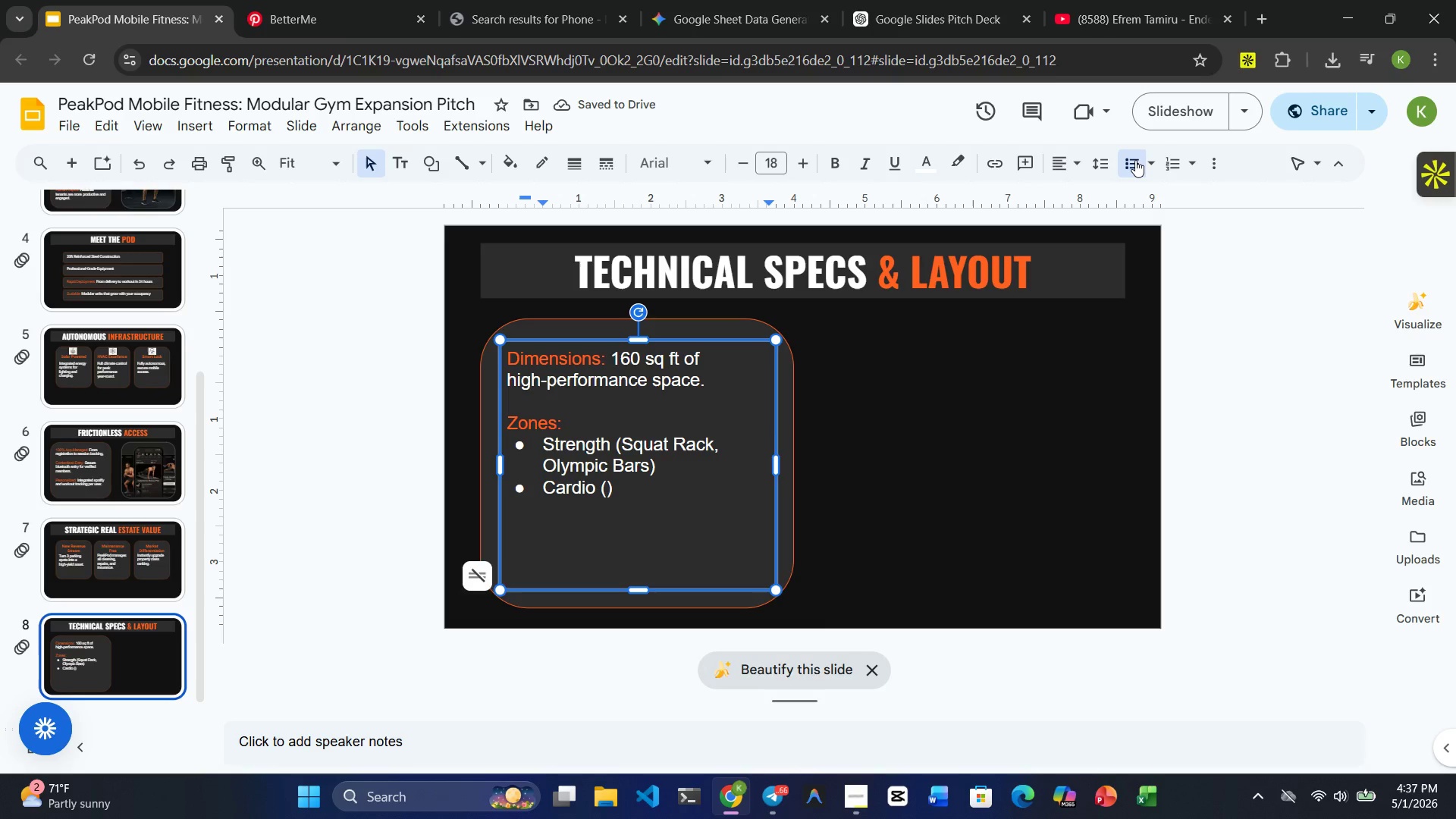 
wait(5.23)
 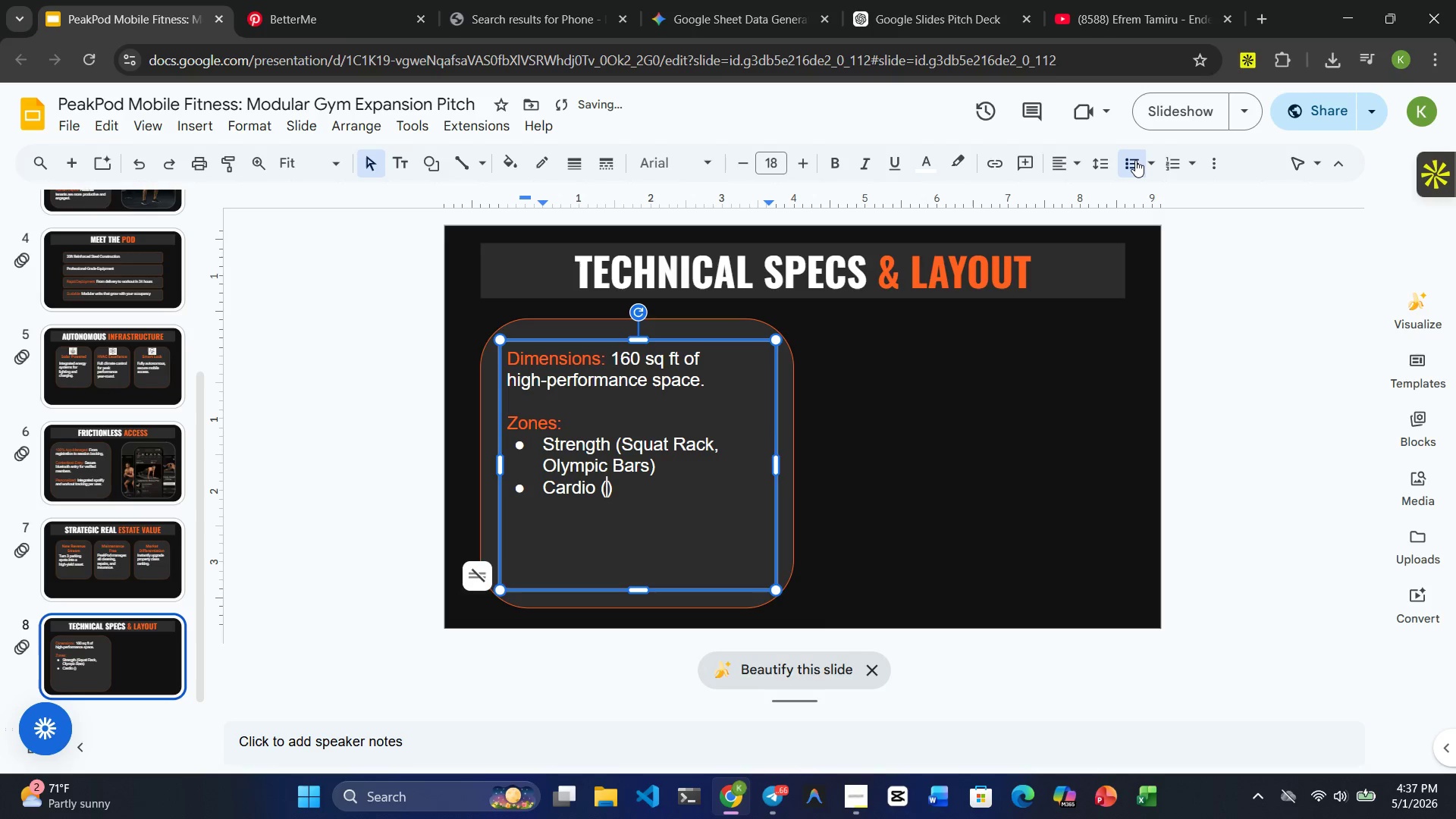 
type(C2 Power)
 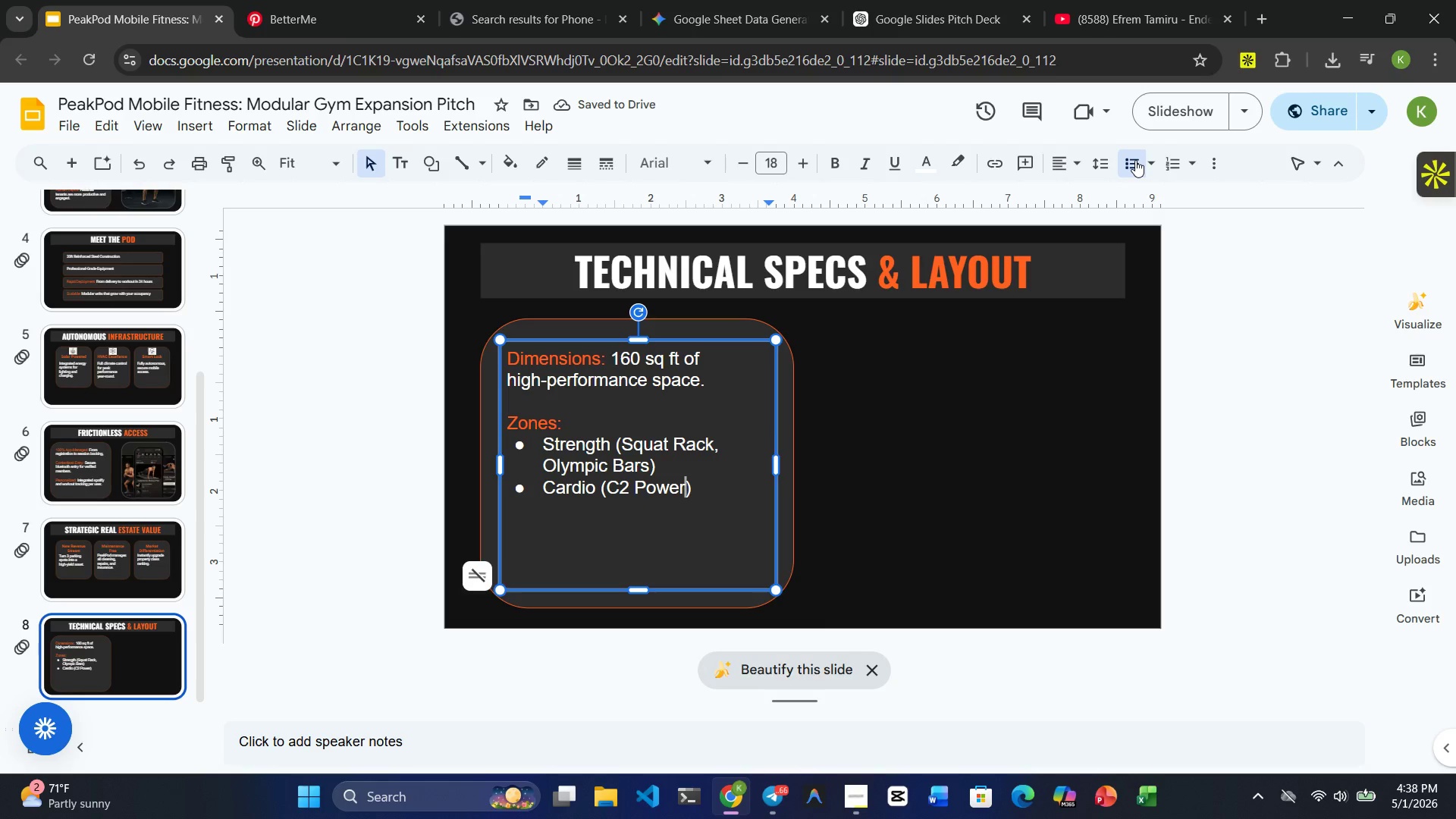 
type(, Air Bike)
 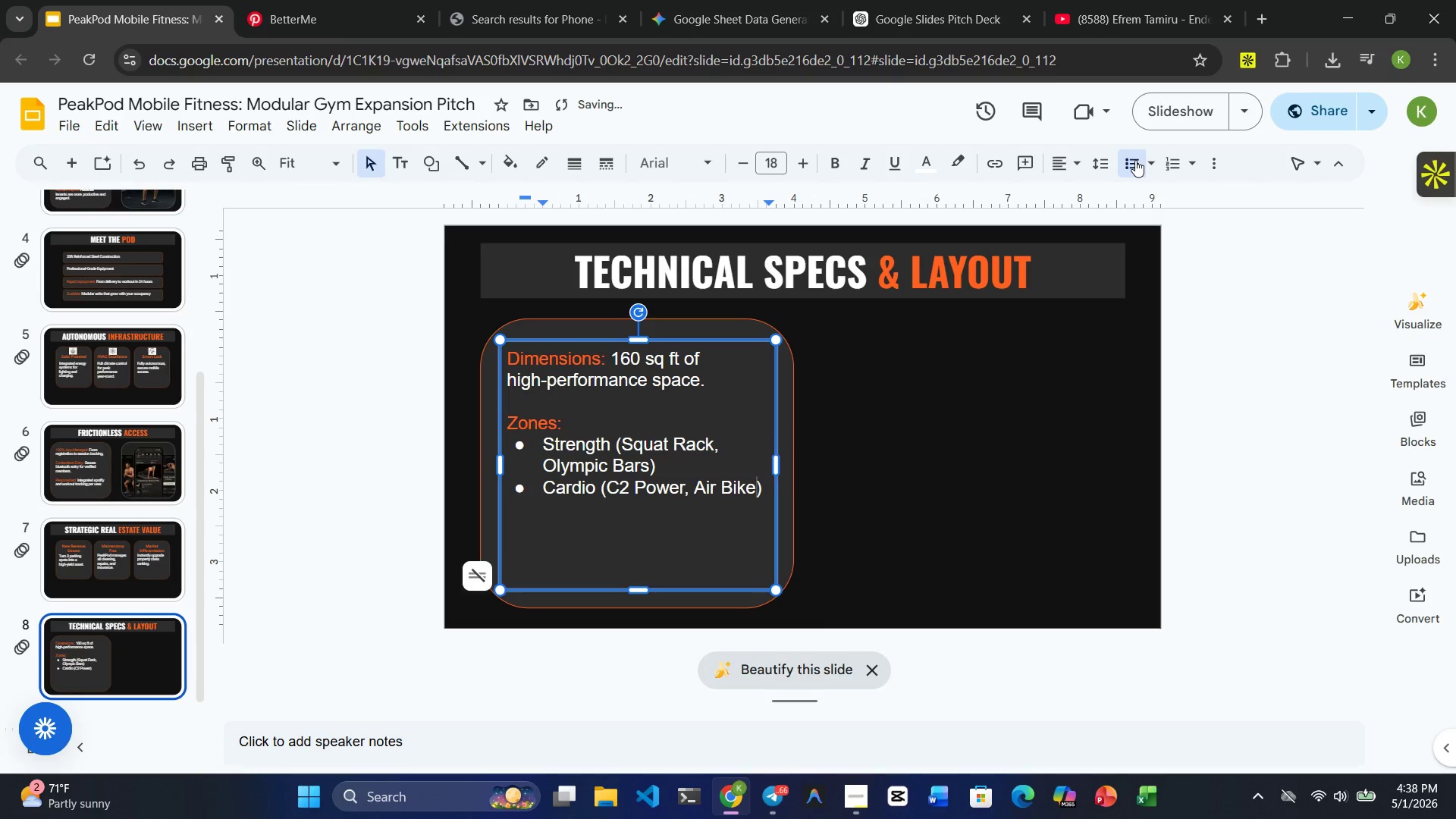 
key(ArrowRight)
 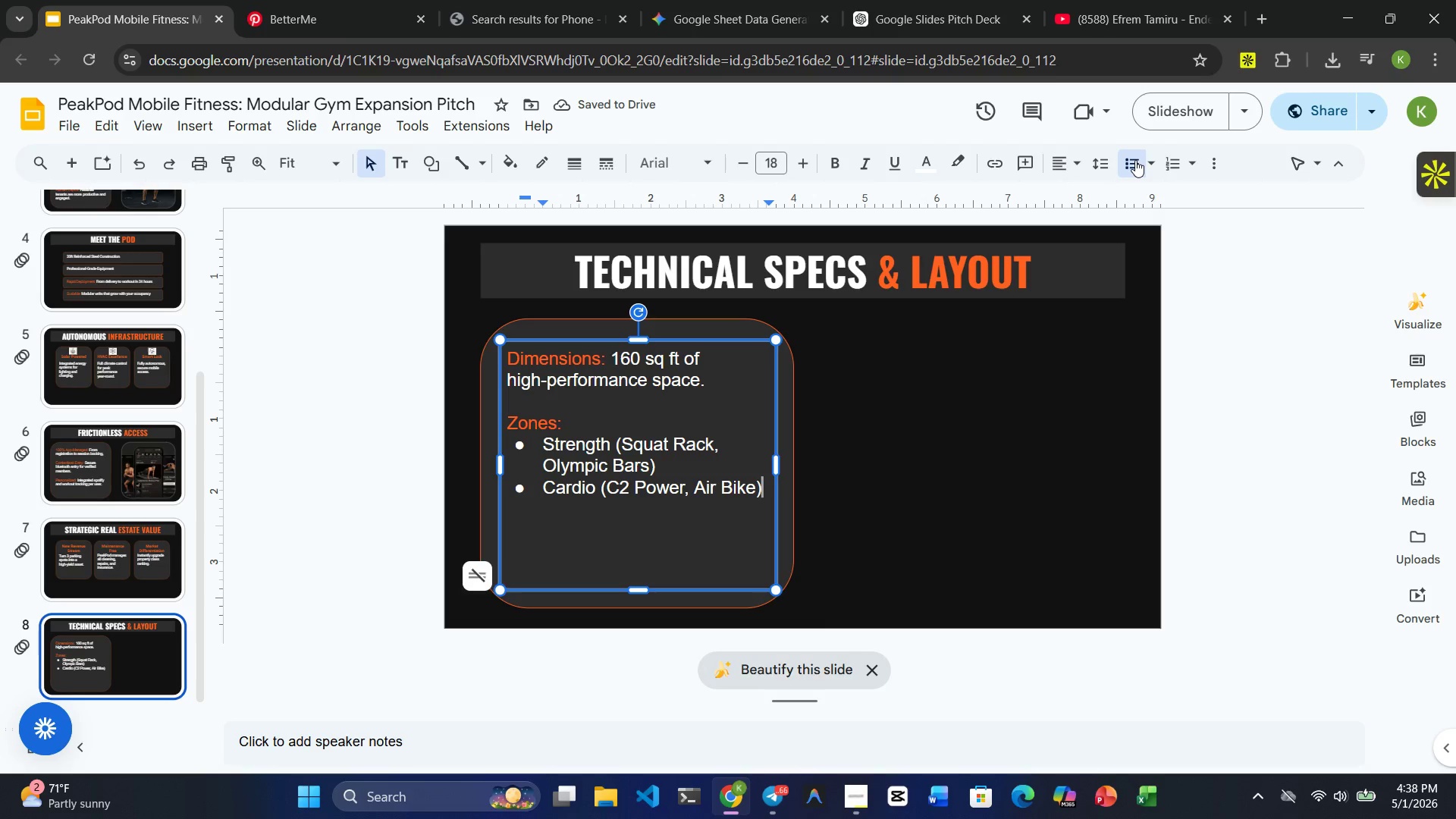 
key(Enter)
 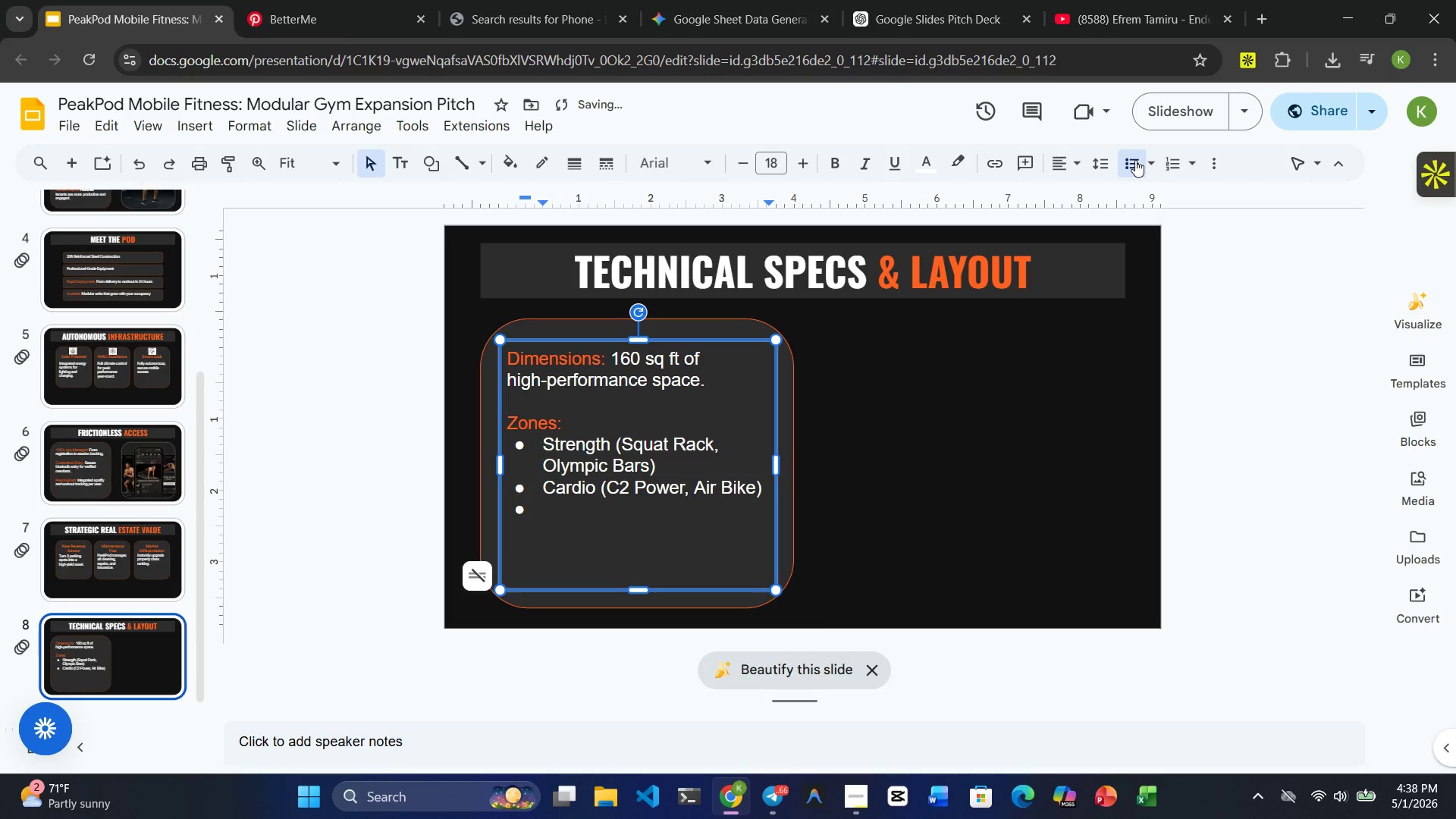 
type(Storage ())
 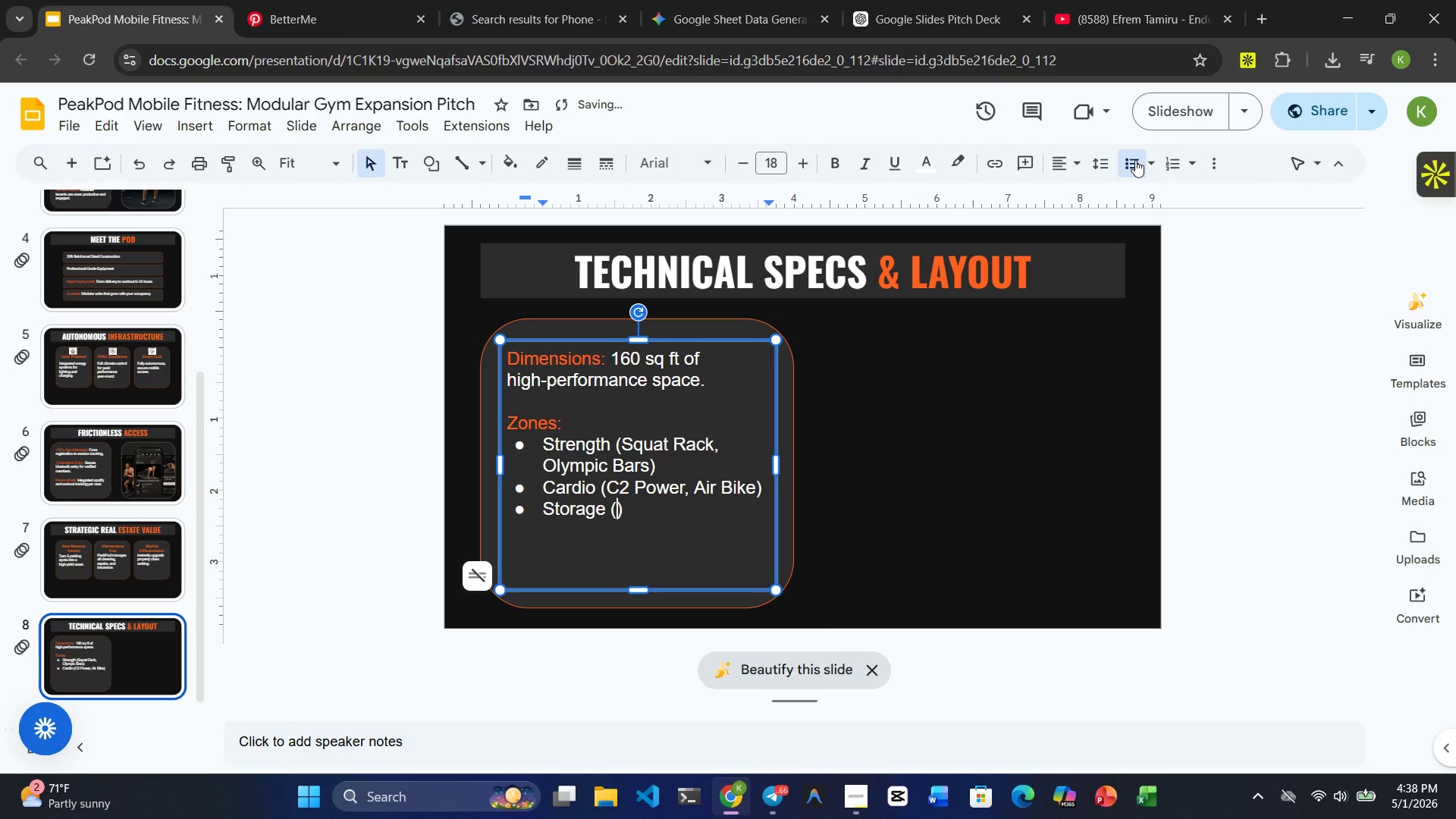 
 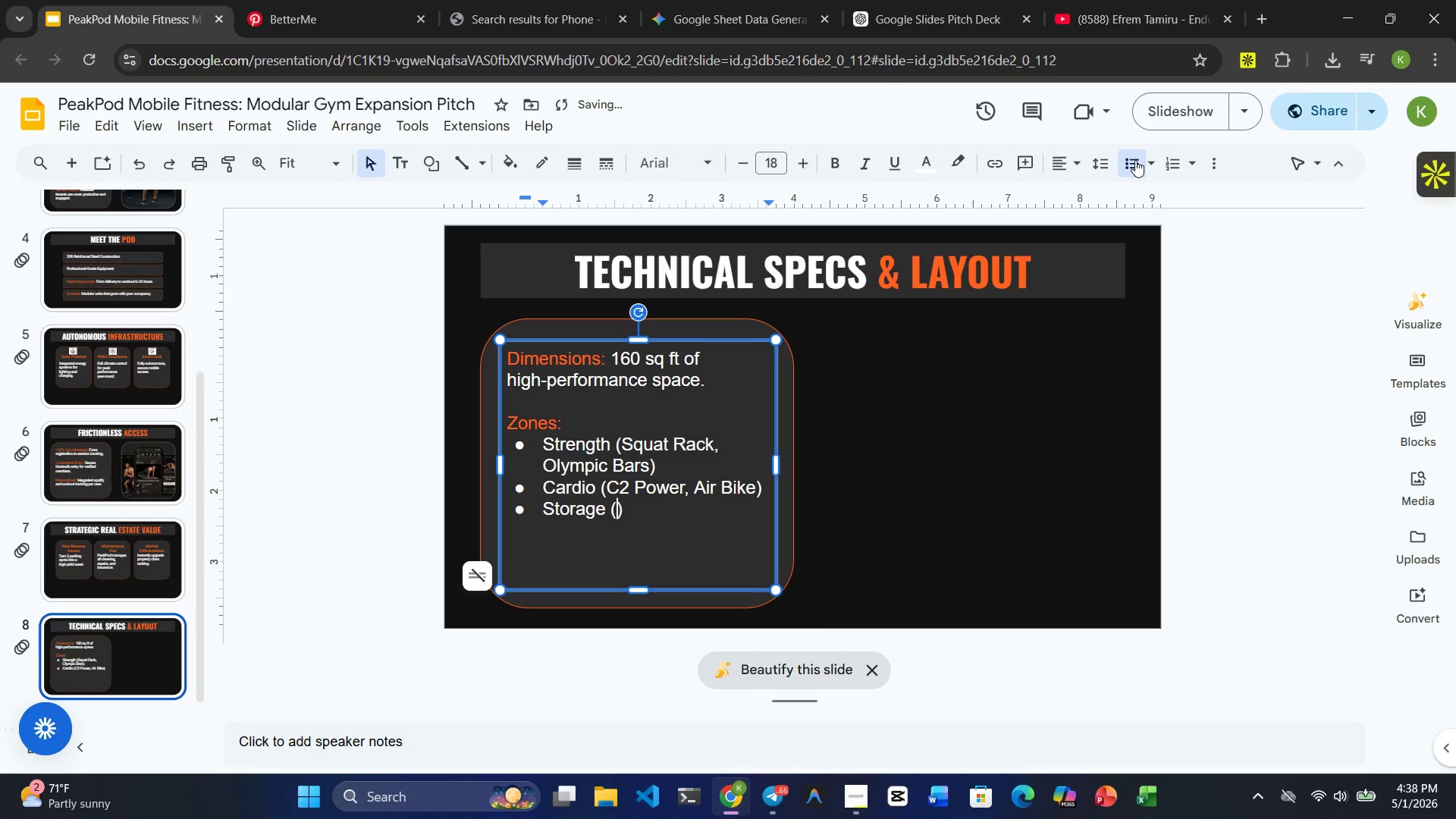 
key(ArrowLeft)
 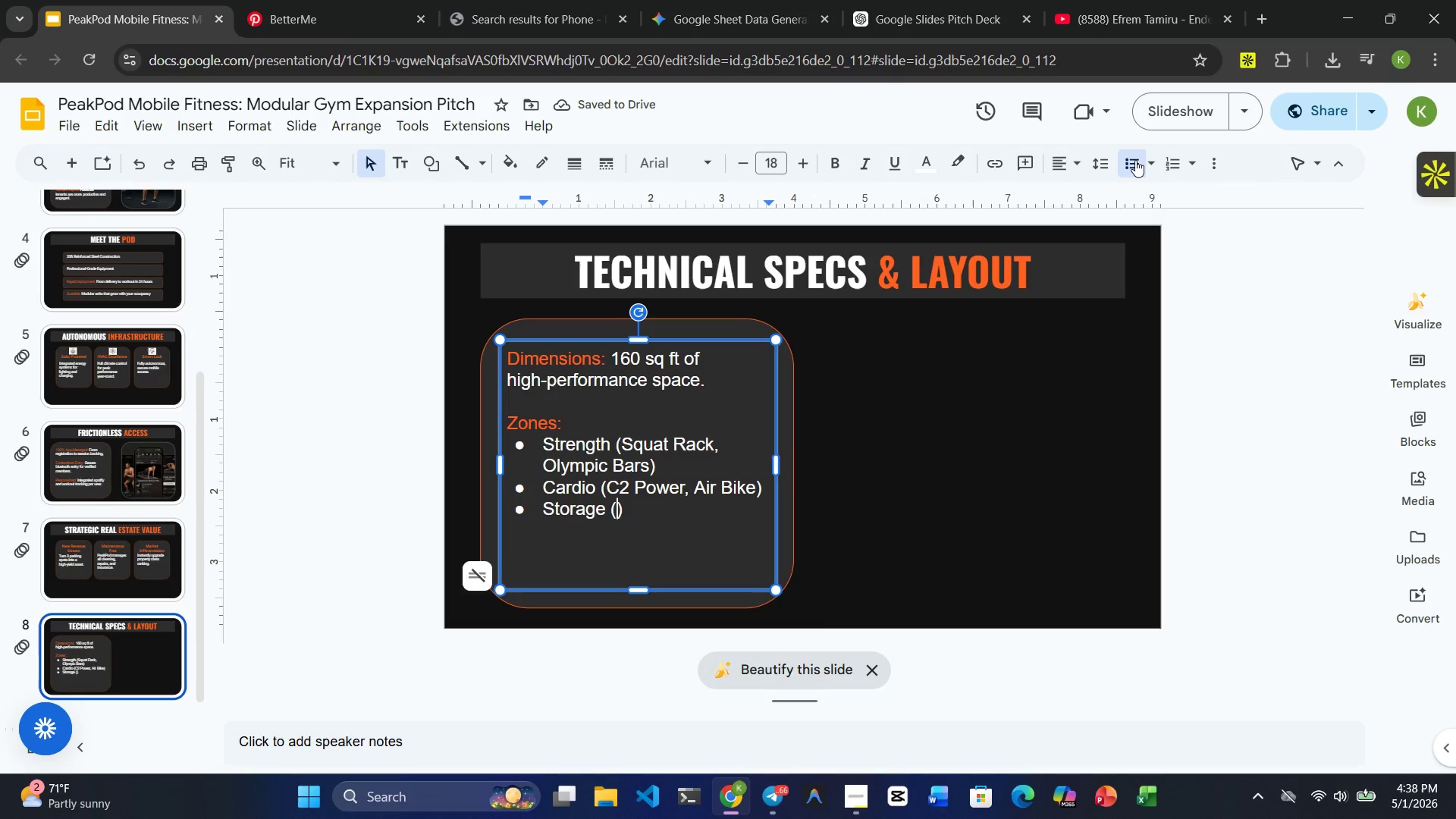 
type(Kettlebellsm=)
key(Backspace)
key(Backspace)
type(, DBs, )
 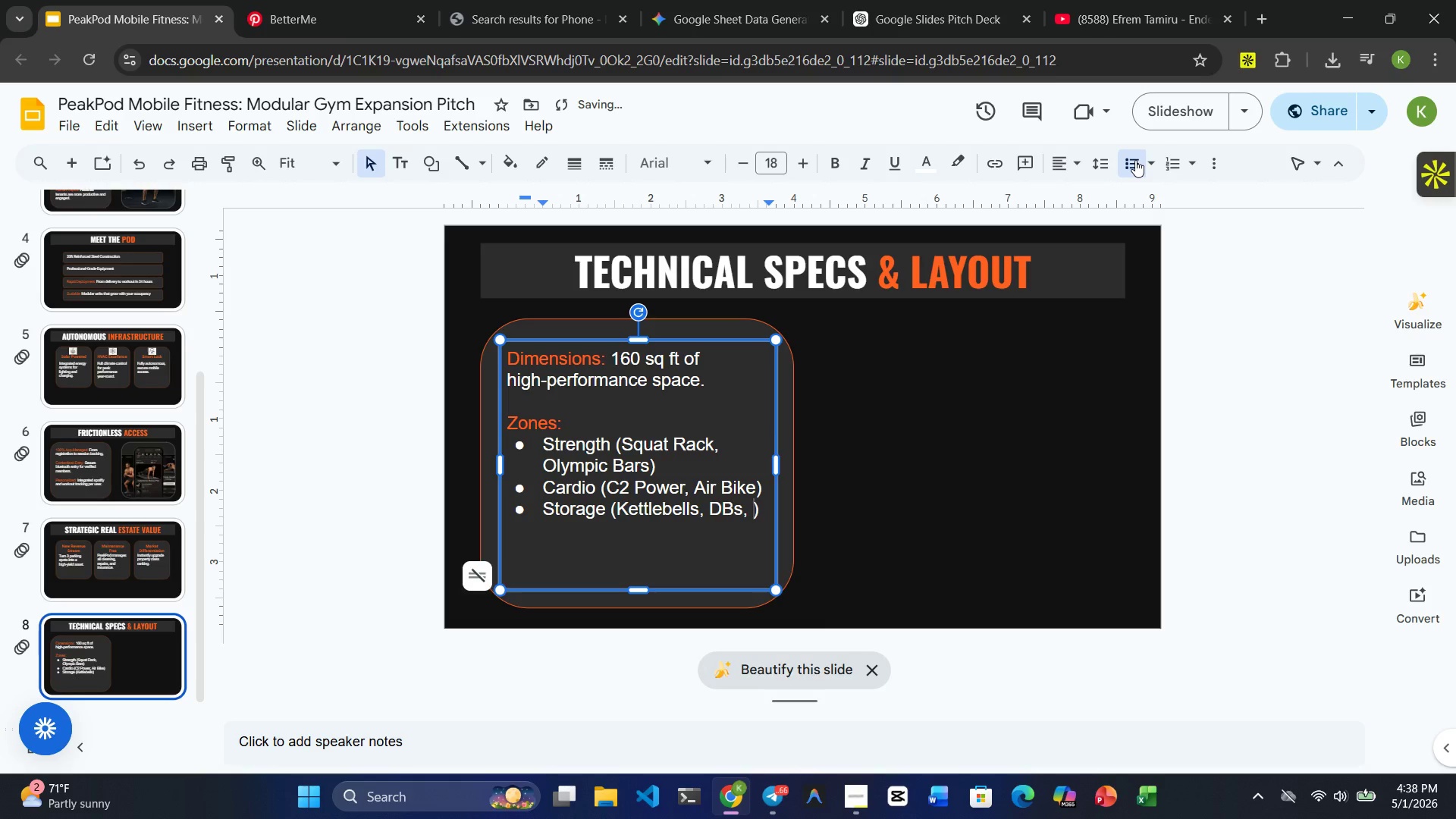 
type(Med Balls)
 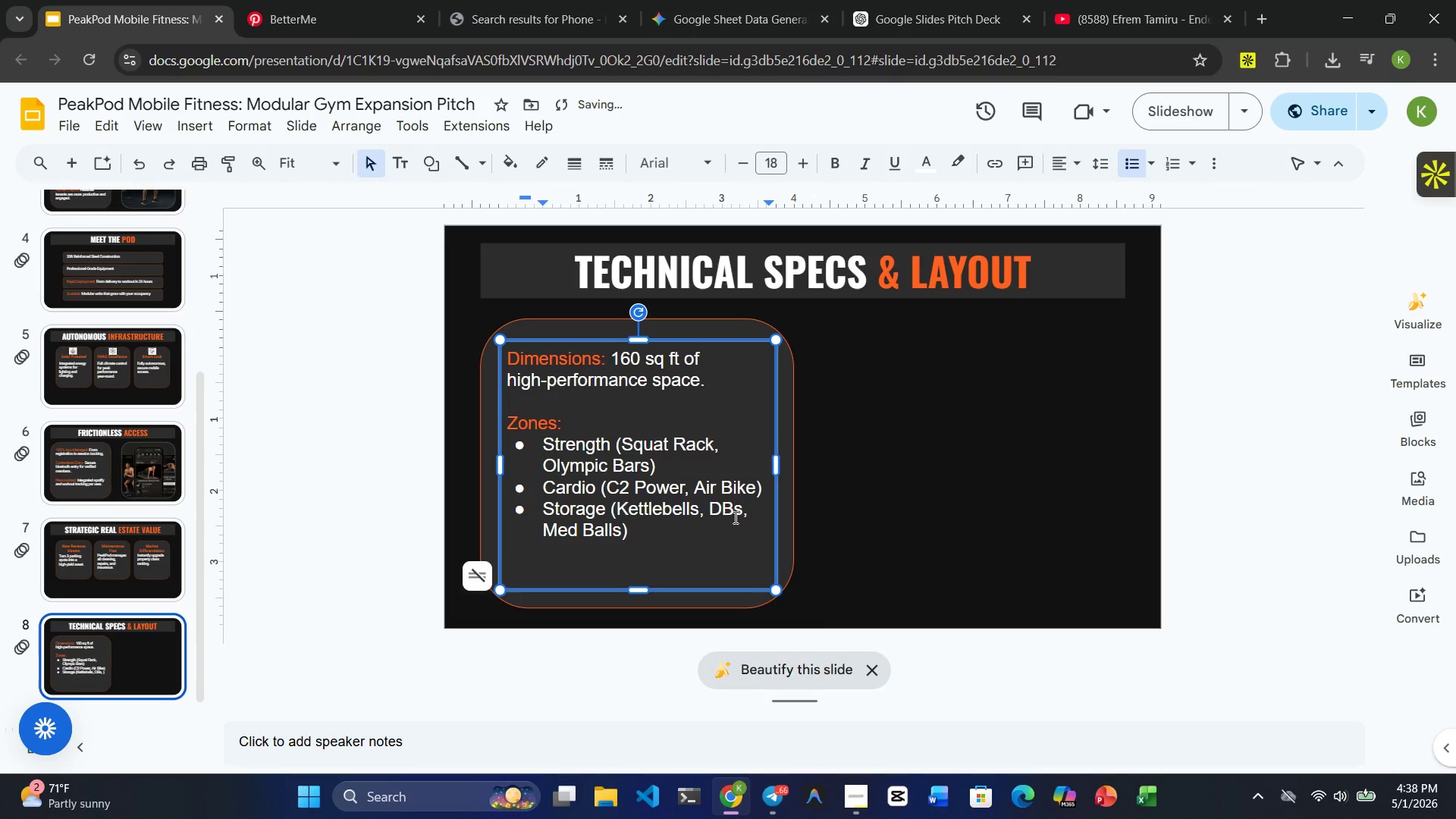 
left_click([698, 532])
 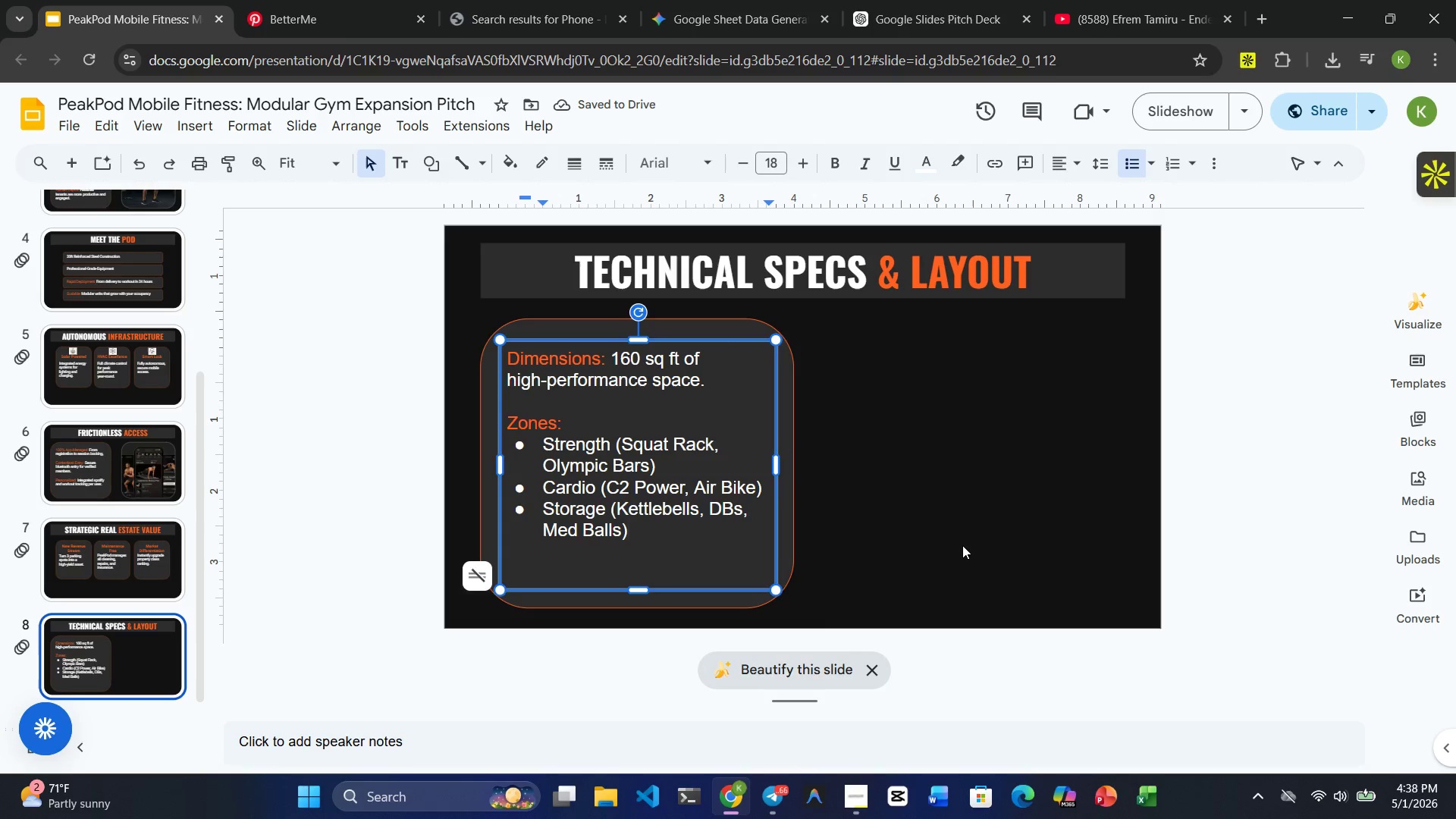 
left_click([962, 545])
 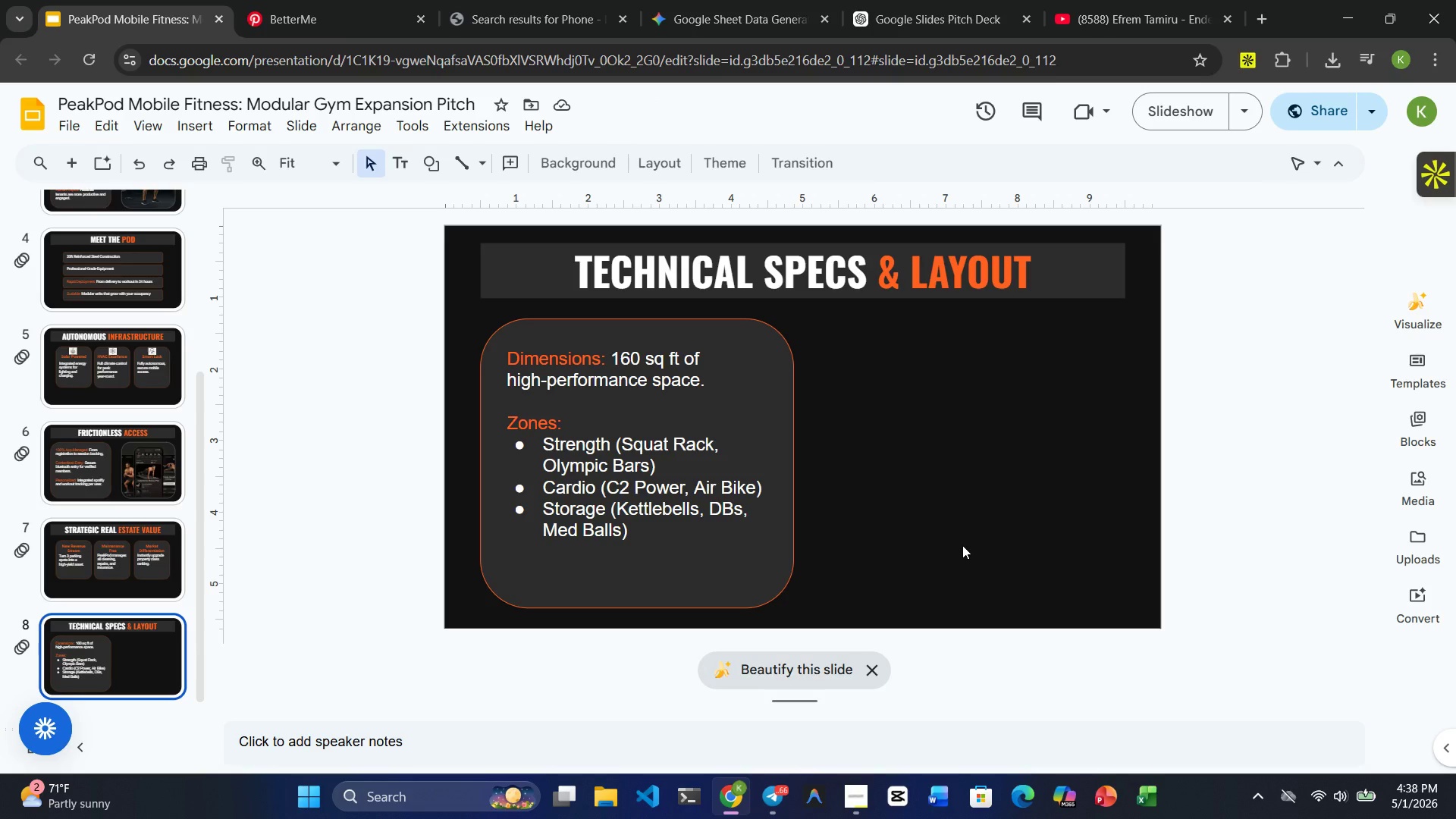 
wait(10.8)
 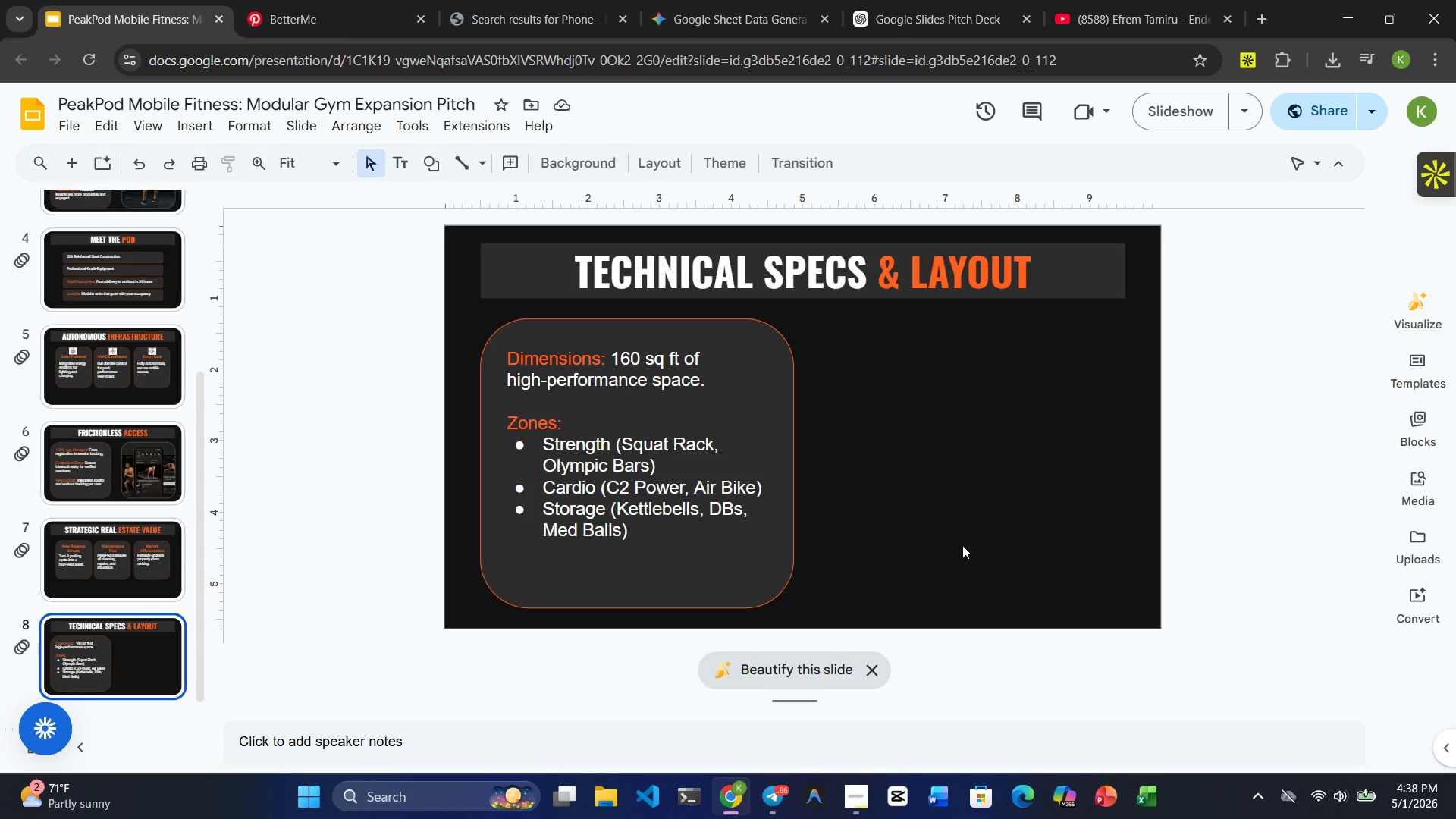 
left_click([769, 432])
 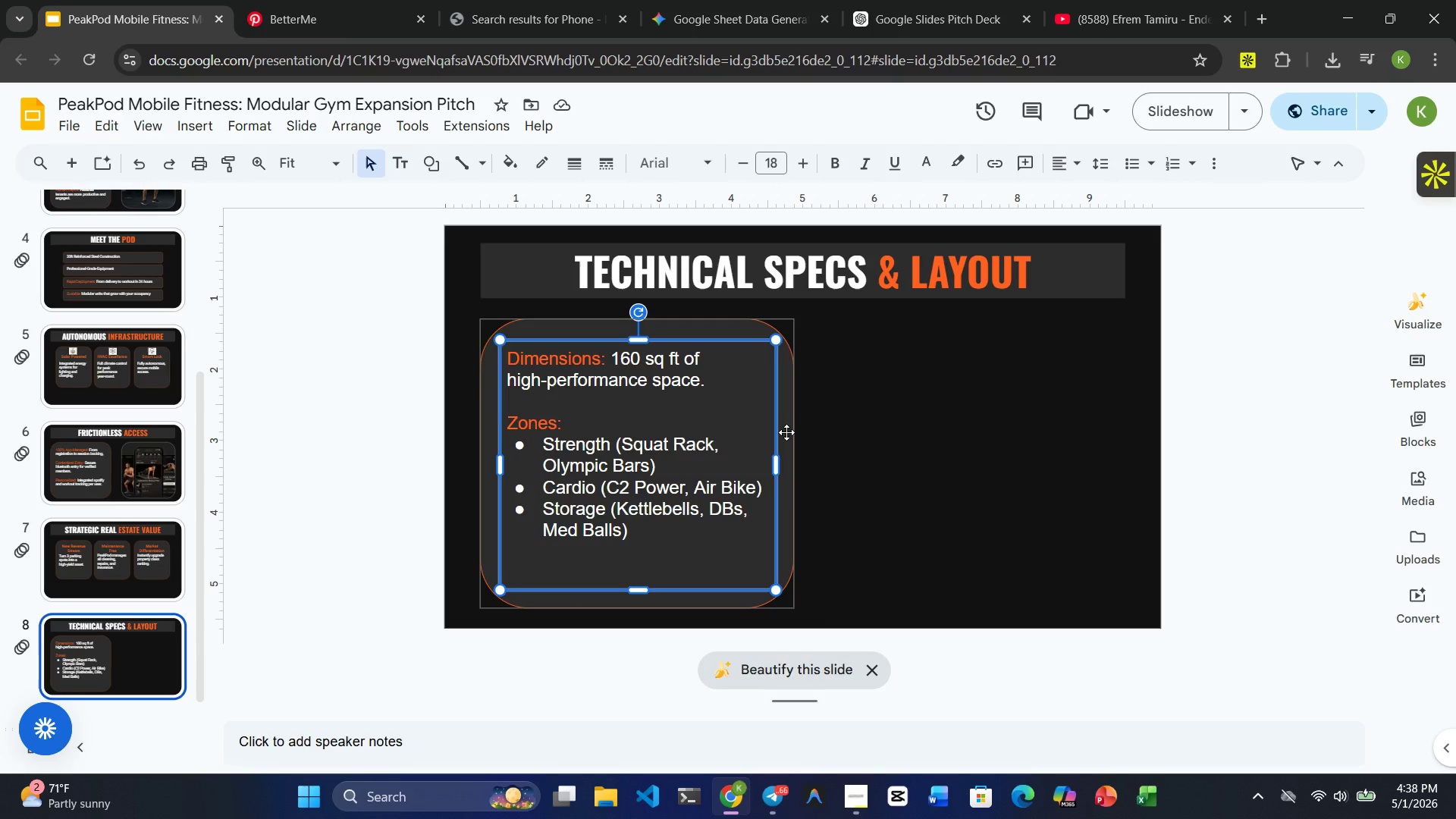 
hold_key(key=ControlRight, duration=0.53)
left_click([786, 432])
 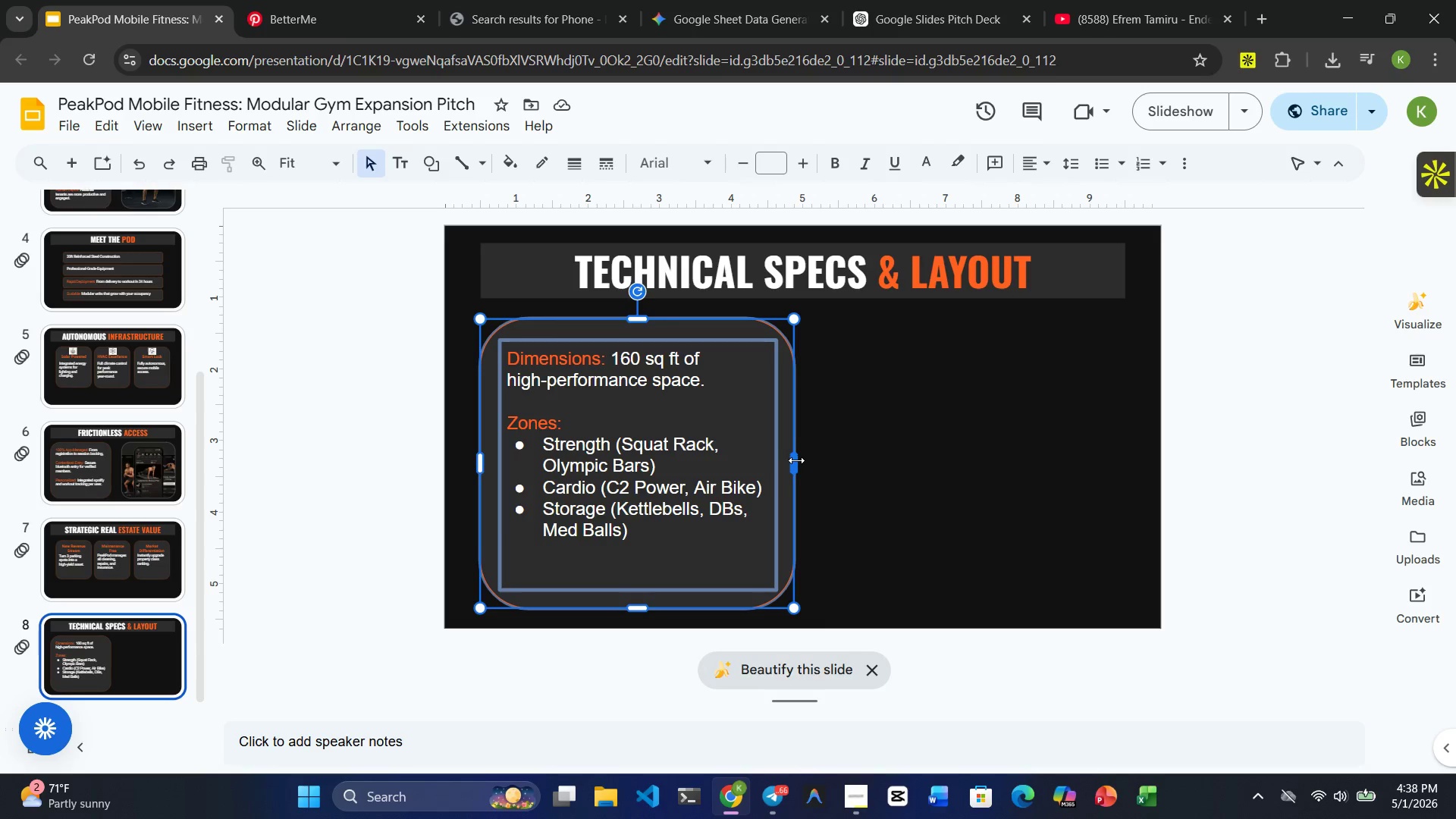 
left_click_drag(start_coordinate=[796, 461], to_coordinate=[758, 461])
 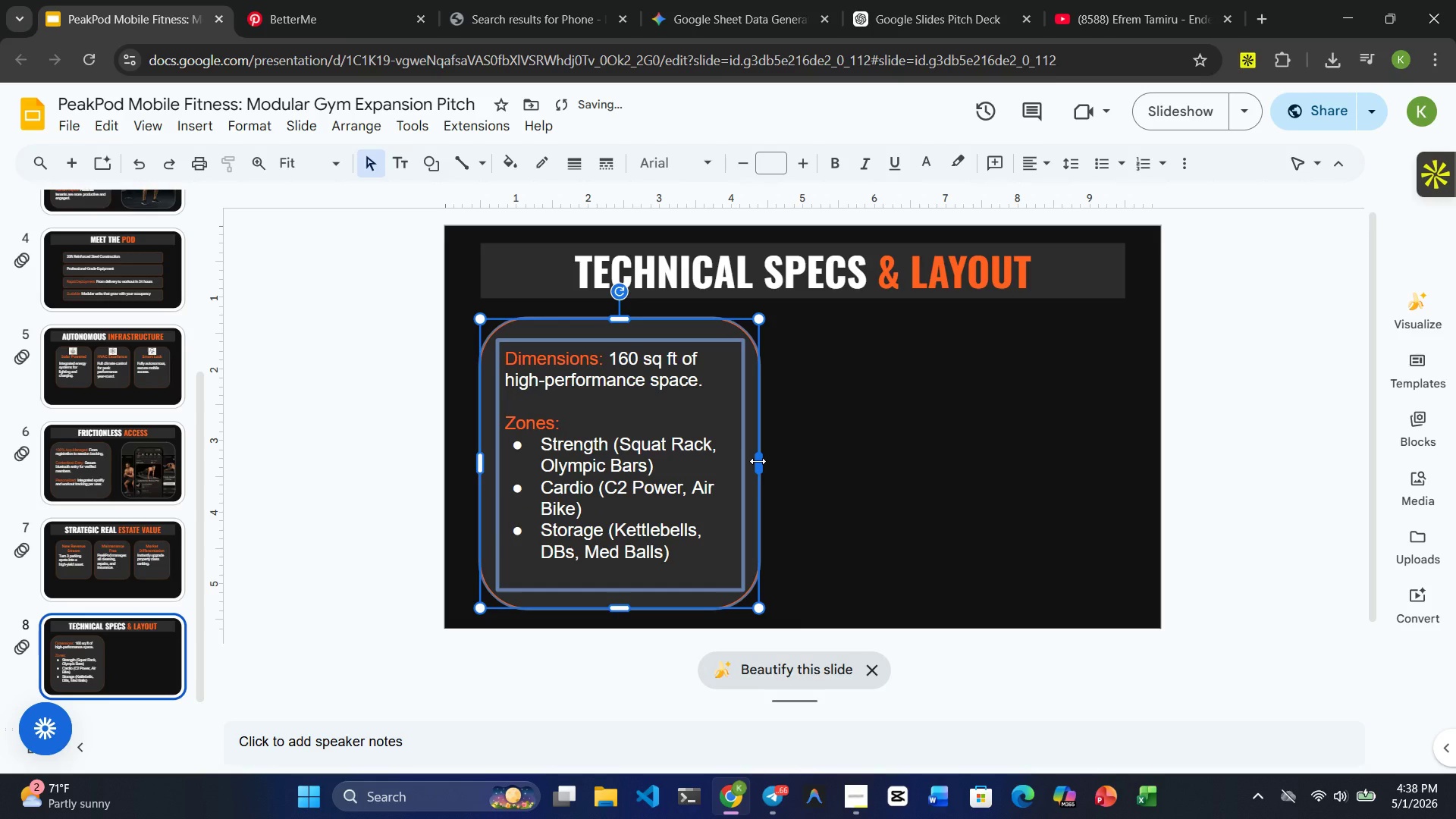 
left_click_drag(start_coordinate=[758, 461], to_coordinate=[737, 460])
 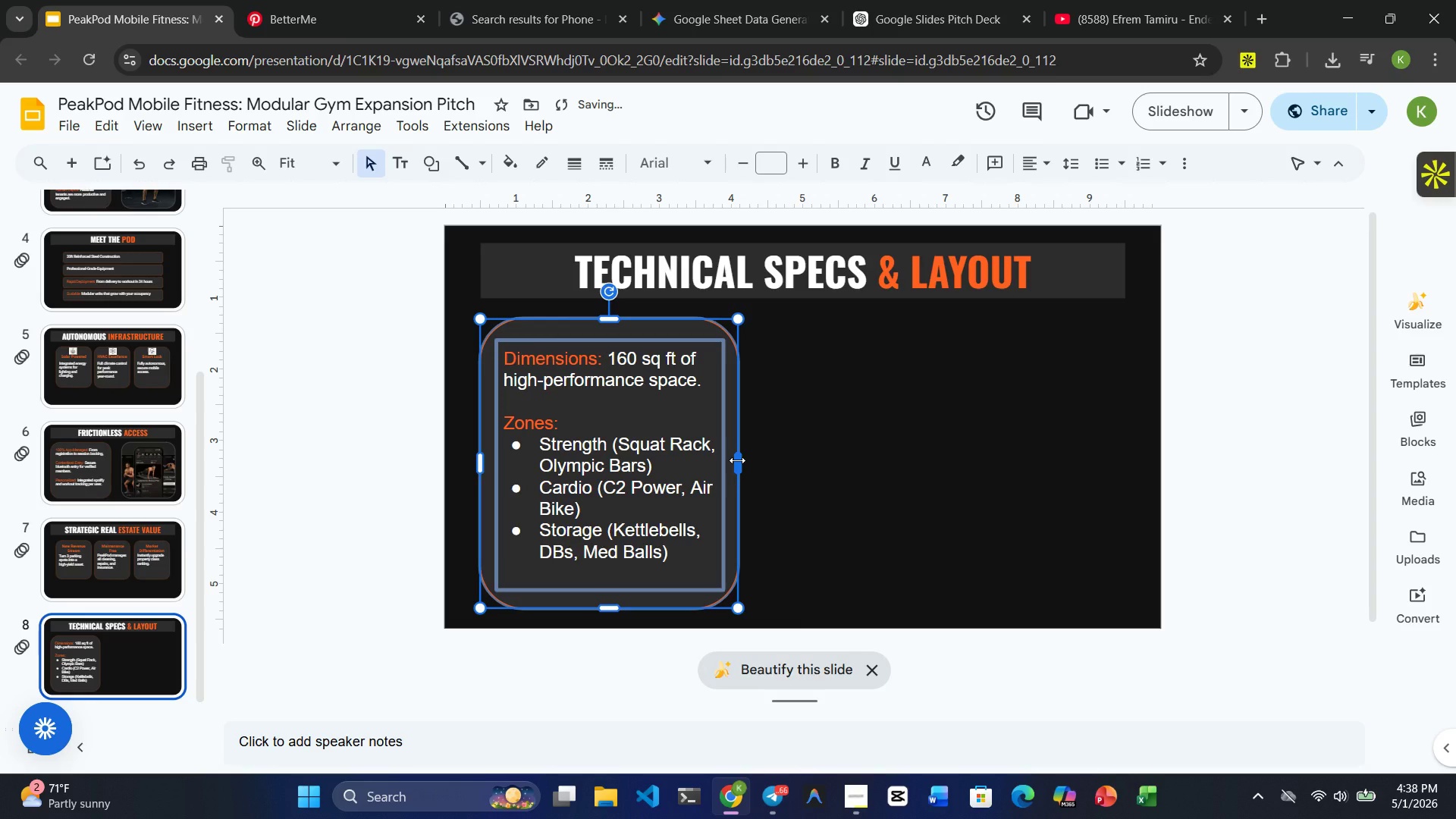 
left_click_drag(start_coordinate=[737, 460], to_coordinate=[719, 460])
 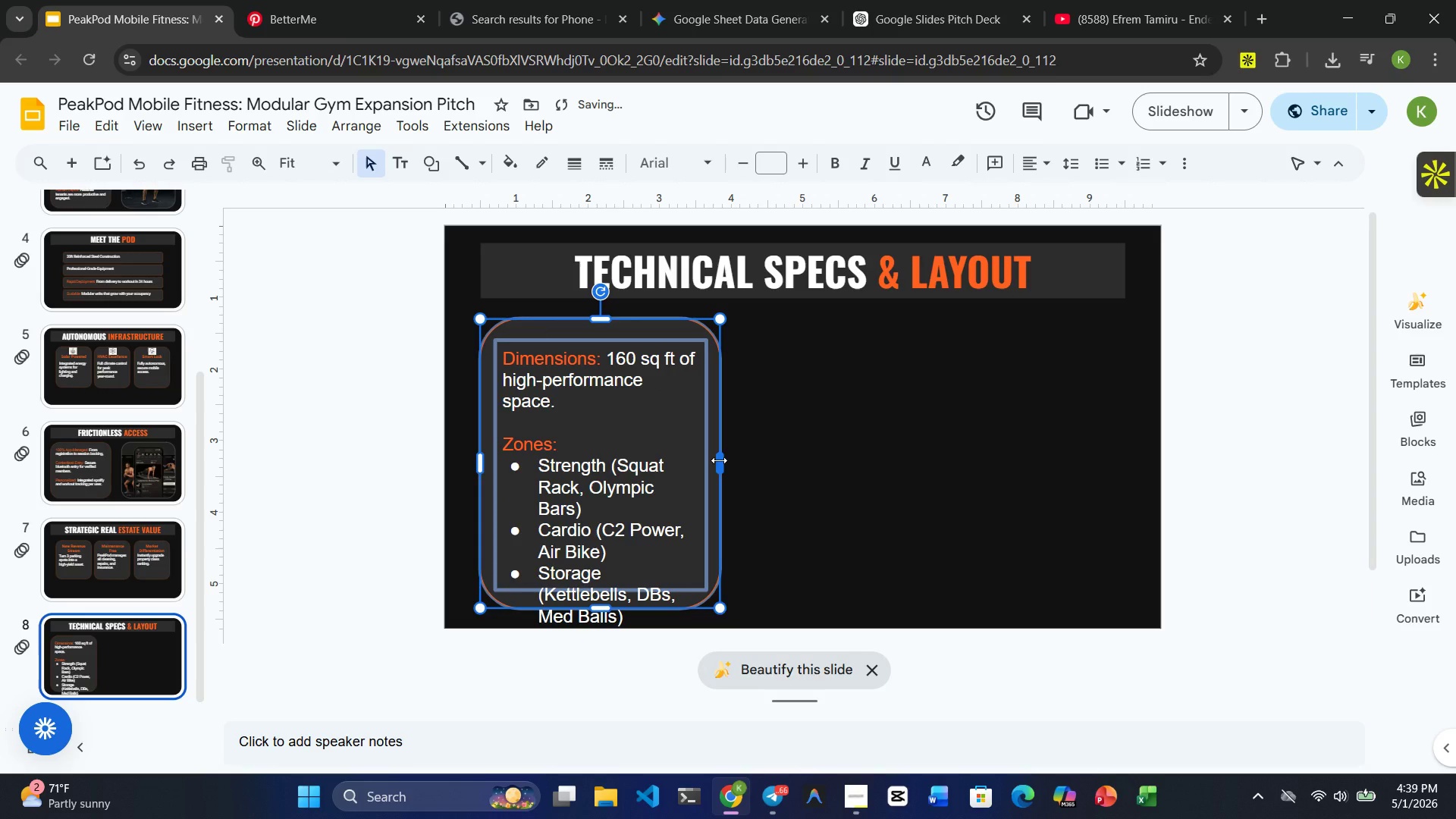 
left_click_drag(start_coordinate=[719, 460], to_coordinate=[735, 461])
 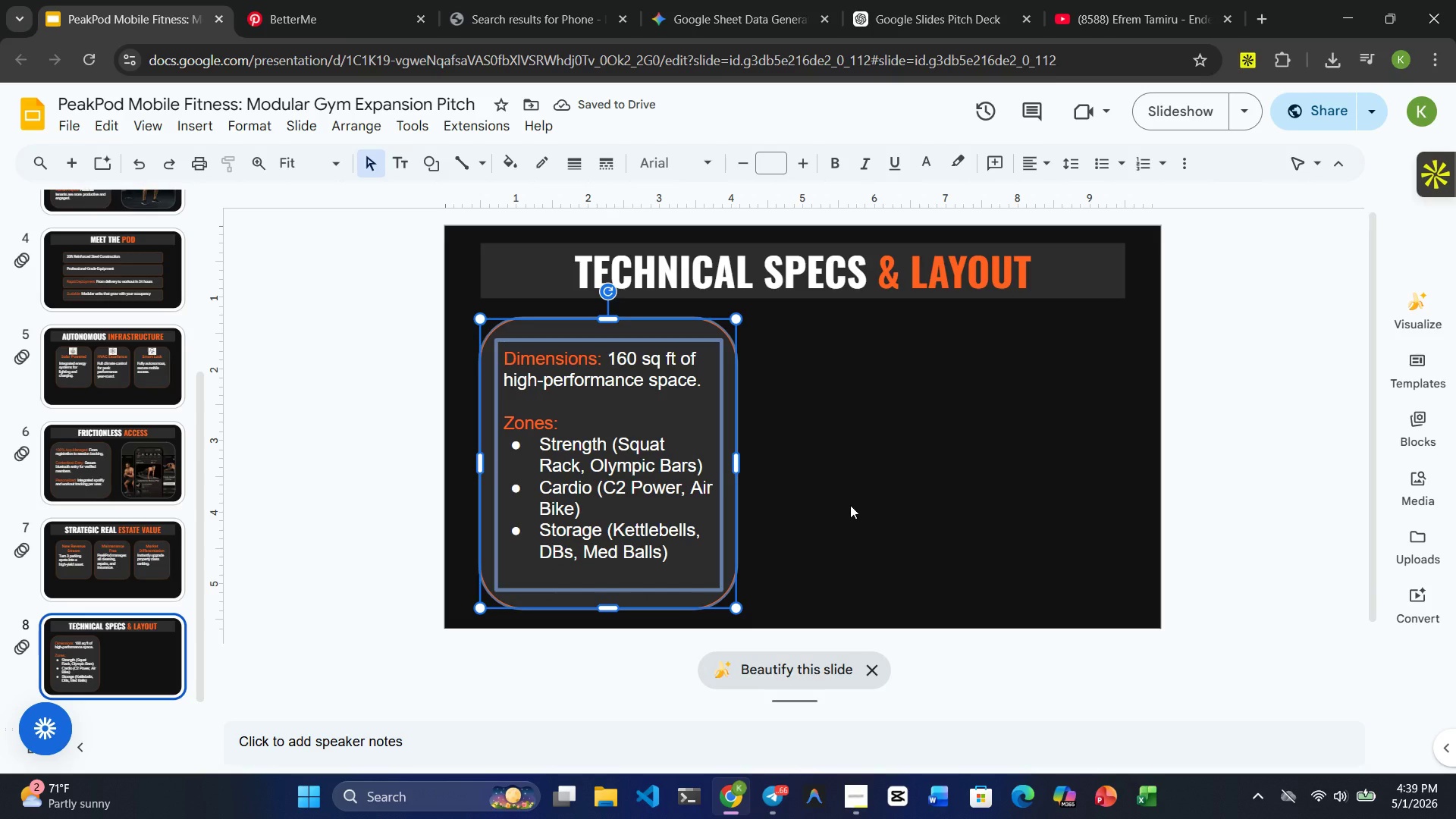 
wait(6.17)
 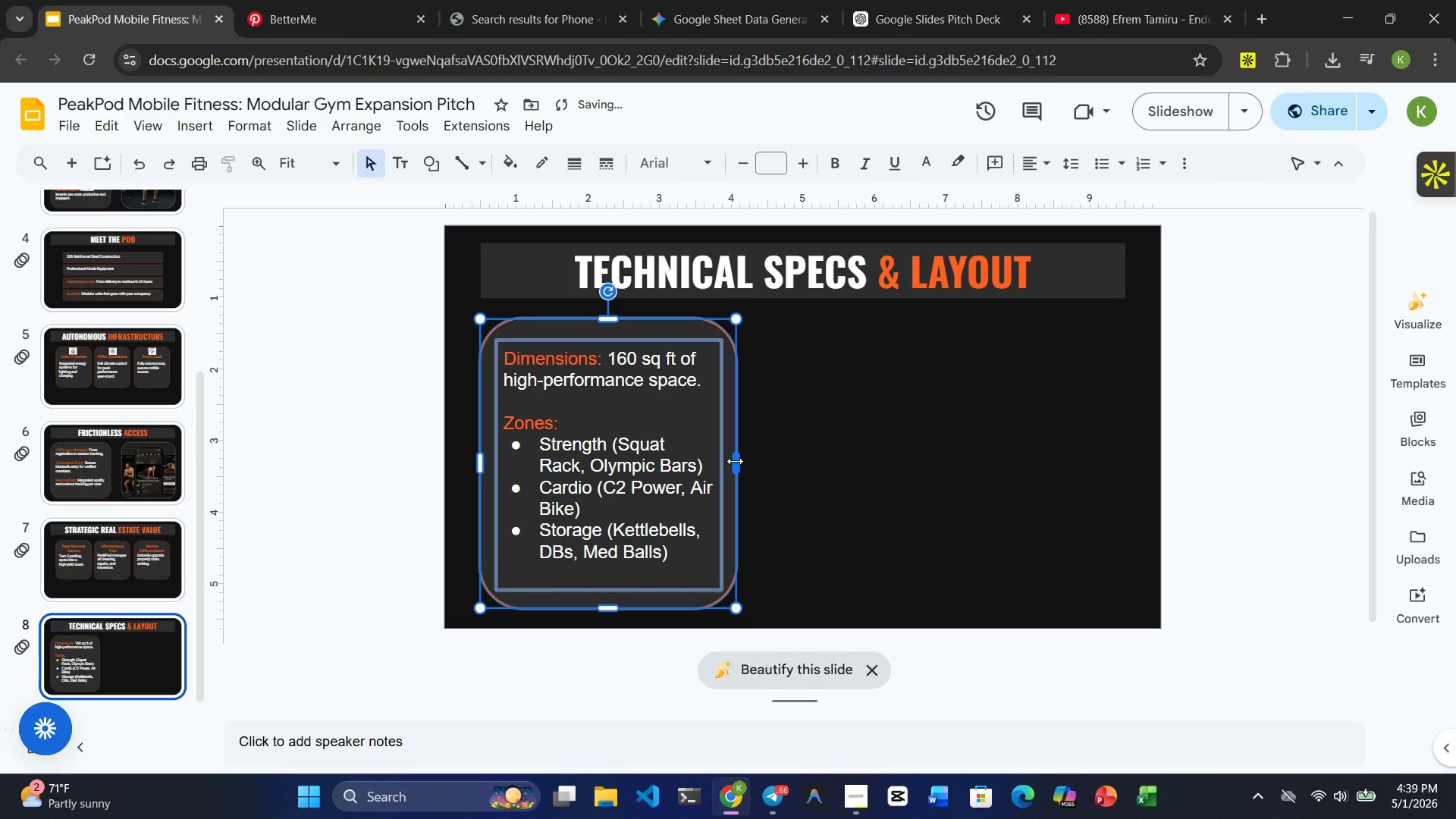 
left_click_drag(start_coordinate=[736, 463], to_coordinate=[732, 463])
 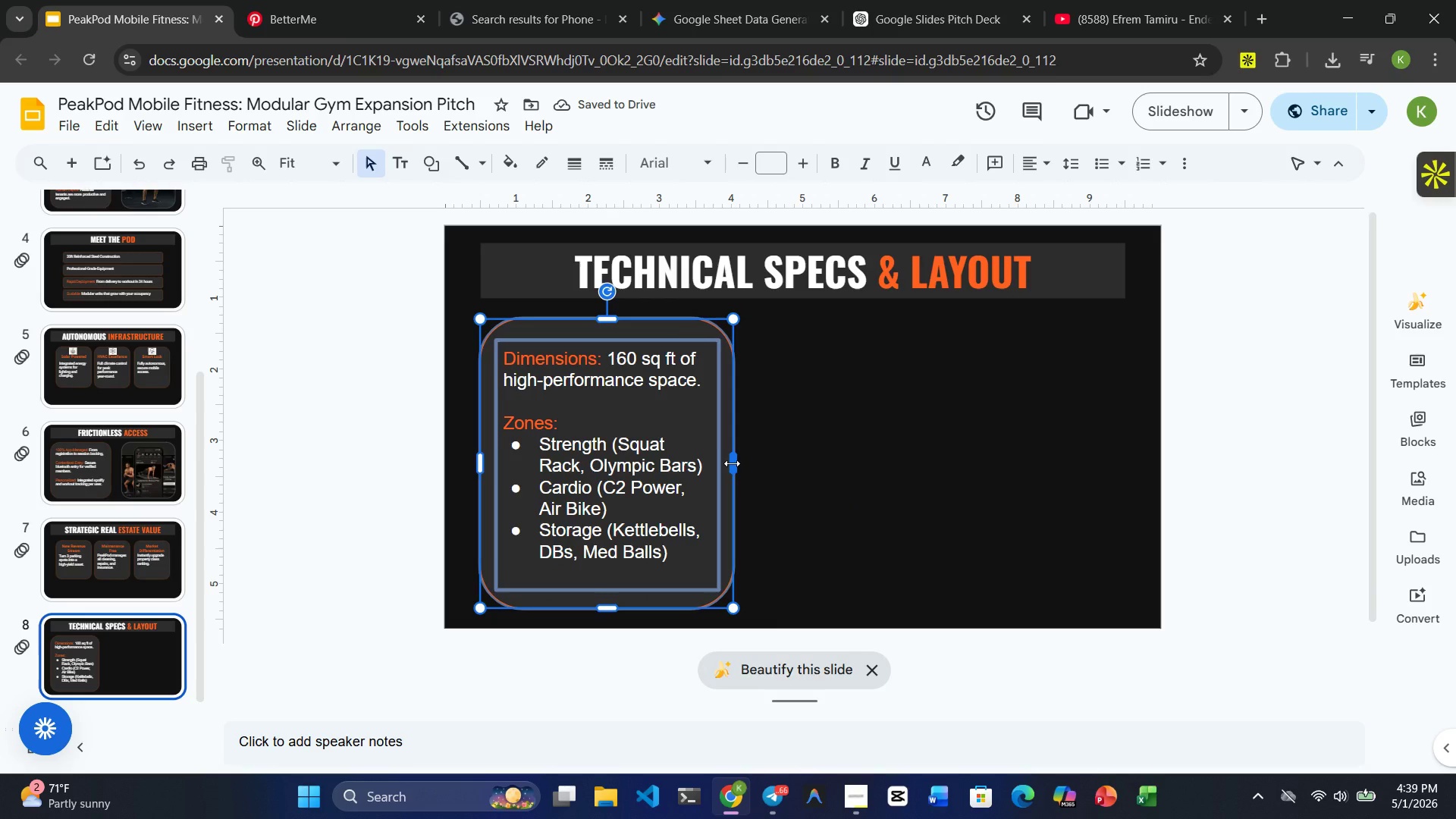 
left_click_drag(start_coordinate=[732, 463], to_coordinate=[726, 463])
 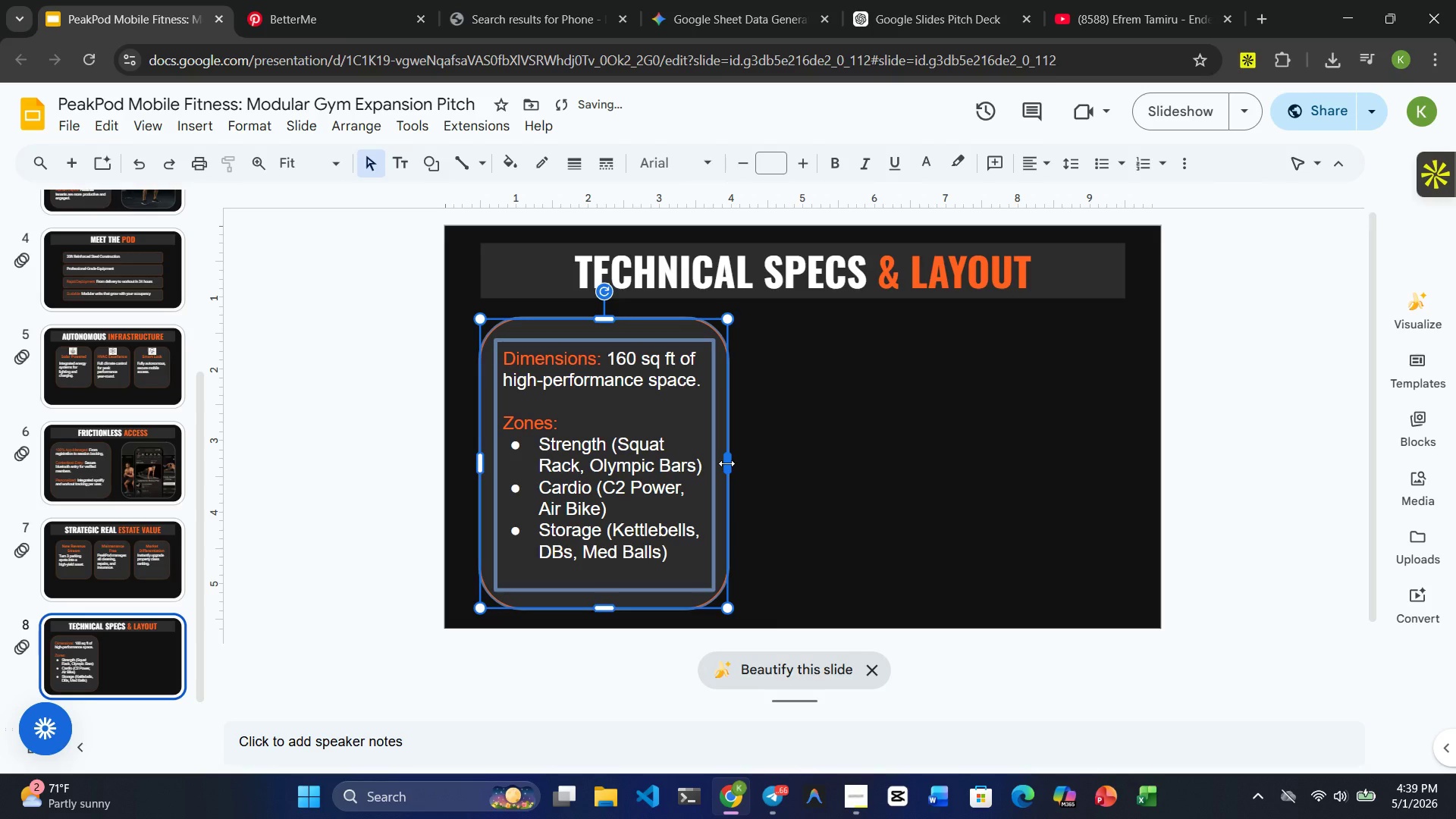 
left_click_drag(start_coordinate=[726, 463], to_coordinate=[721, 463])
 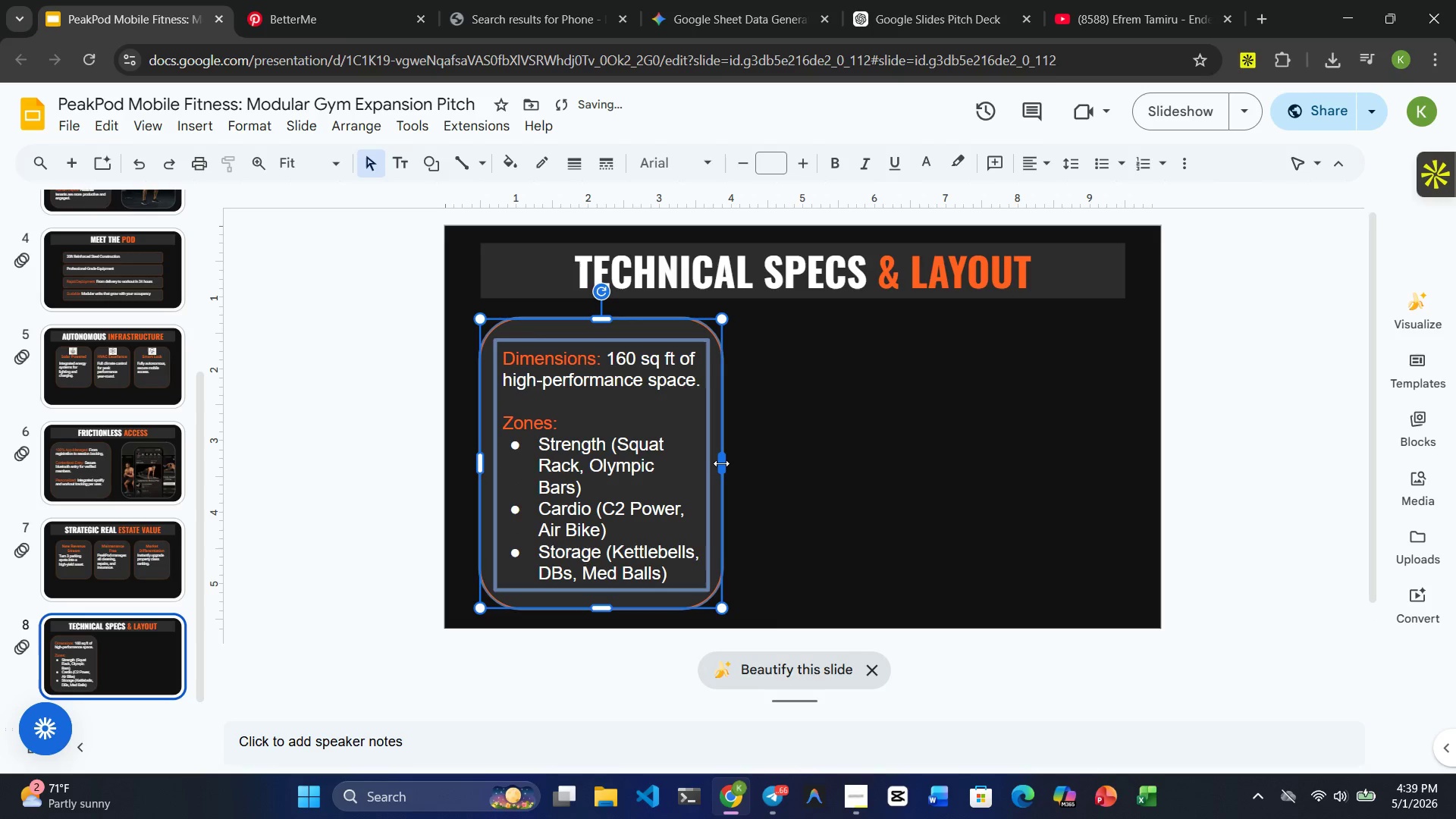 
left_click_drag(start_coordinate=[721, 463], to_coordinate=[725, 463])
 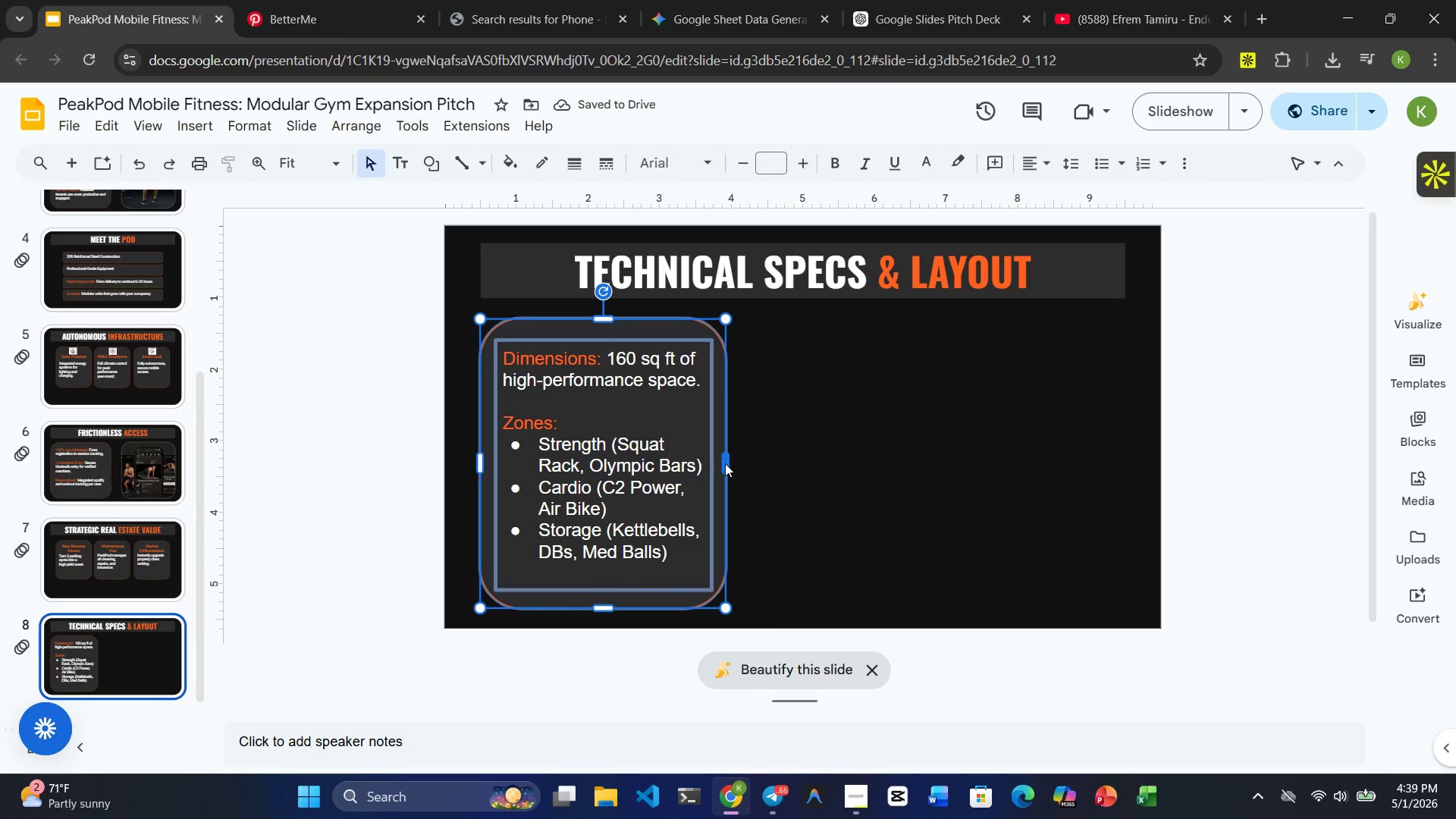 
left_click([838, 473])
 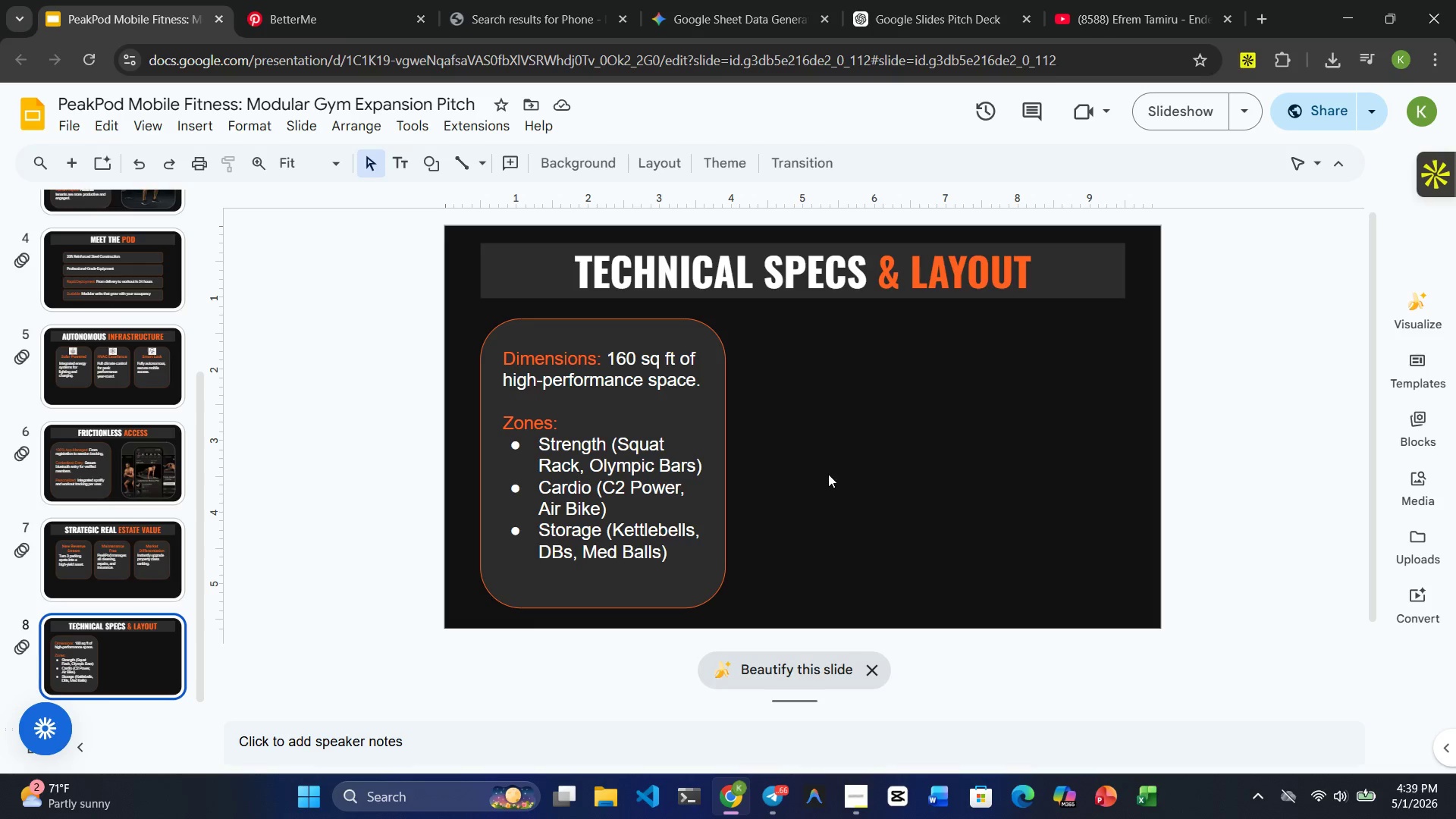 
wait(6.25)
 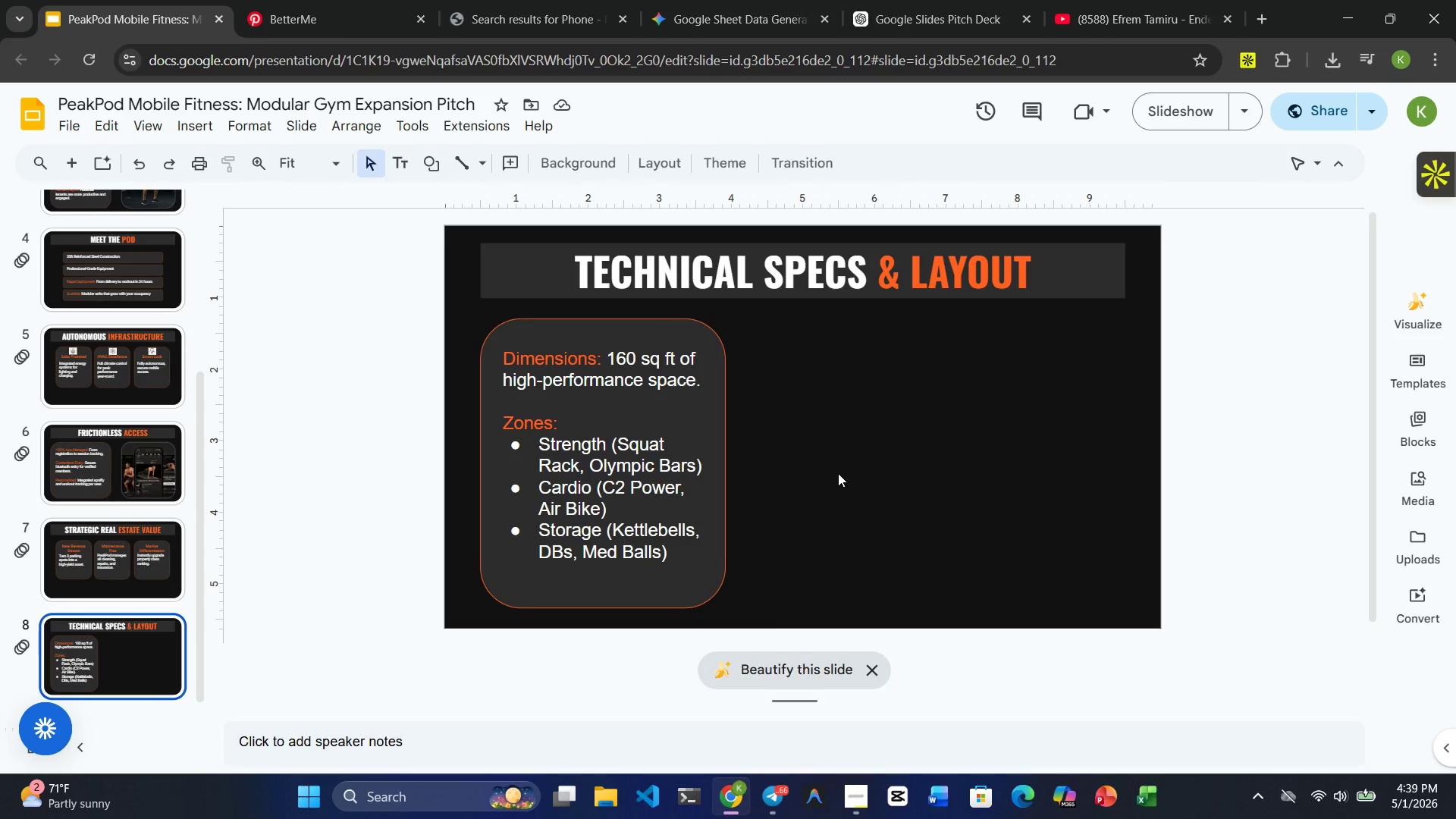 
hold_key(key=ControlRight, duration=2.81)
left_click([698, 505])
 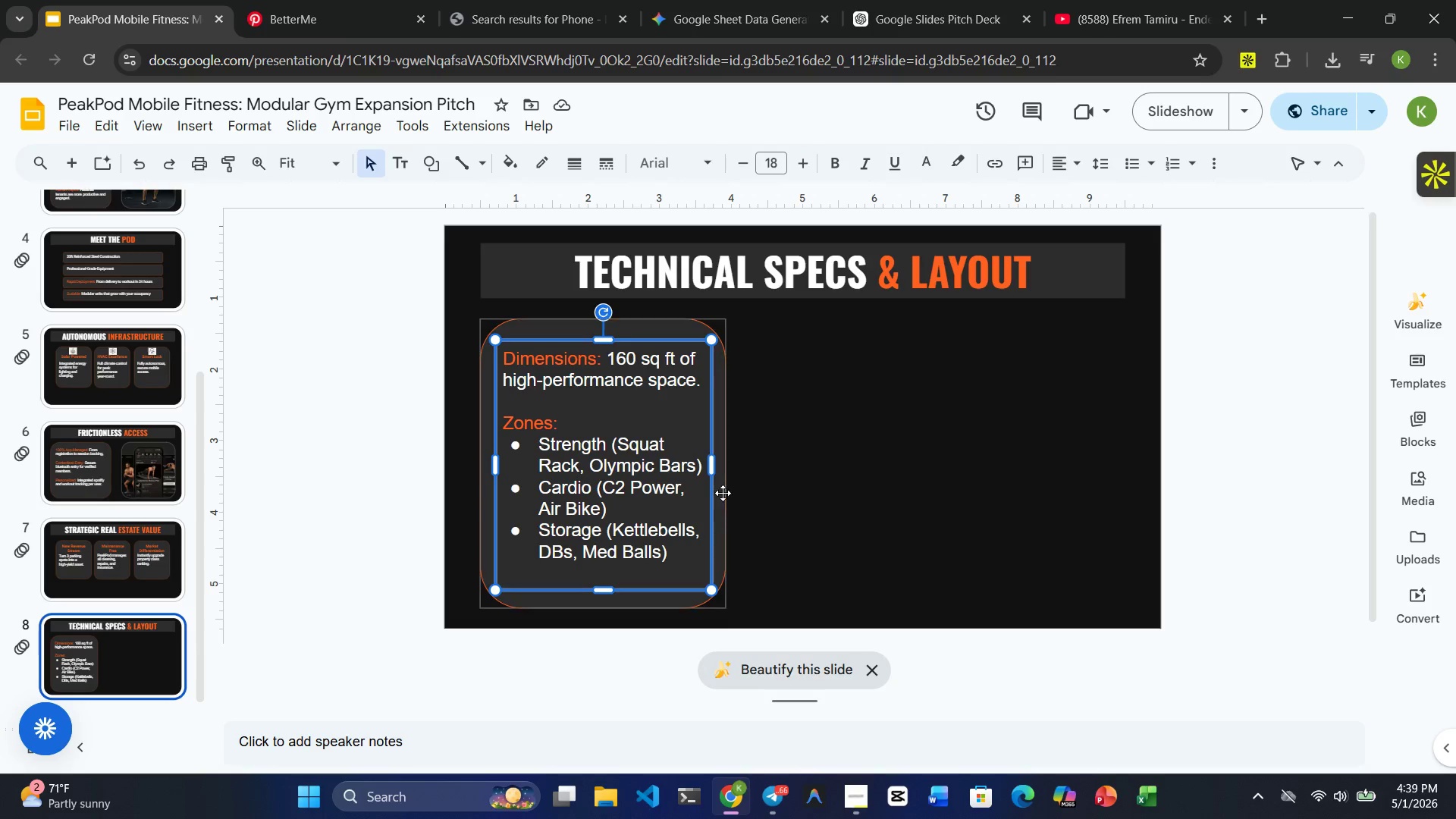 
left_click([722, 495])
 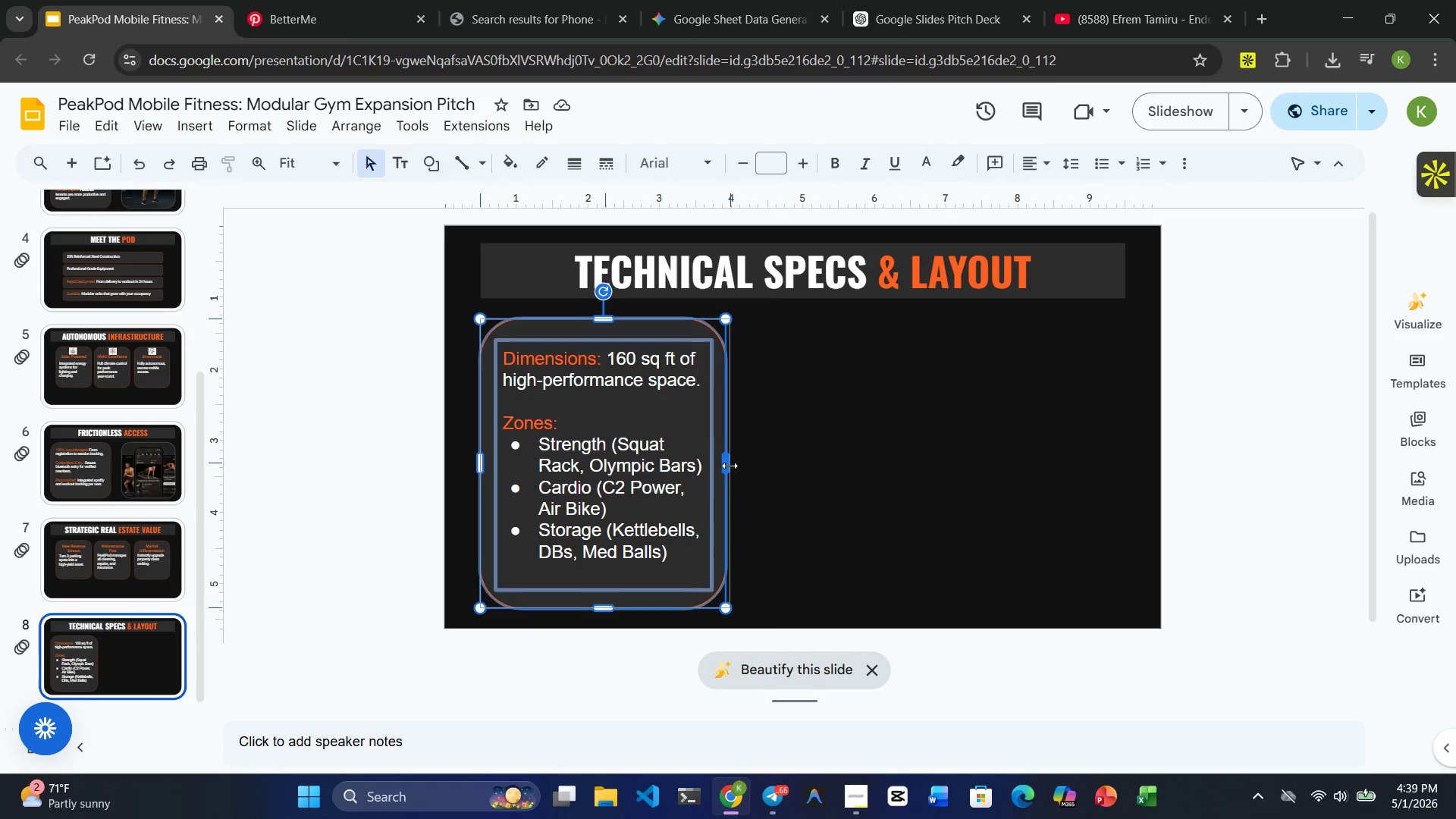 
left_click_drag(start_coordinate=[730, 466], to_coordinate=[736, 466])
 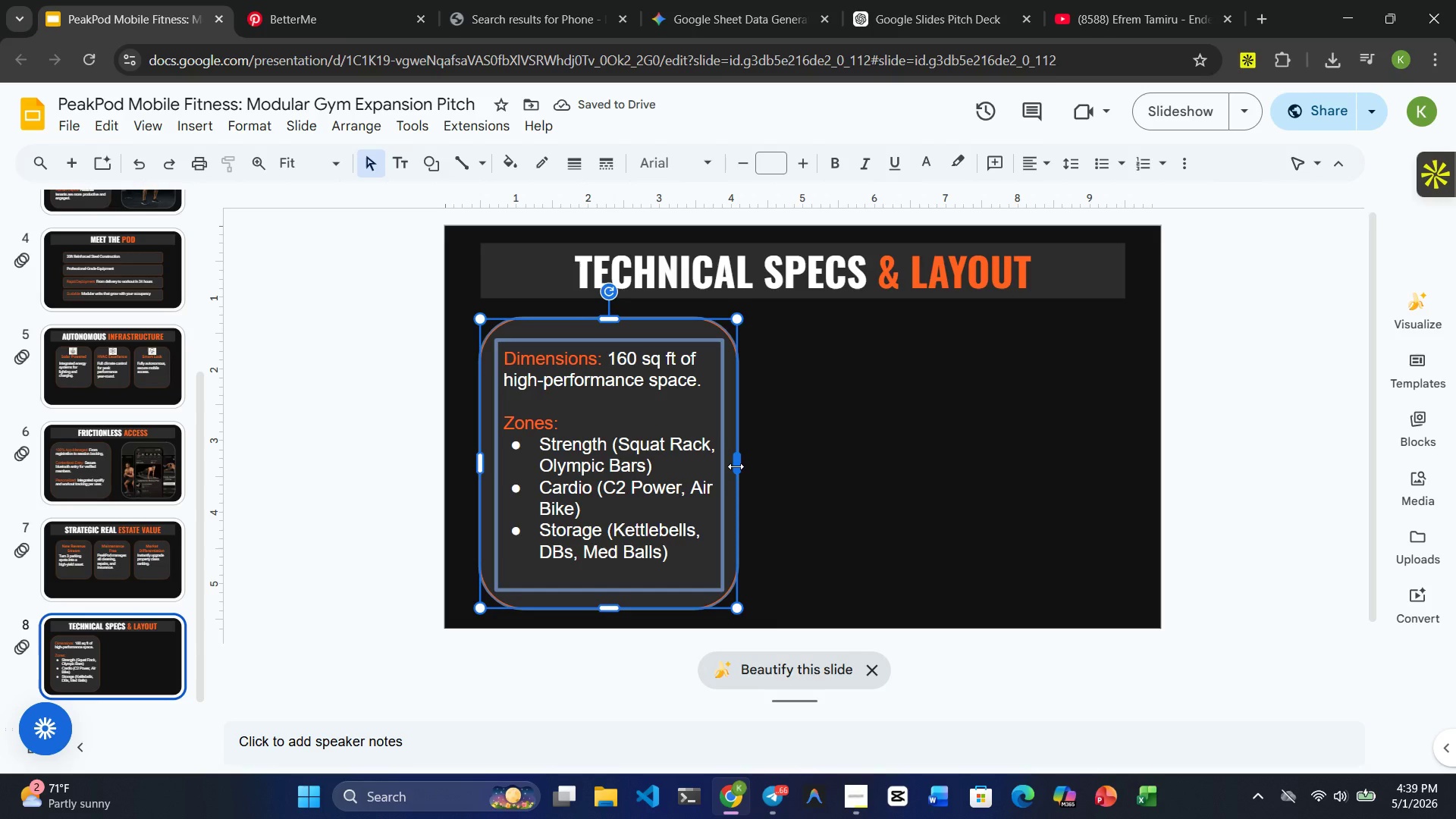 
wait(8.09)
 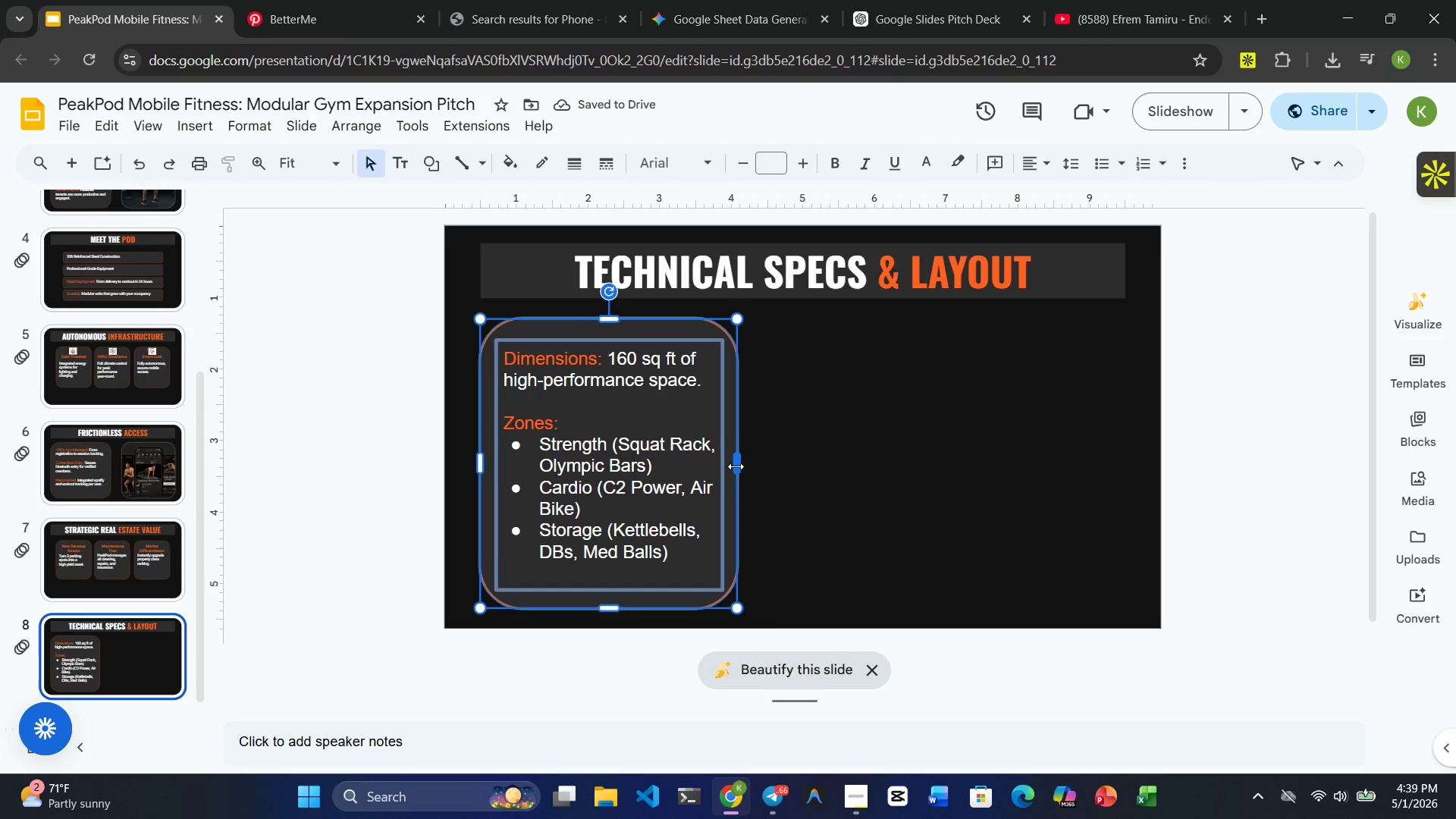 
left_click_drag(start_coordinate=[735, 463], to_coordinate=[730, 466])
 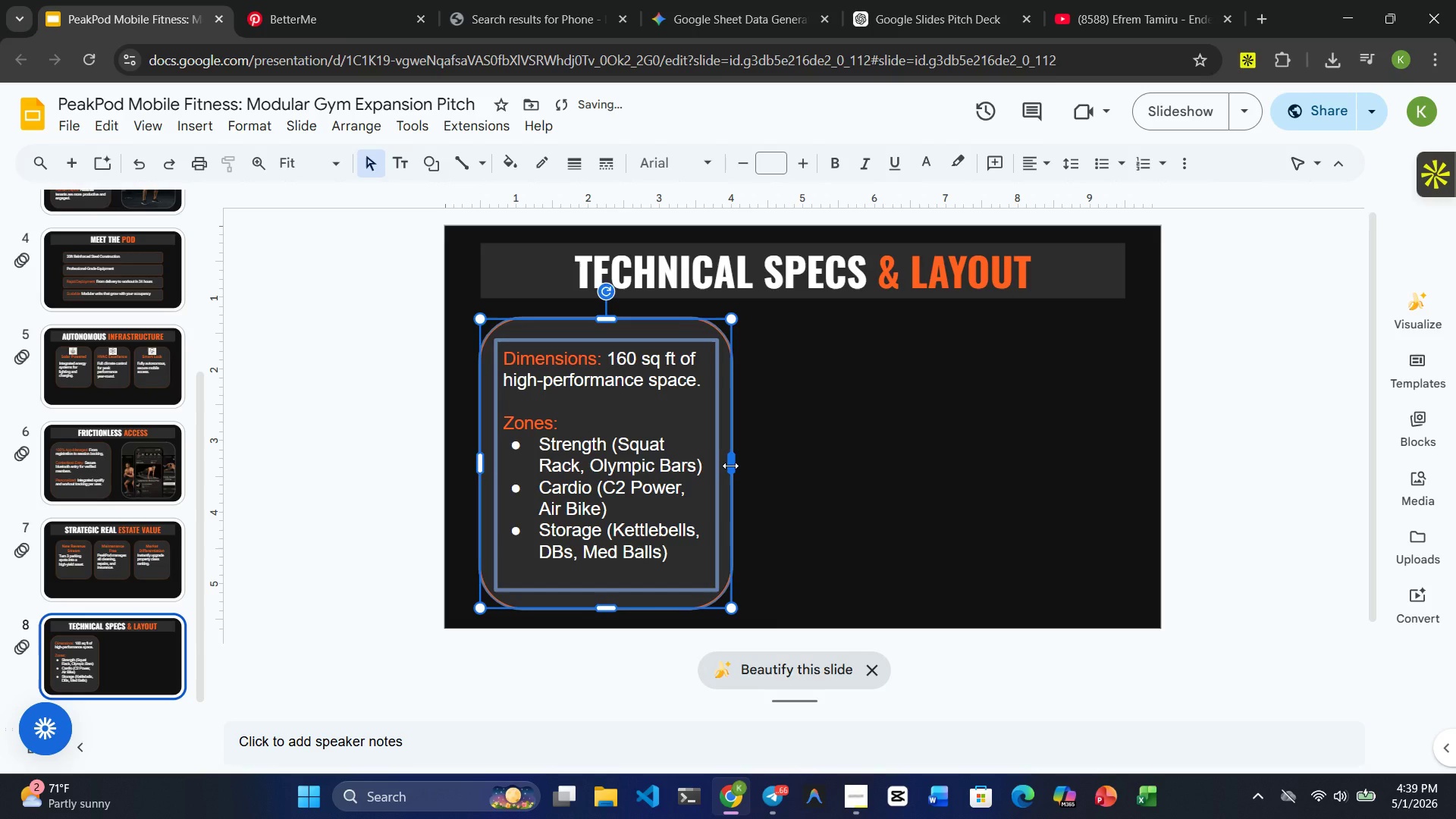 
left_click_drag(start_coordinate=[730, 466], to_coordinate=[734, 466])
 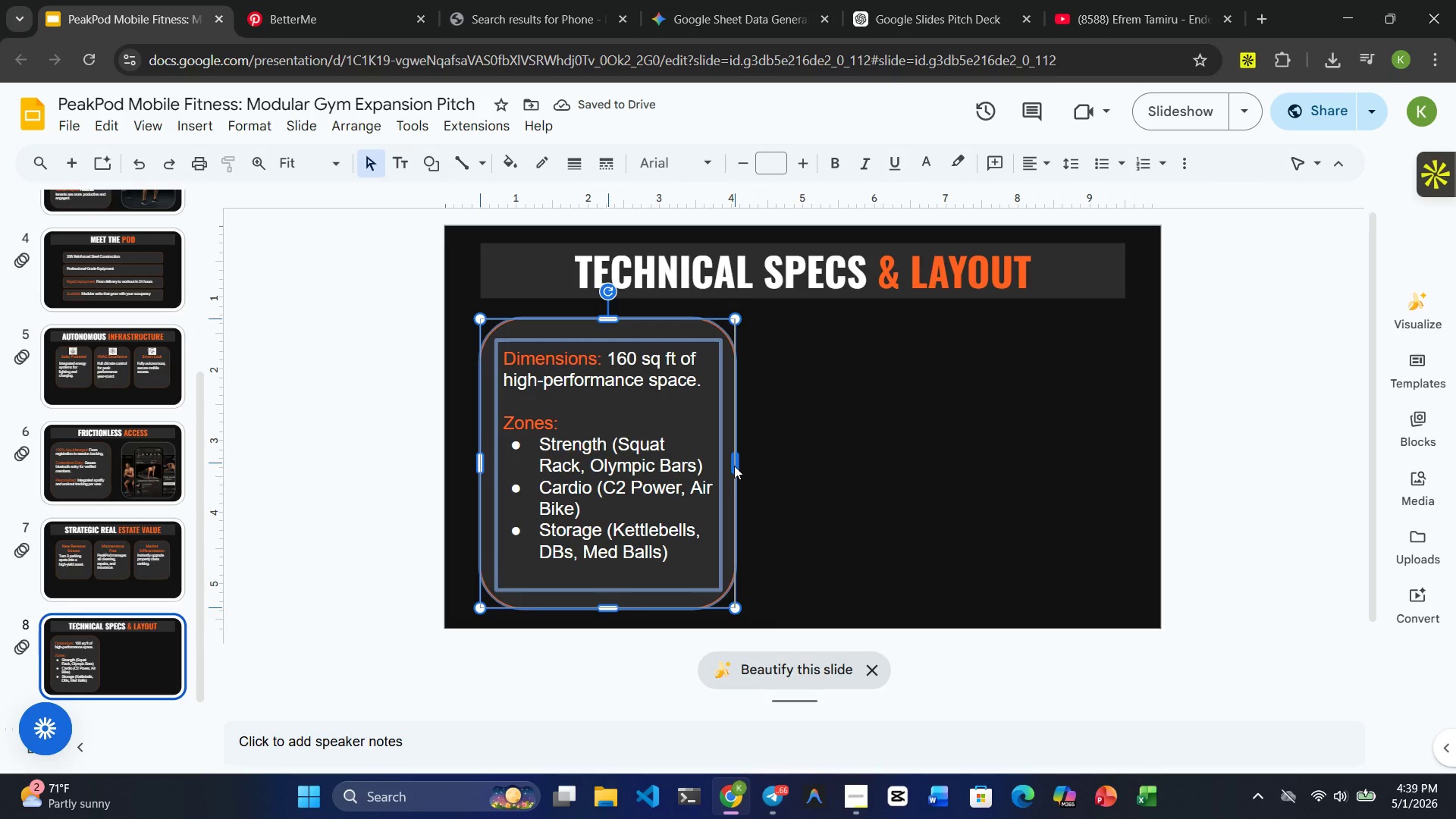 
left_click([734, 466])
 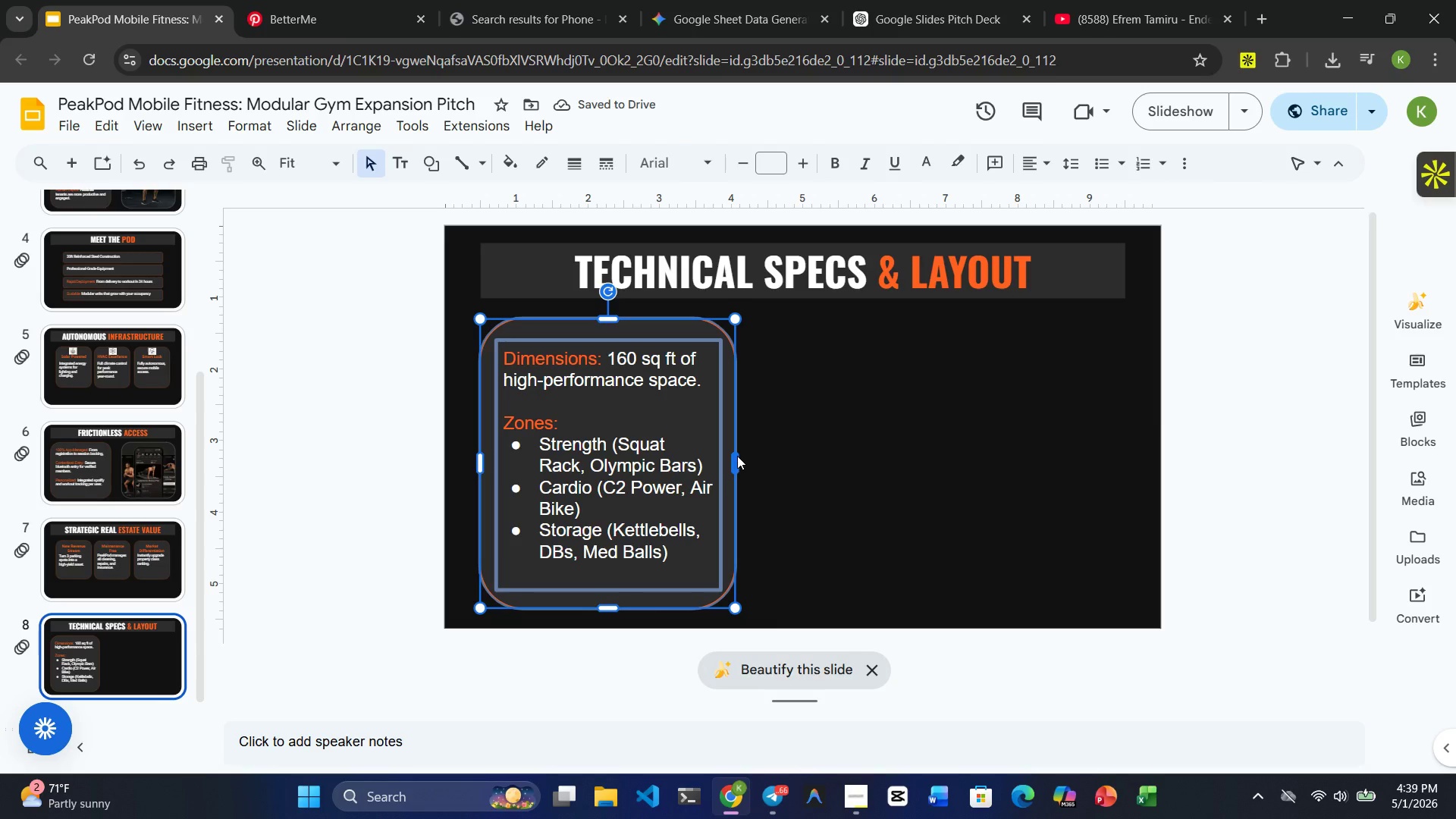 
wait(6.86)
 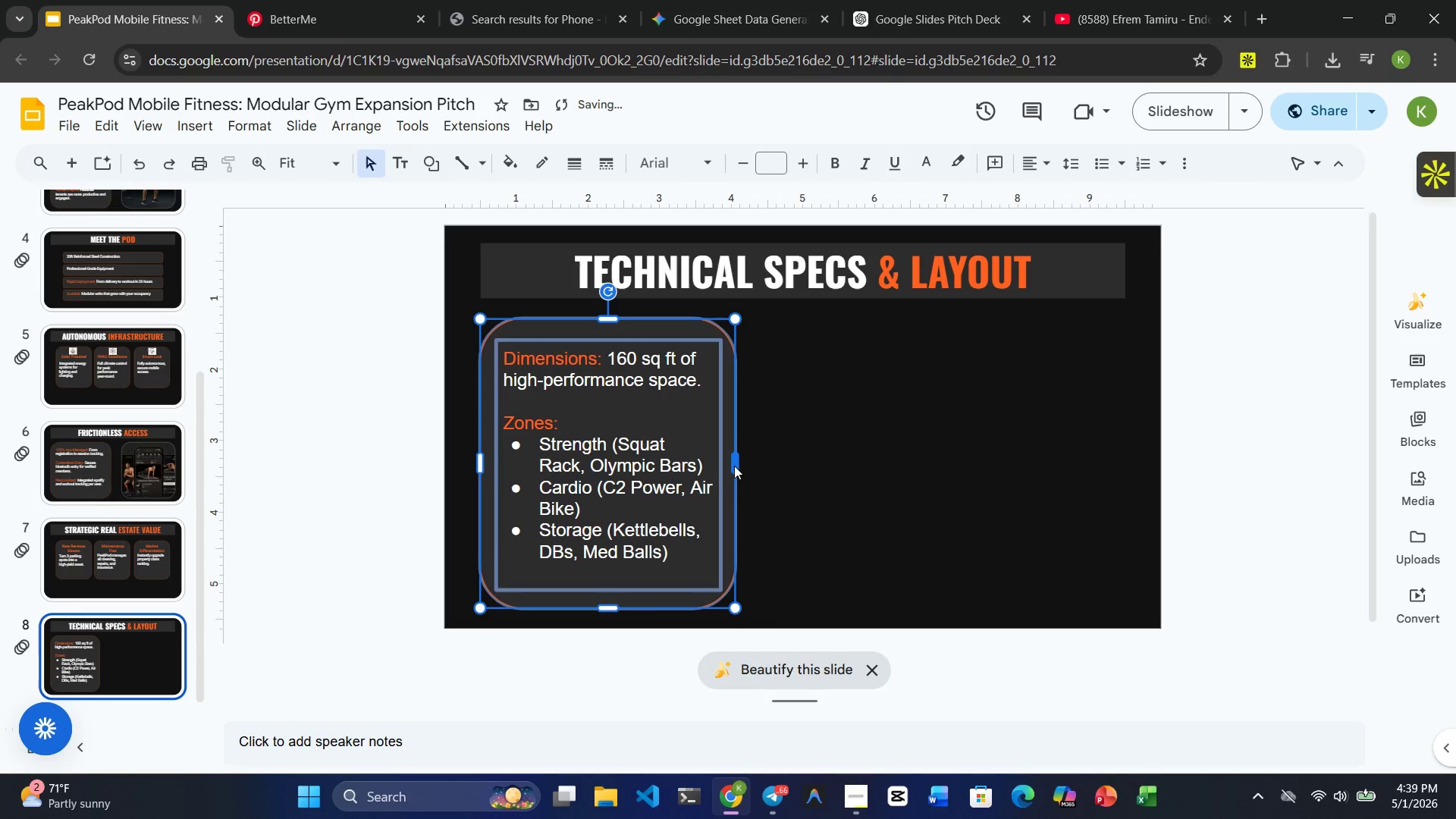 
left_click_drag(start_coordinate=[734, 464], to_coordinate=[739, 464])
 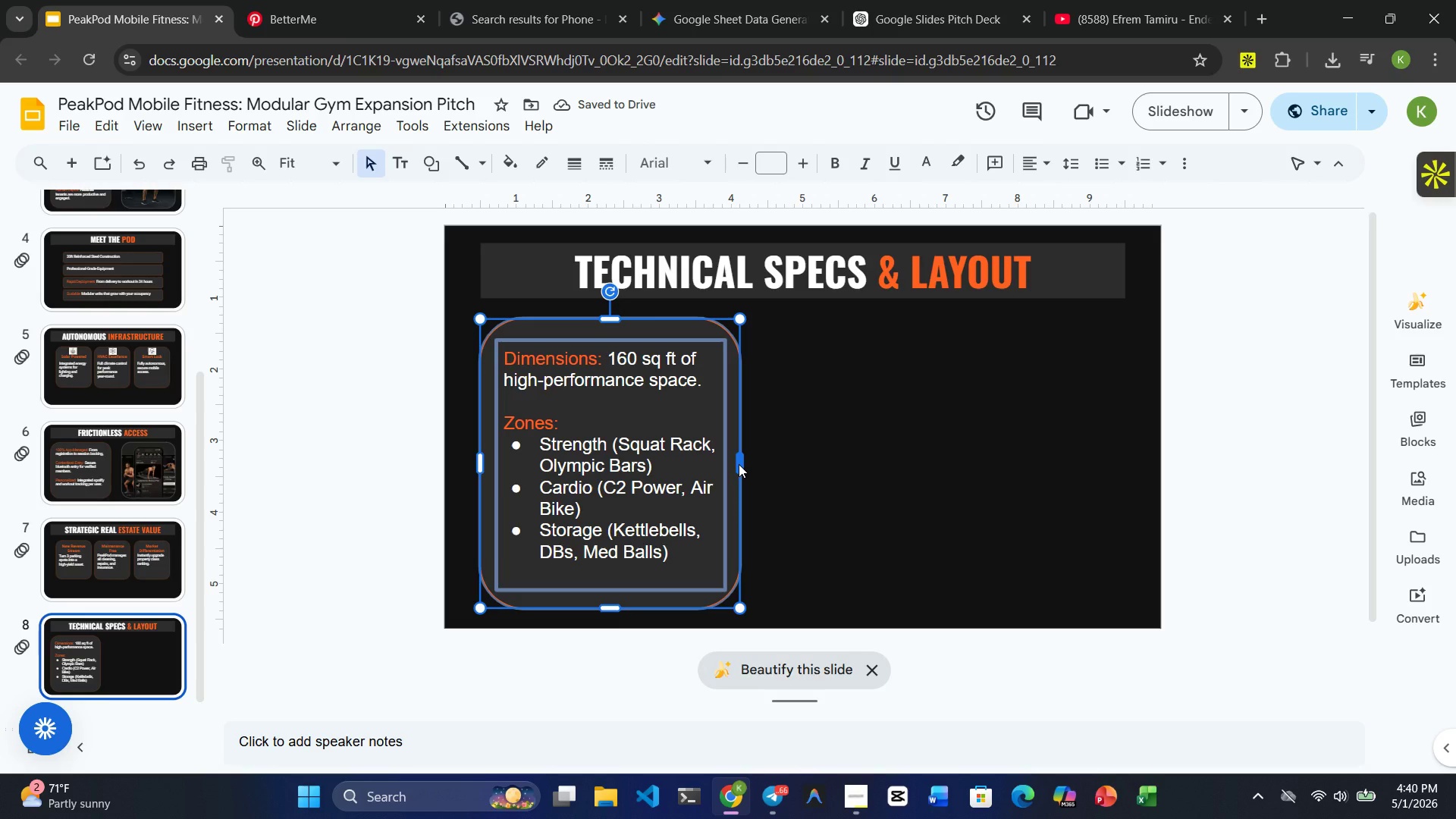 
left_click([802, 477])
 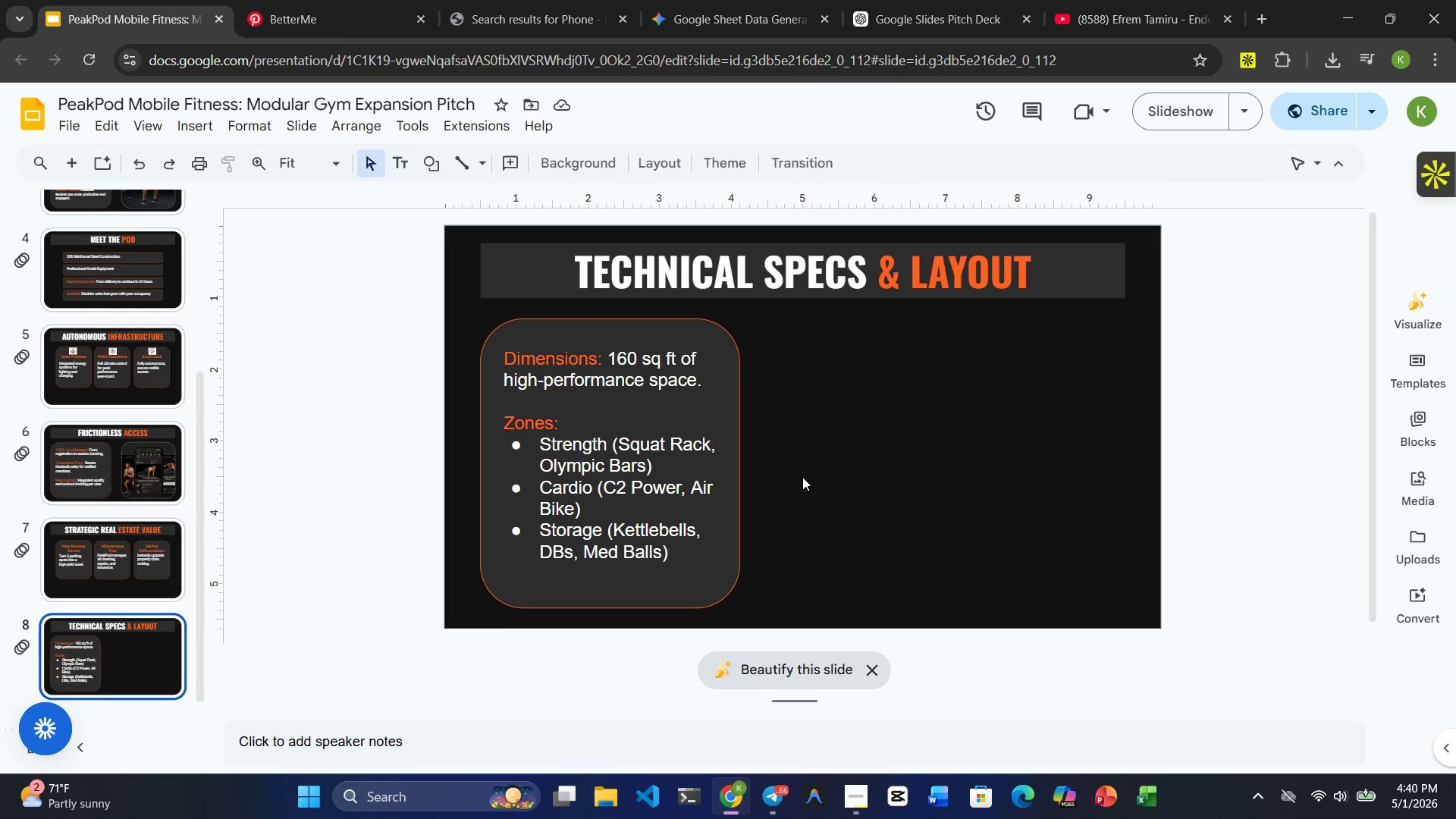 
wait(12.27)
 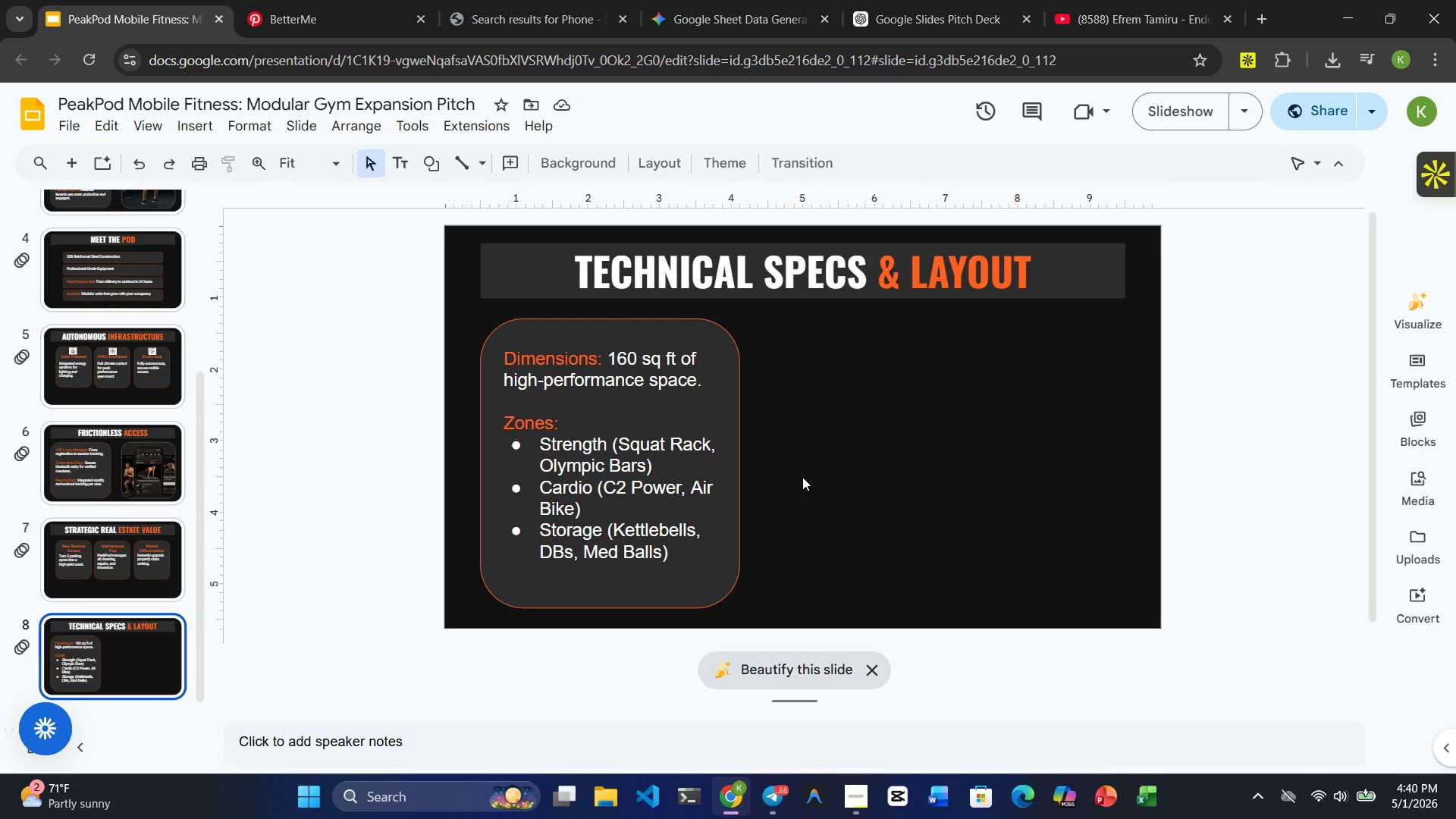 
left_click([220, 120])
 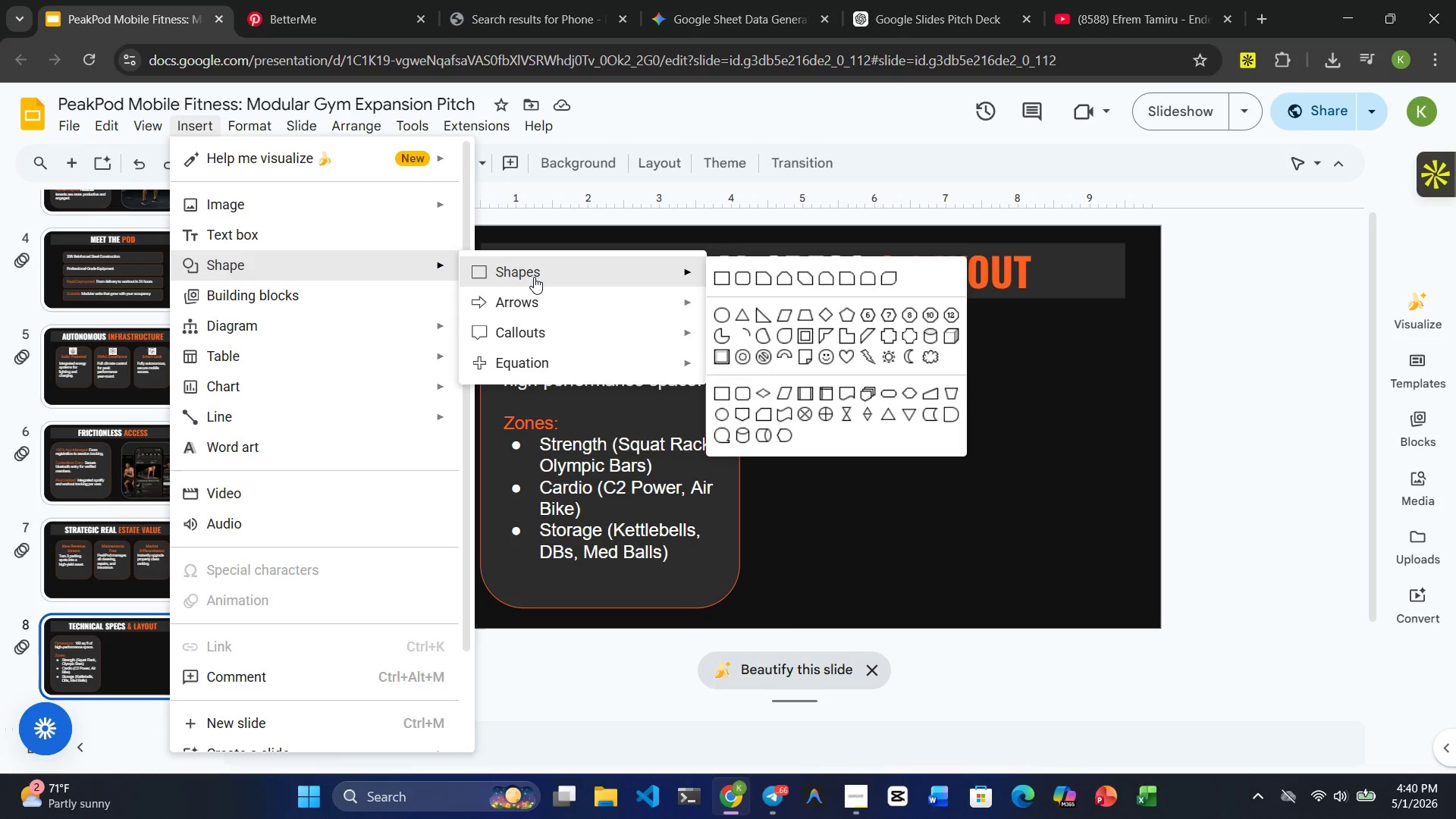 
left_click([719, 275])
 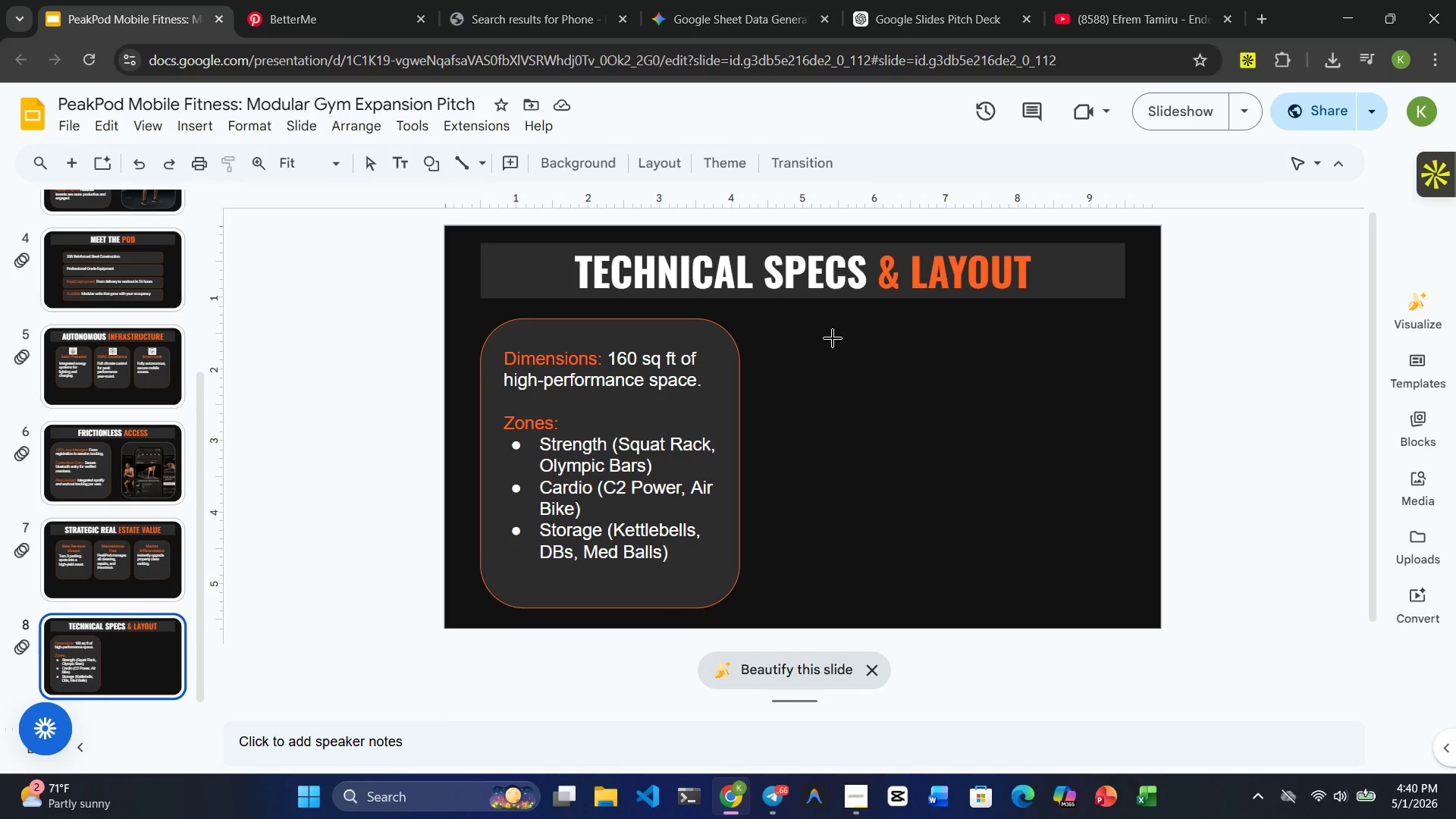 
left_click_drag(start_coordinate=[833, 343], to_coordinate=[1123, 607])
 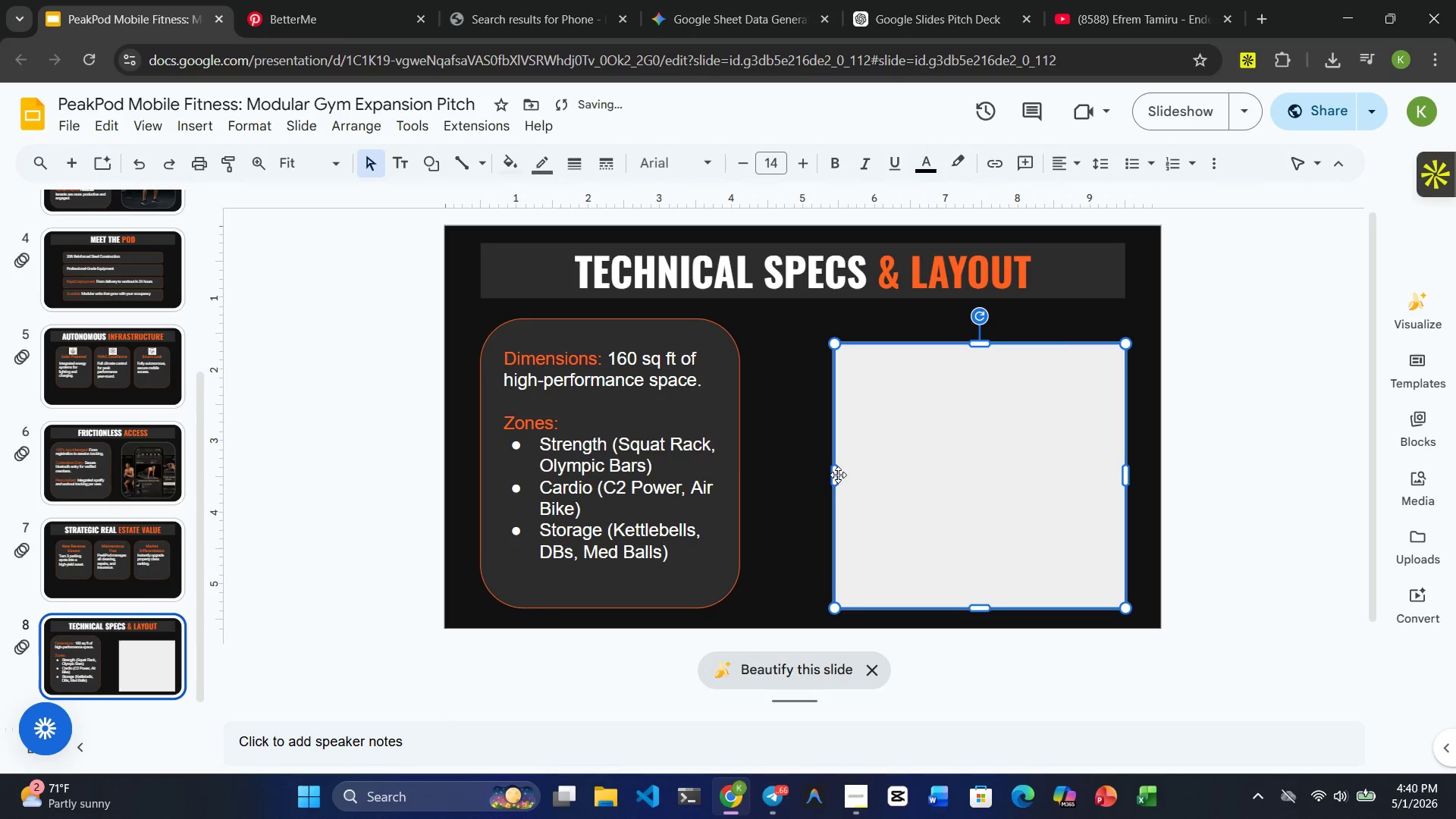 
left_click_drag(start_coordinate=[836, 476], to_coordinate=[762, 473])
 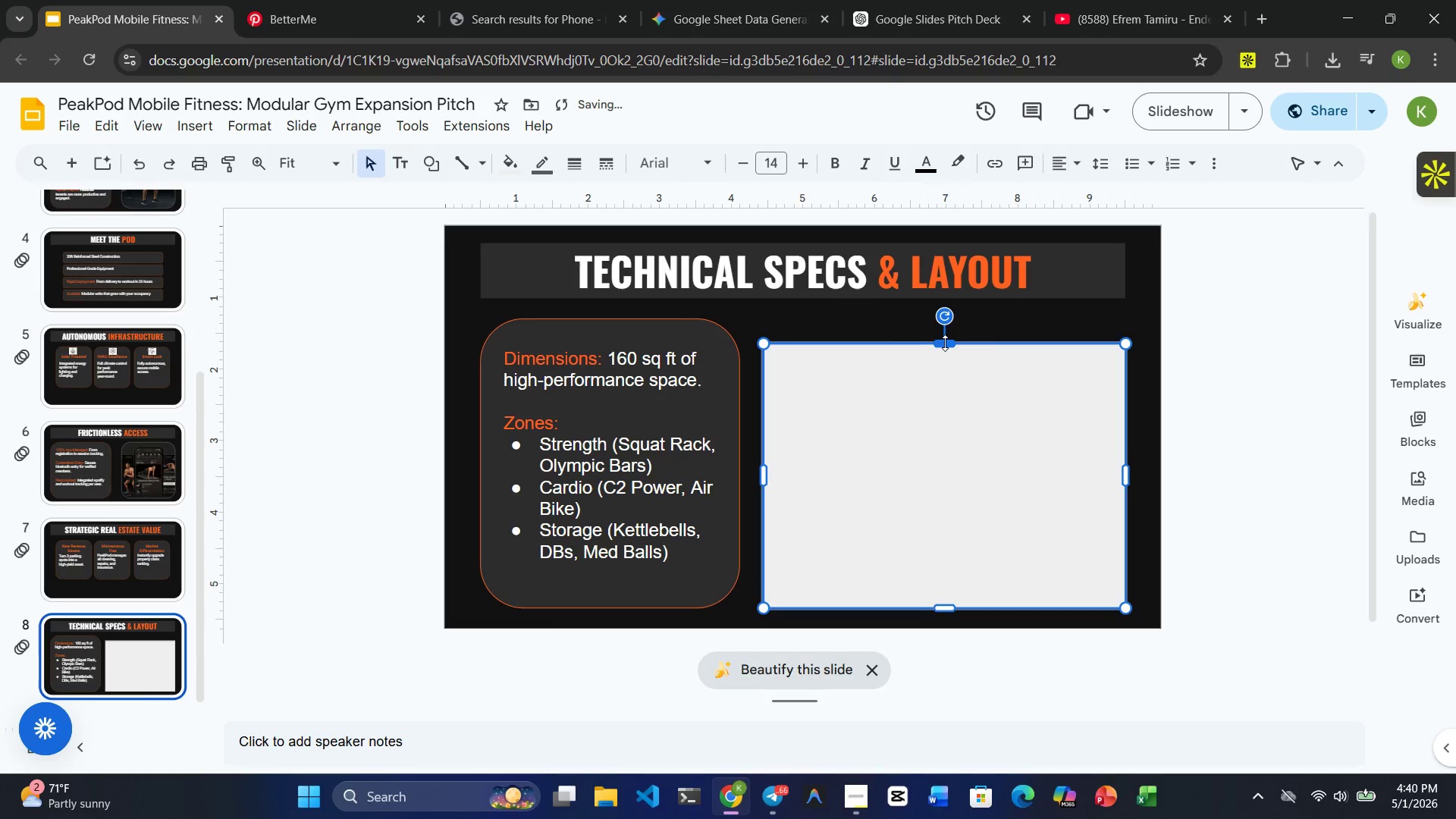 
left_click_drag(start_coordinate=[945, 343], to_coordinate=[939, 319])
 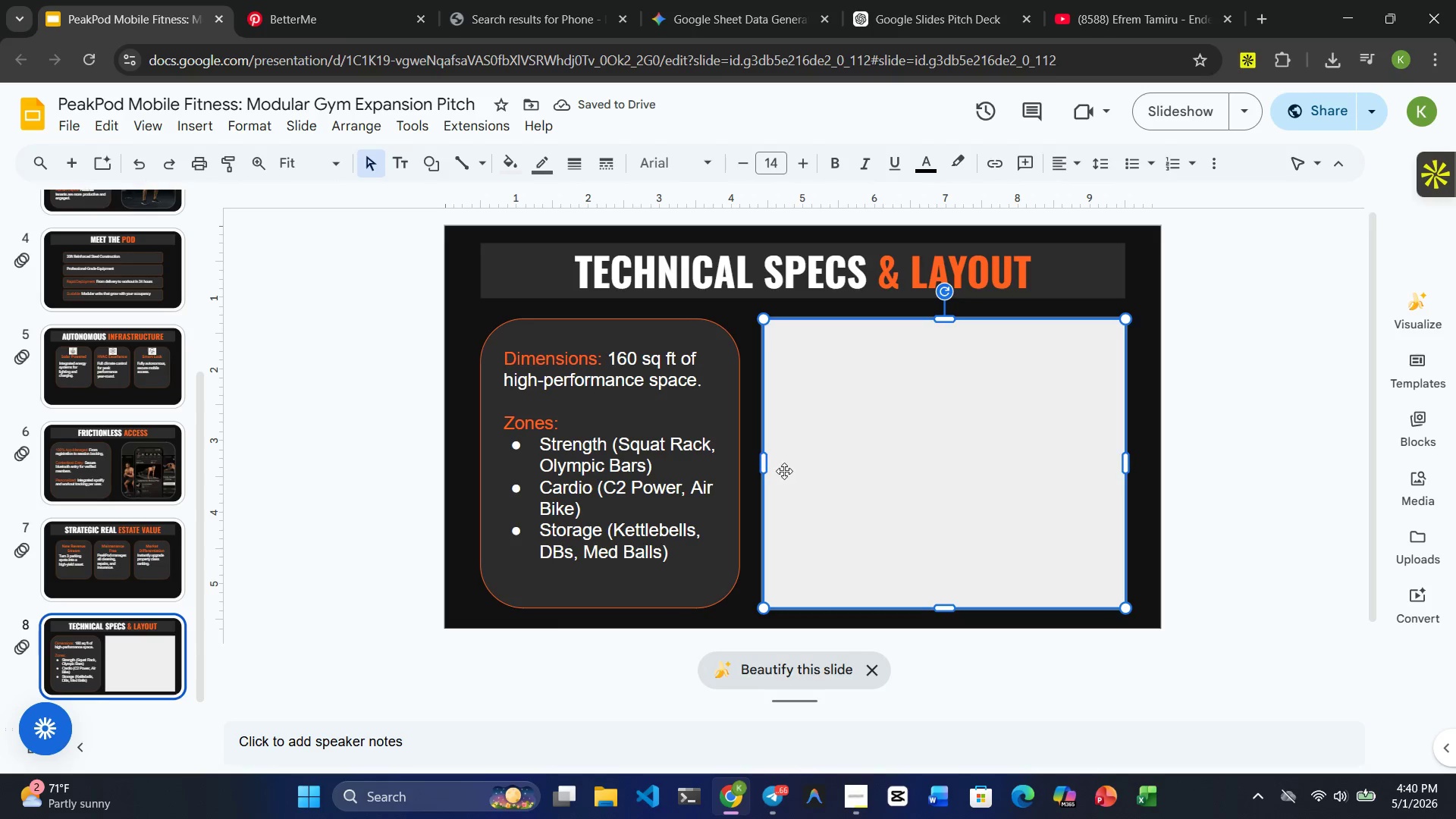 
left_click_drag(start_coordinate=[764, 463], to_coordinate=[755, 463])
 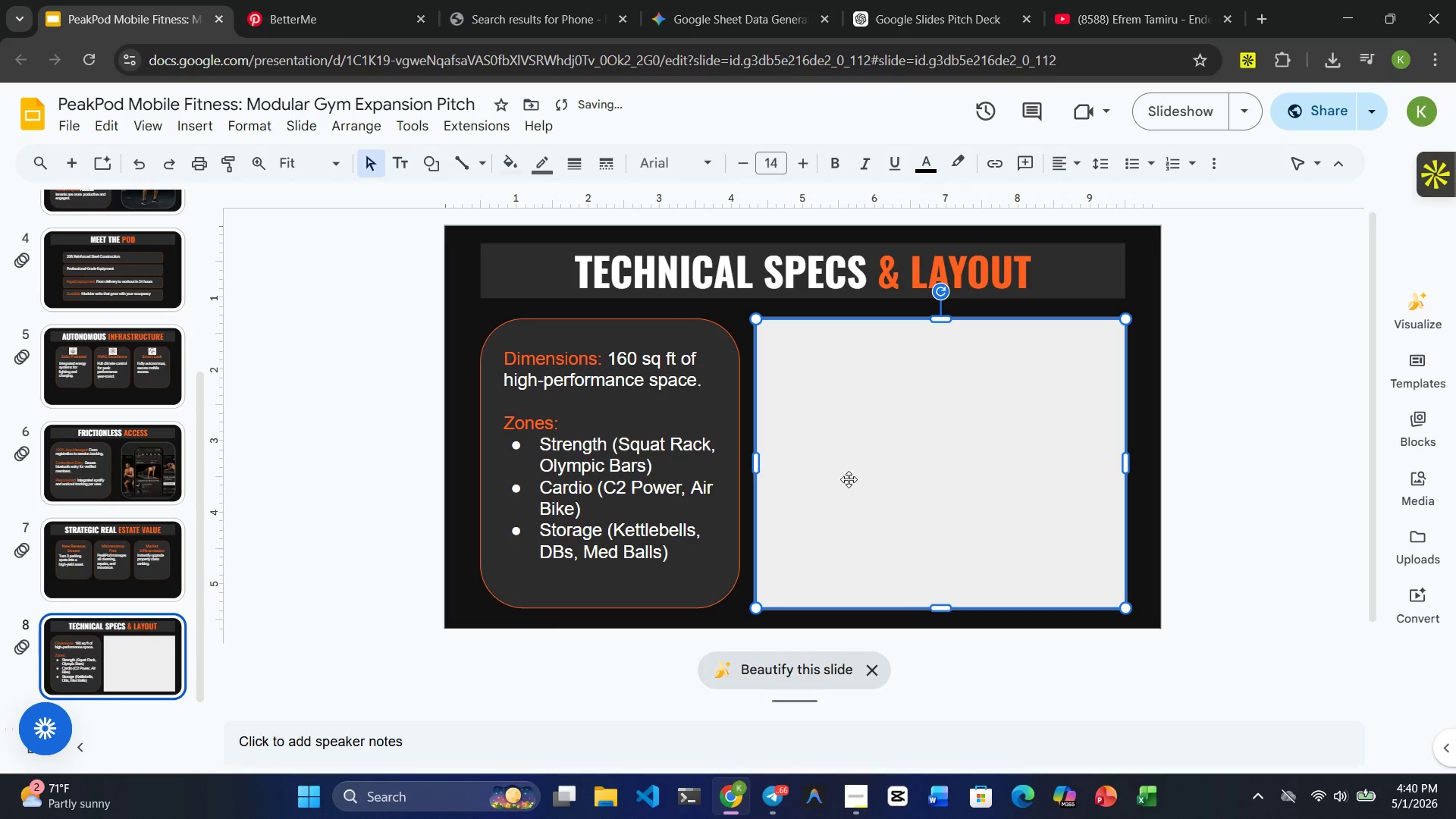 
left_click([871, 481])
 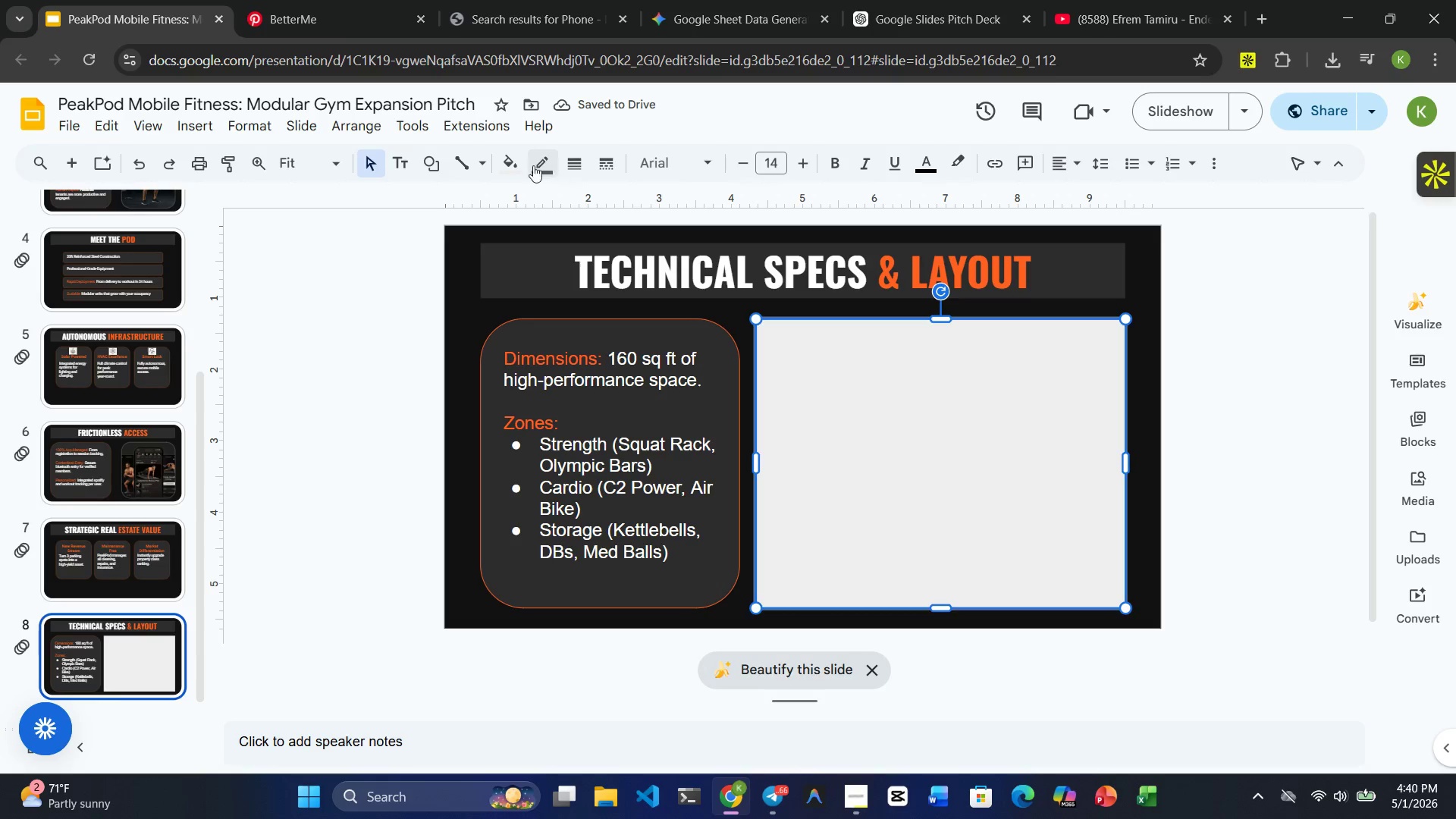 
left_click([496, 159])
 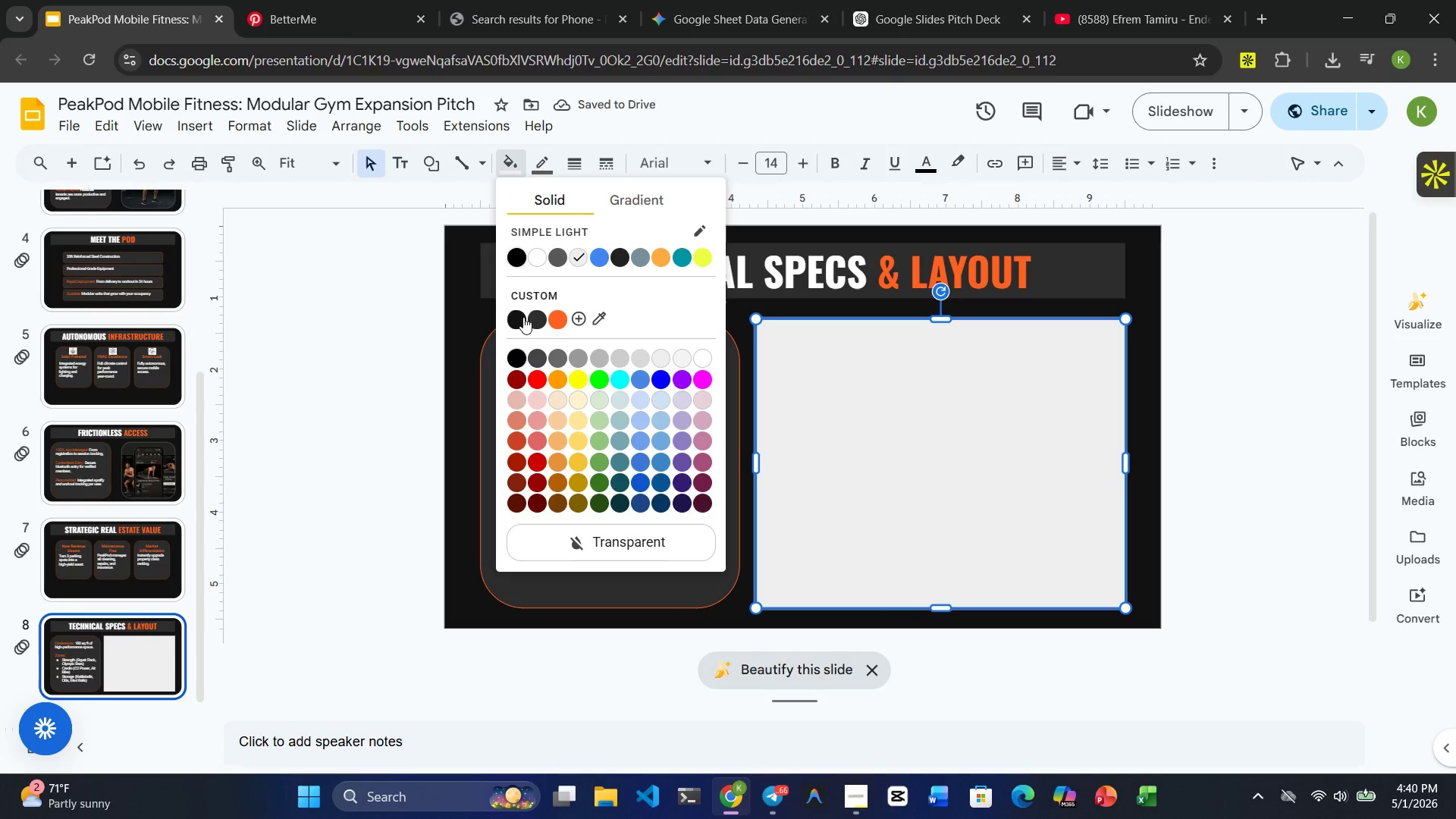 
left_click([530, 320])
 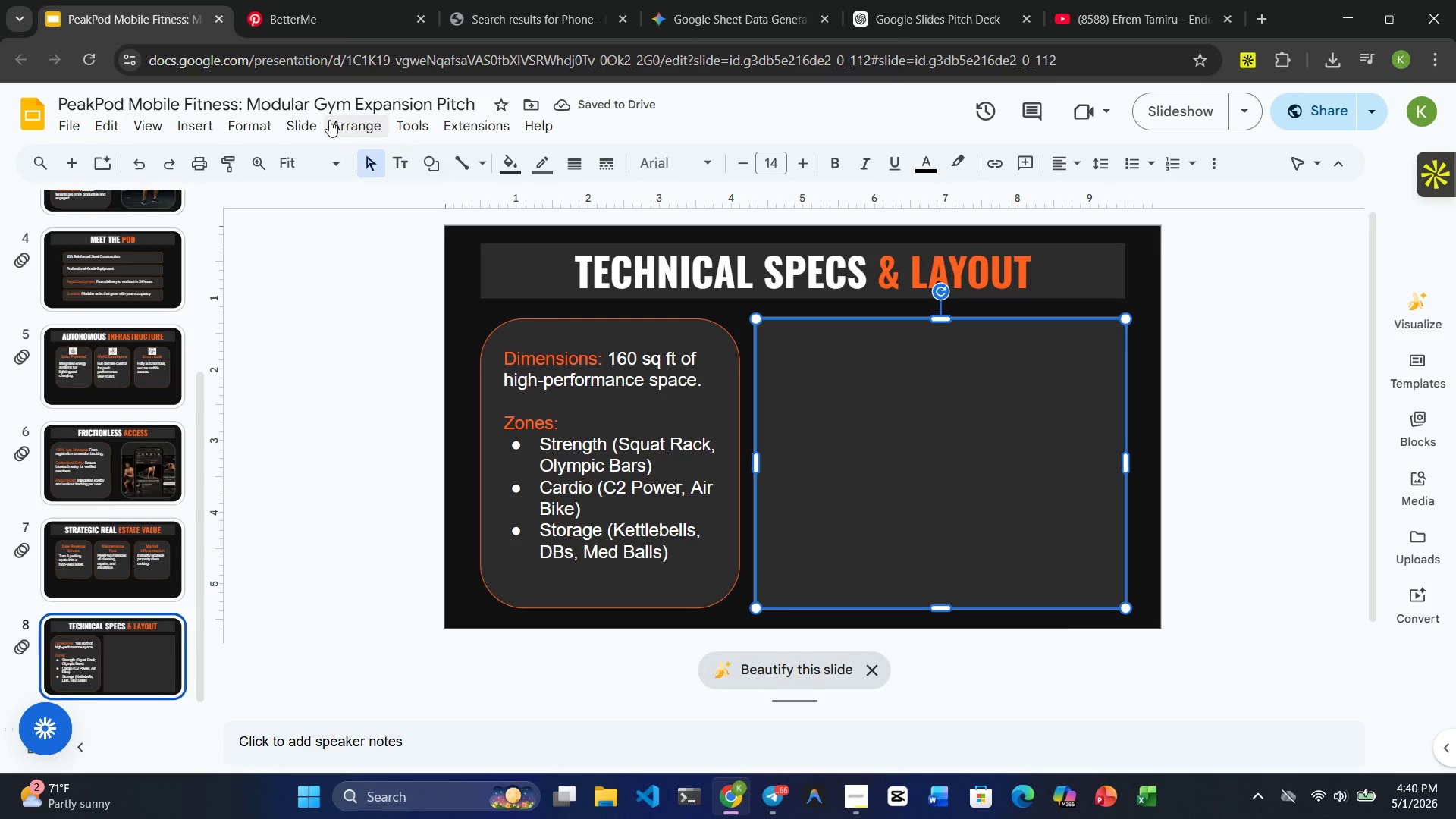 
left_click([247, 118])
 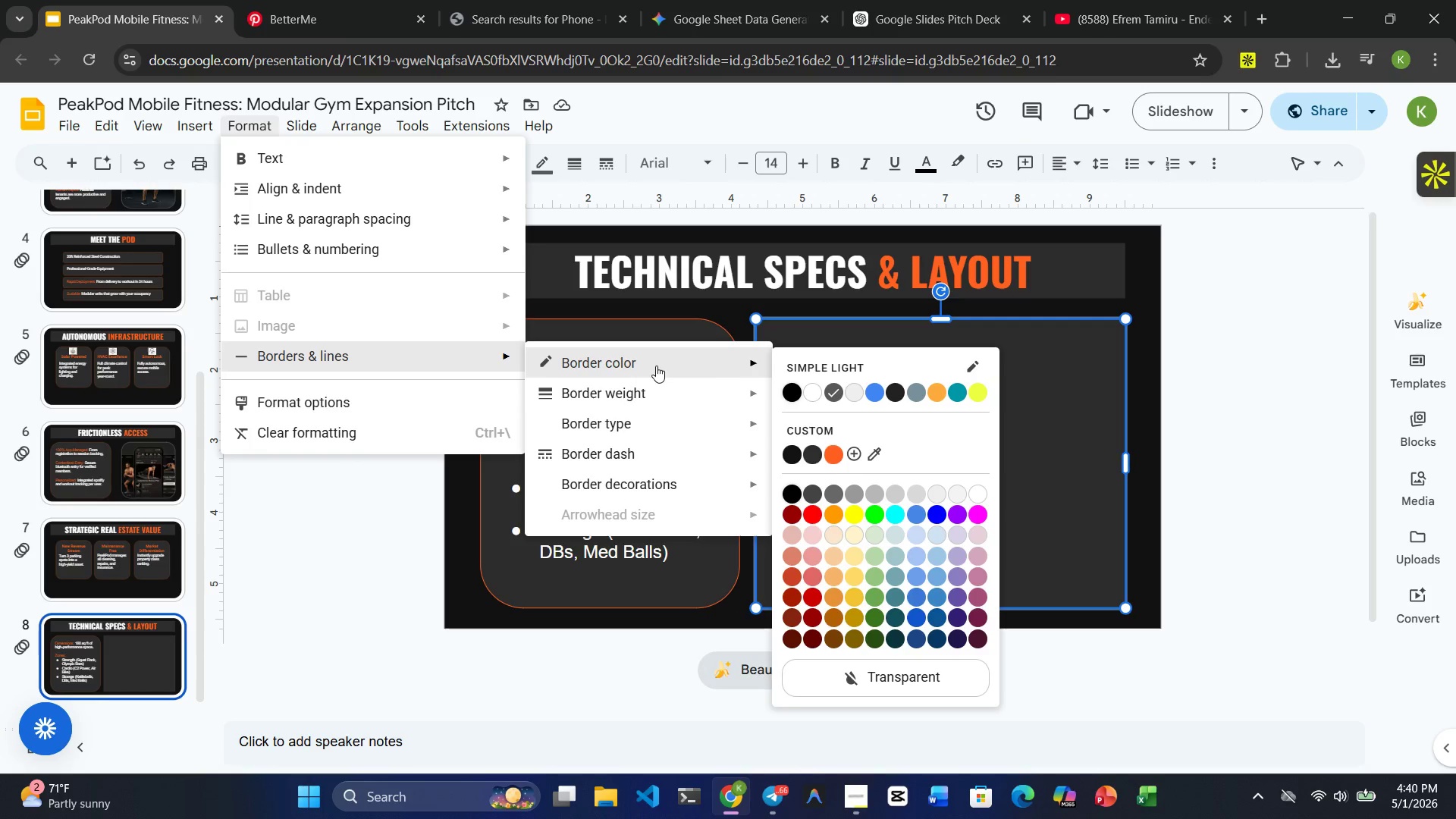 
wait(5.19)
 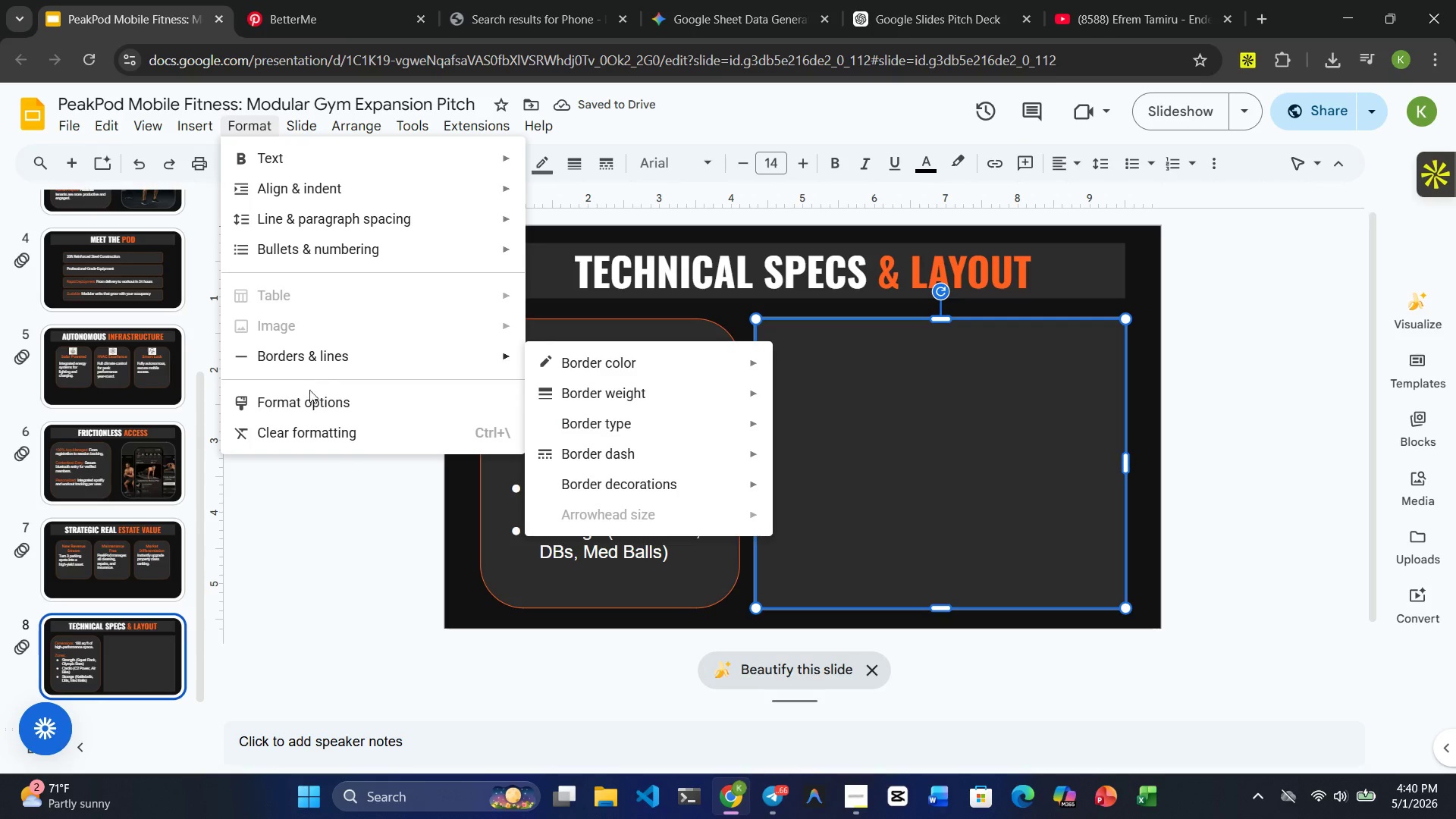 
left_click([831, 453])
 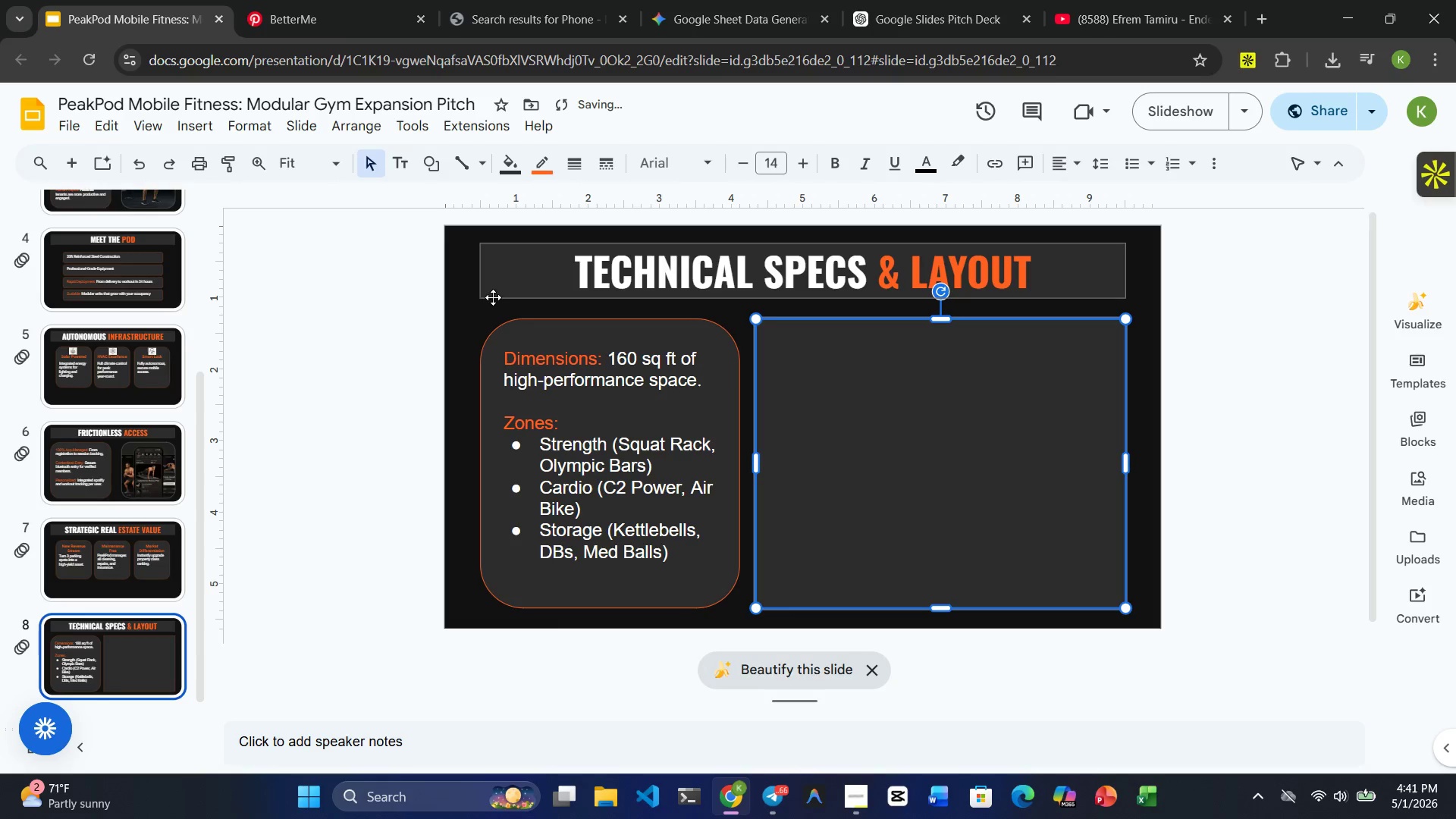 
left_click([475, 305])
 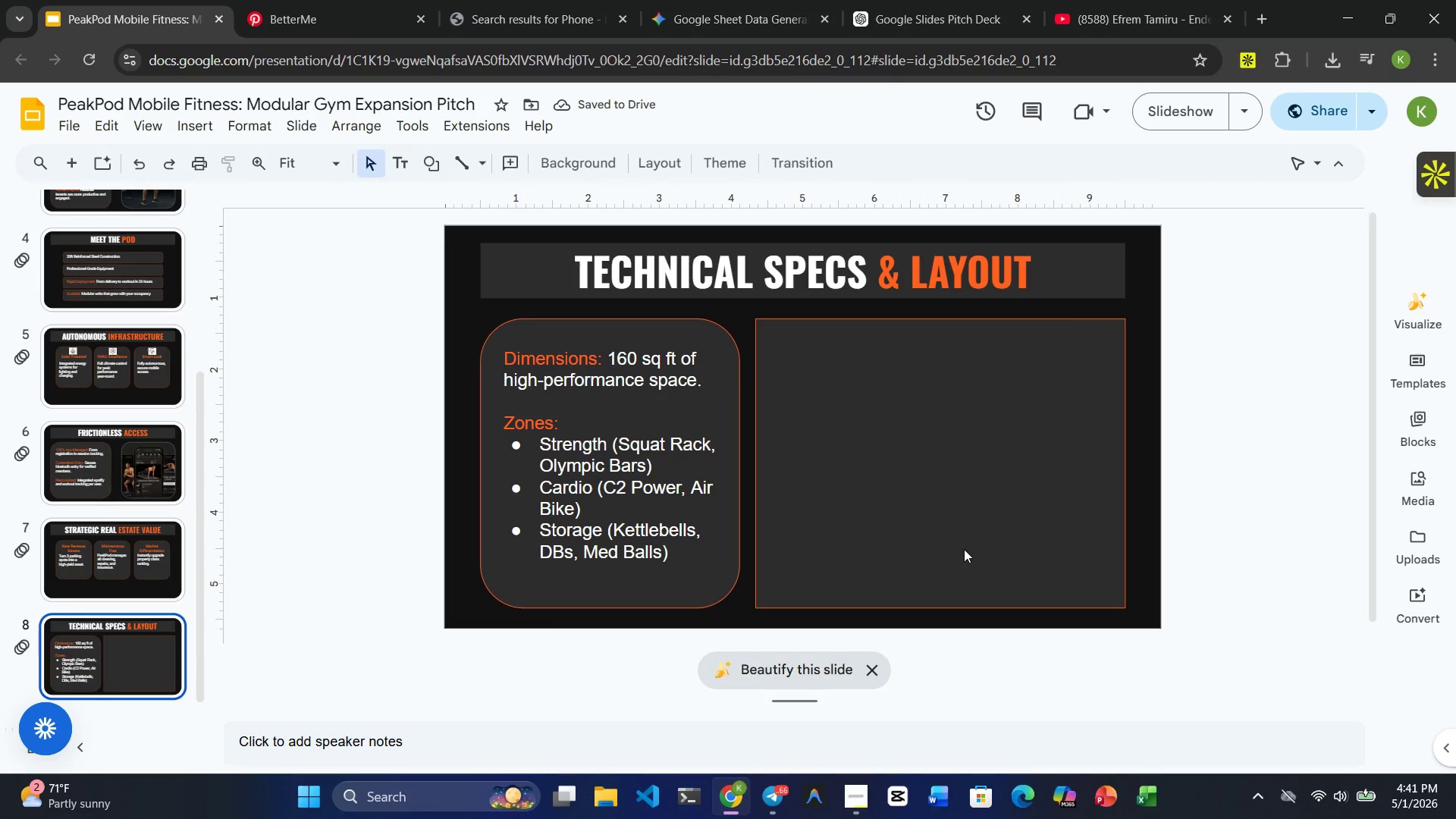 
left_click([943, 479])
 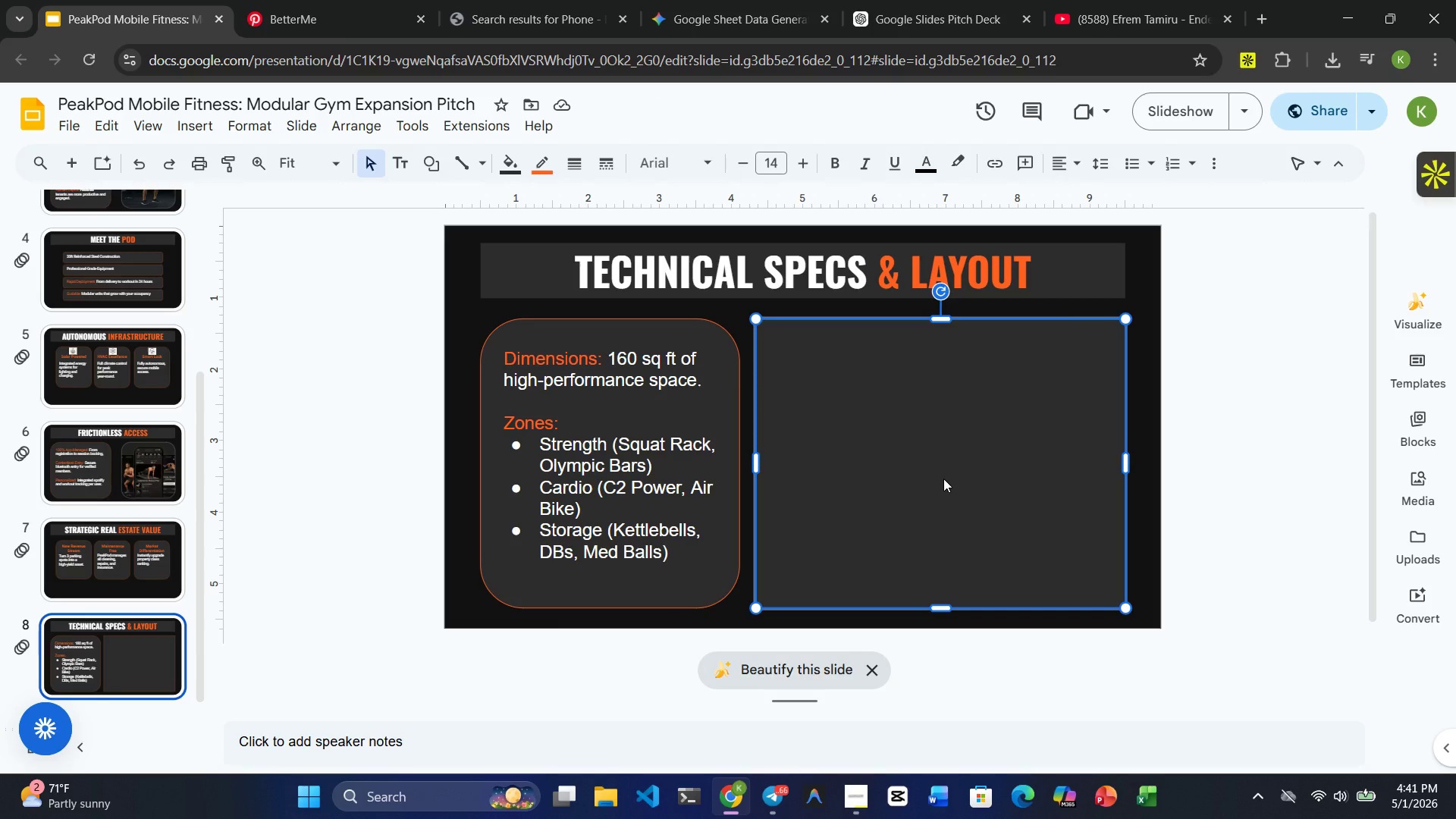 
wait(26.5)
 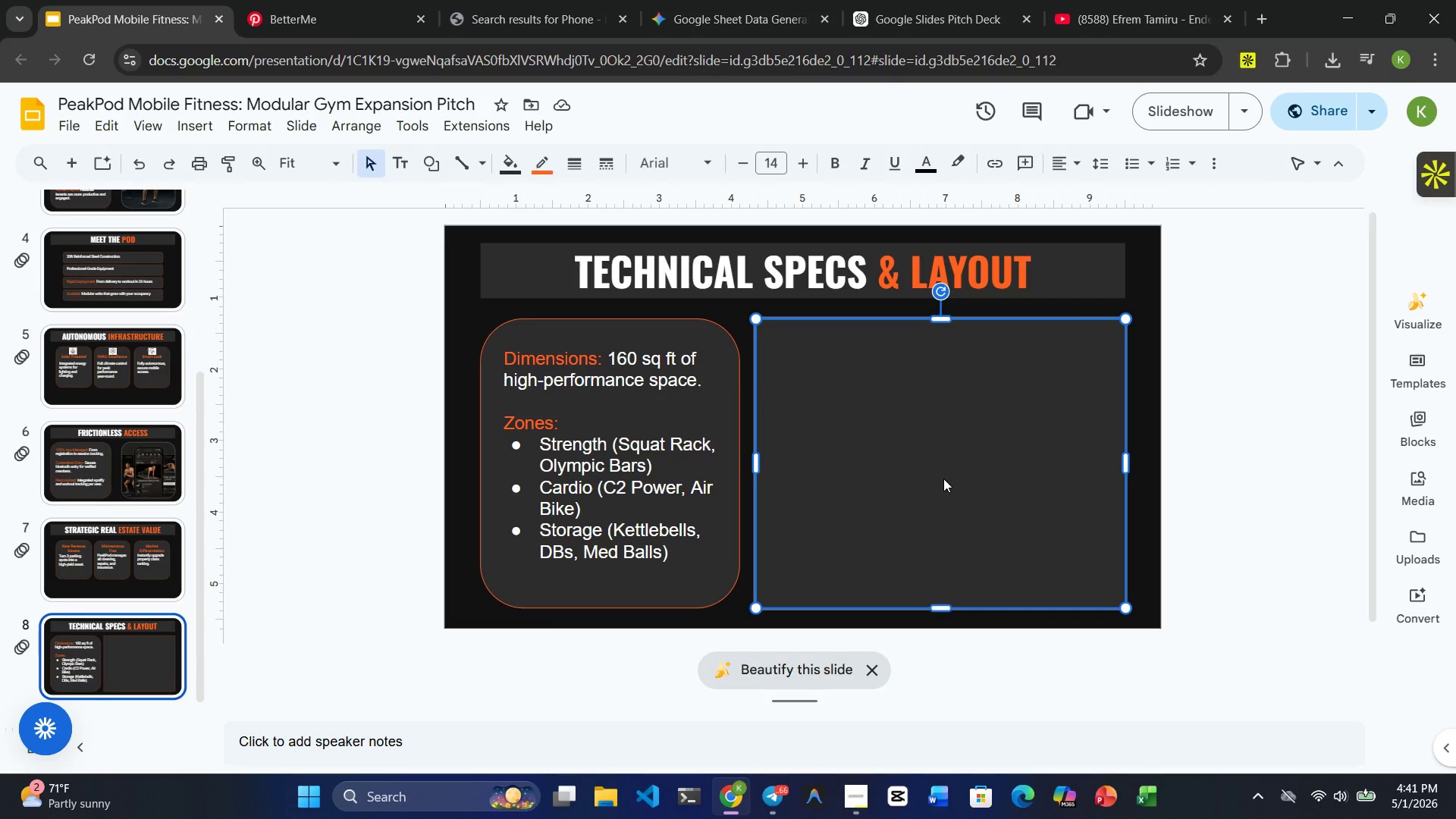 
left_click([303, 118])
 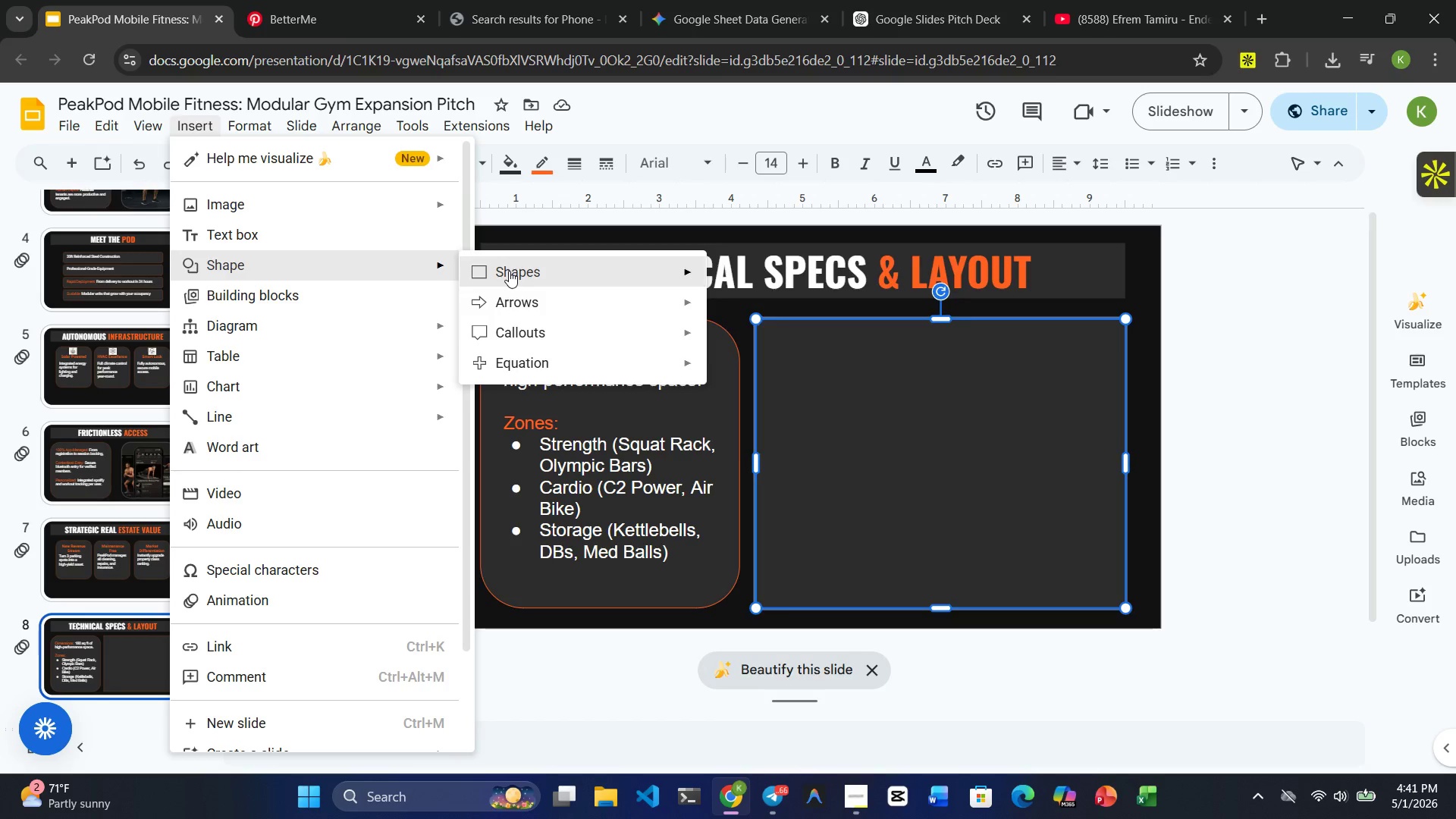 
wait(5.25)
 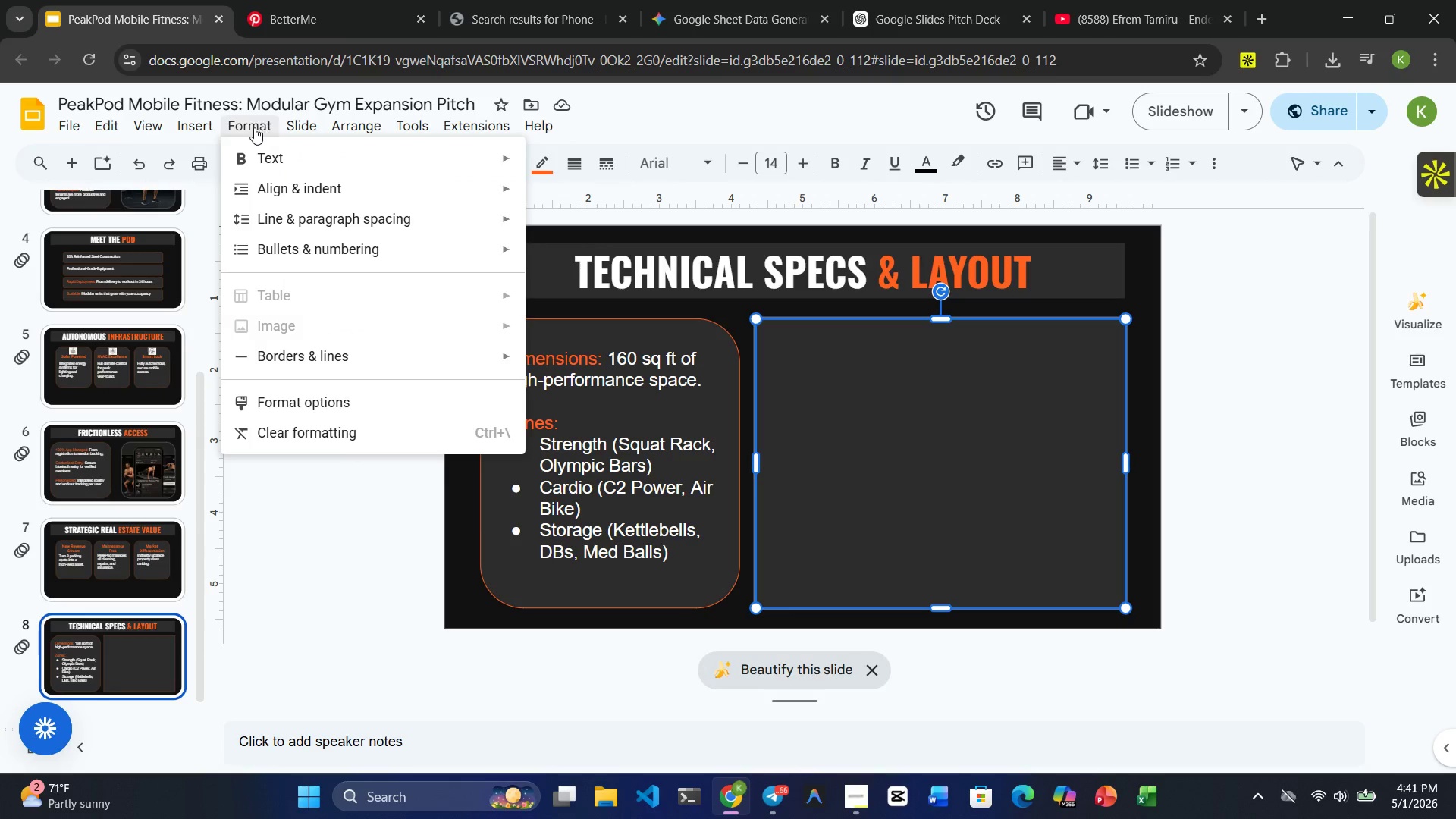 
left_click([723, 286])
 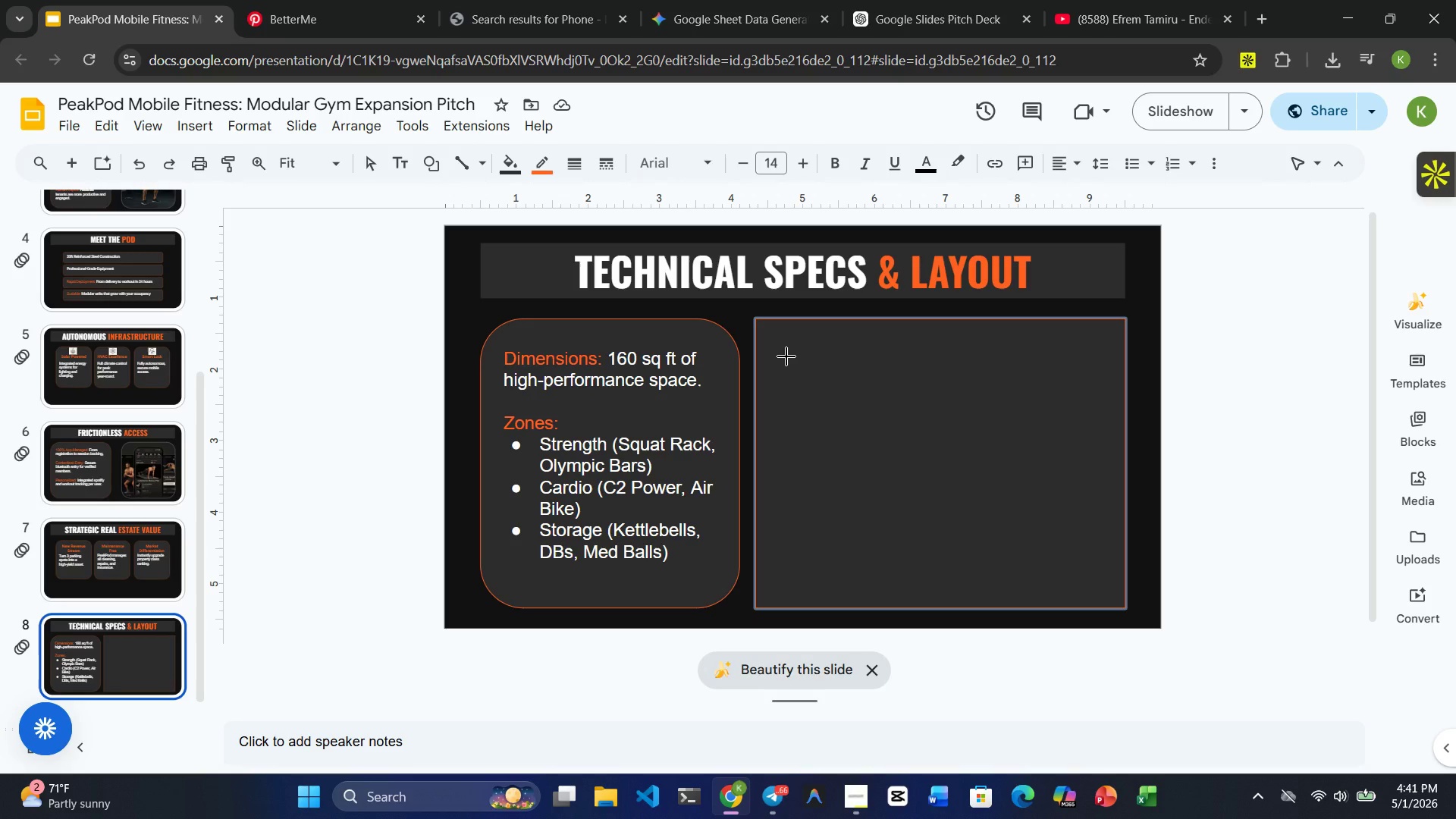 
left_click_drag(start_coordinate=[786, 356], to_coordinate=[899, 450])
 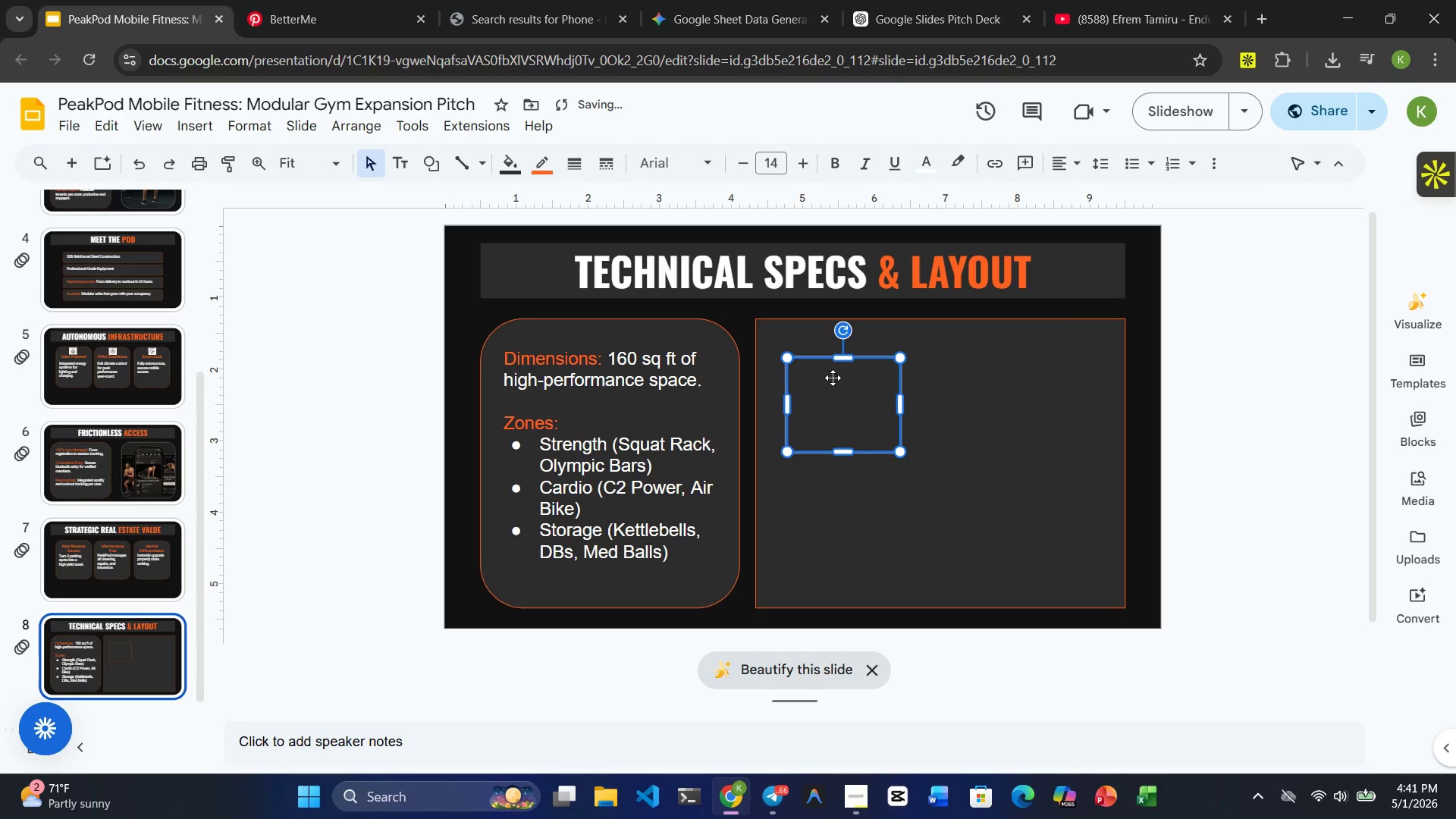 
left_click_drag(start_coordinate=[833, 378], to_coordinate=[813, 350])
 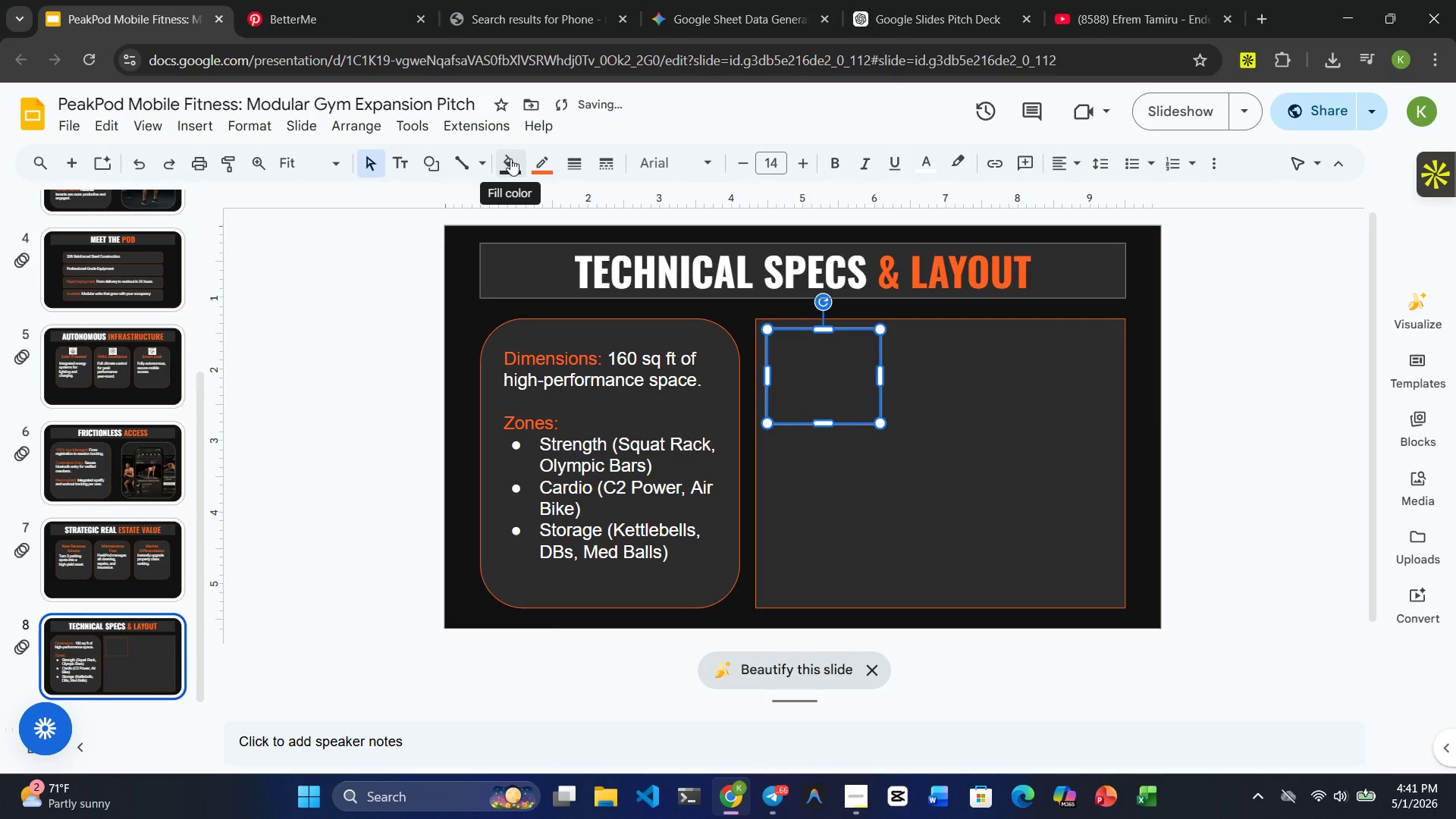 
left_click([510, 158])
 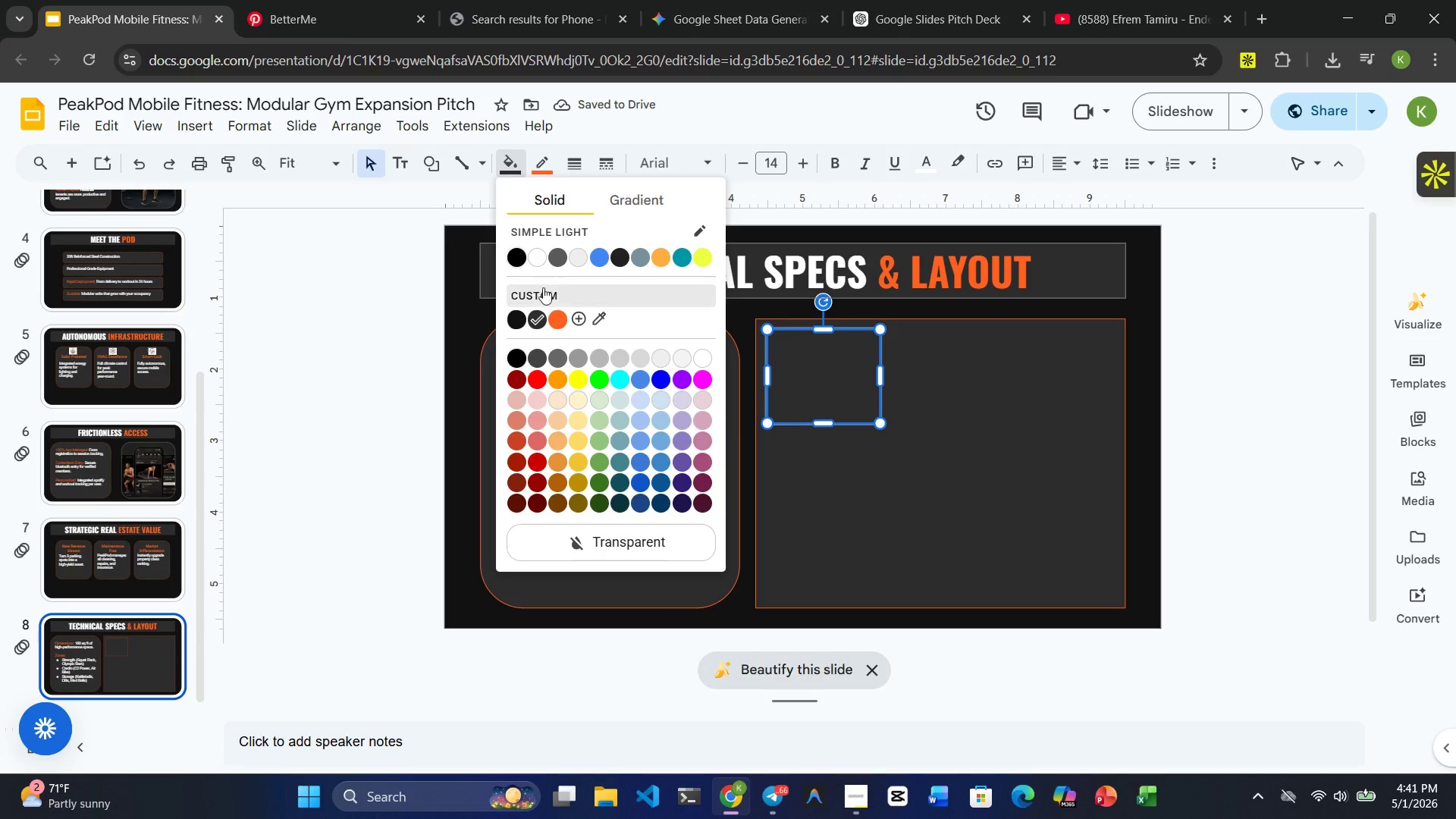 
left_click([557, 318])
 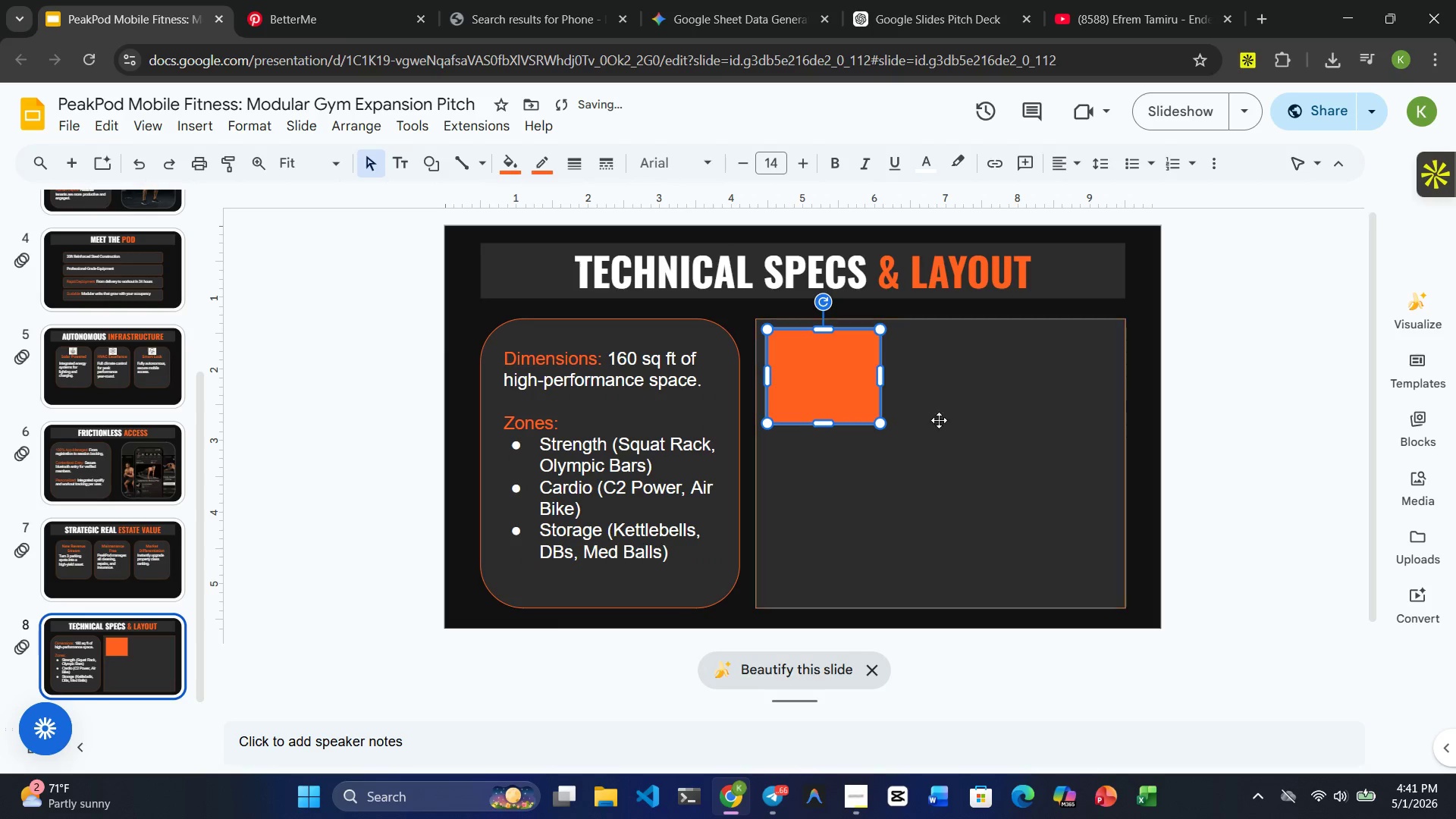 
left_click([971, 431])
 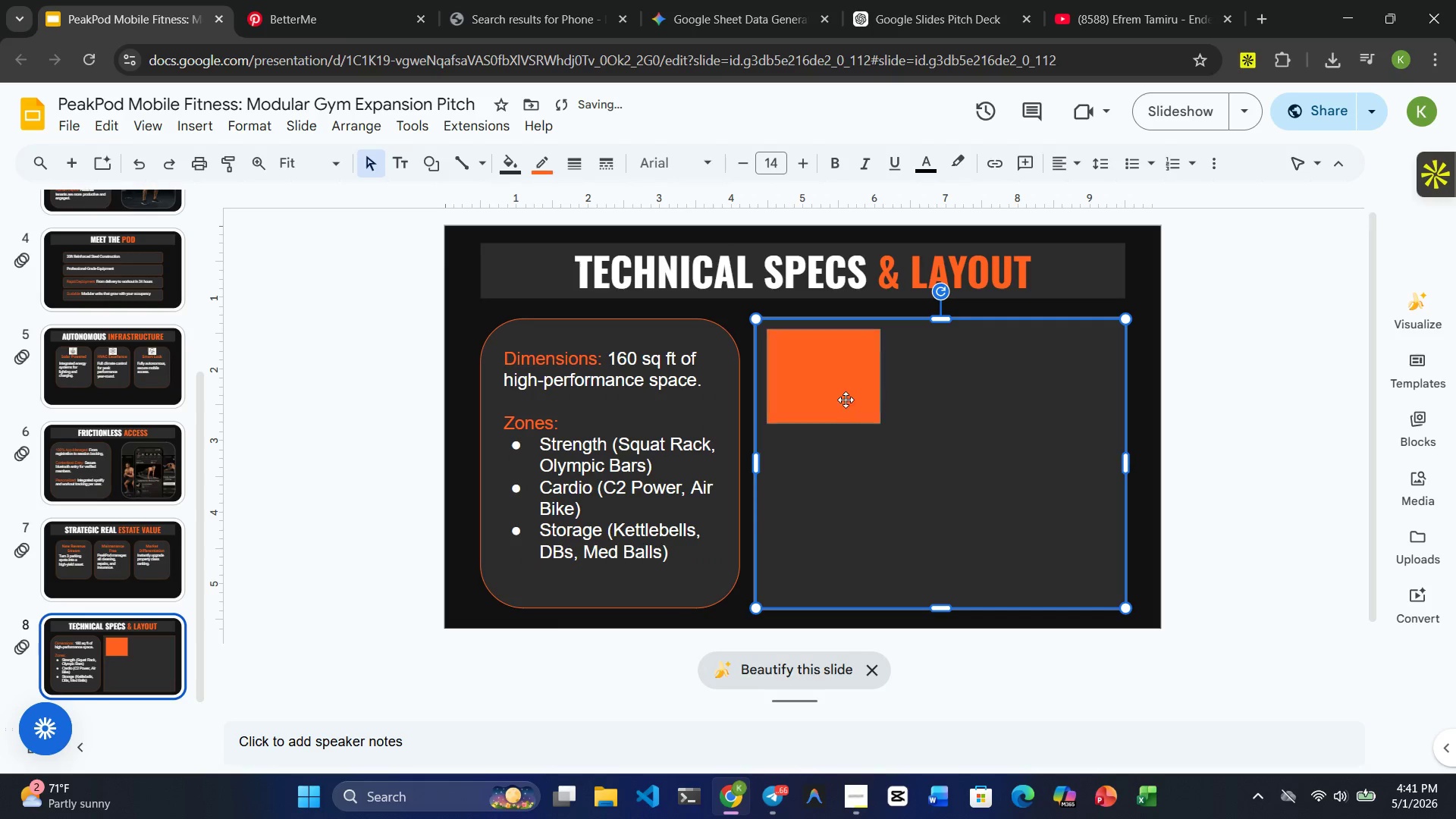 
left_click([845, 399])
 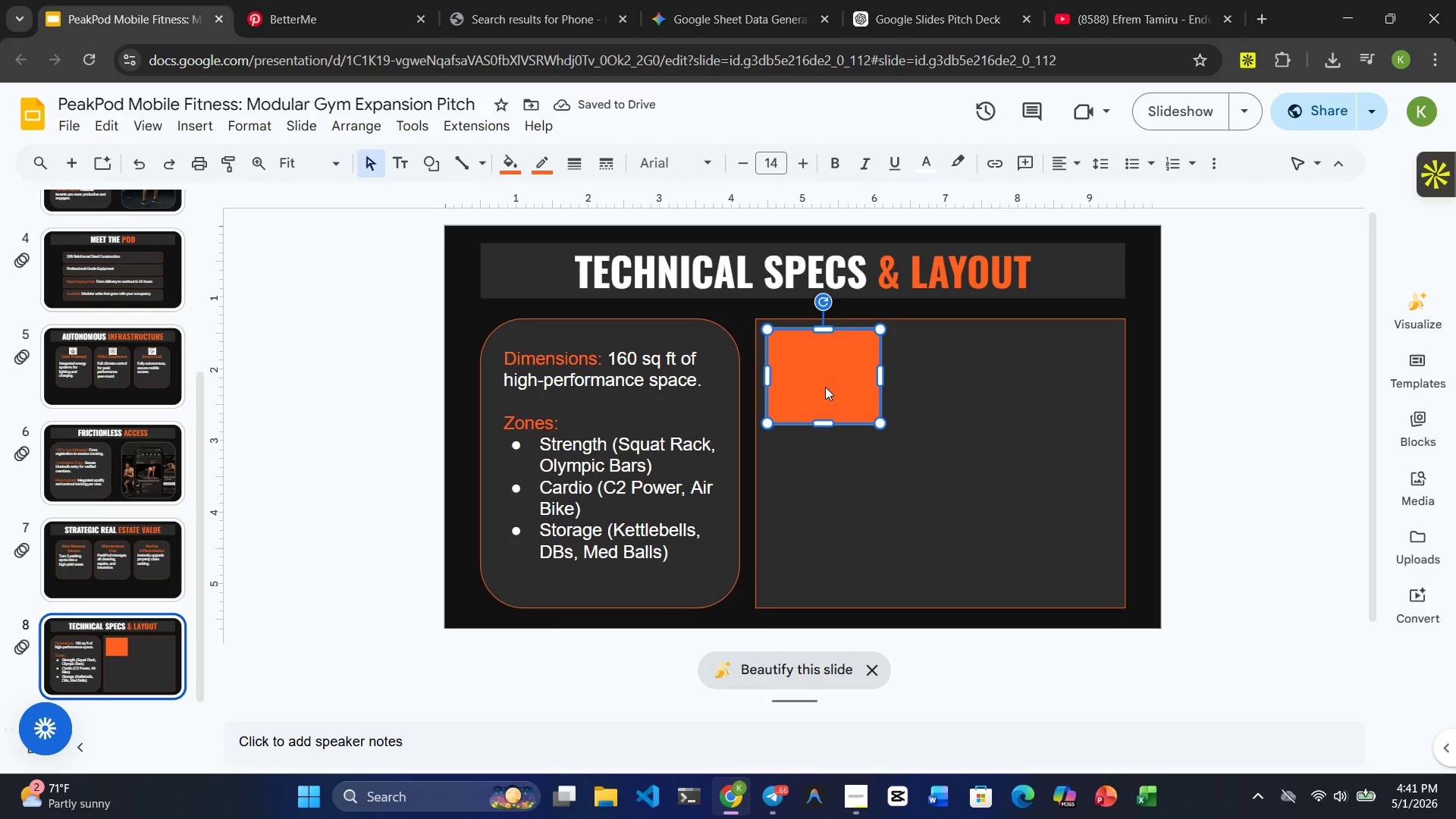 
type(Lifting Area)
 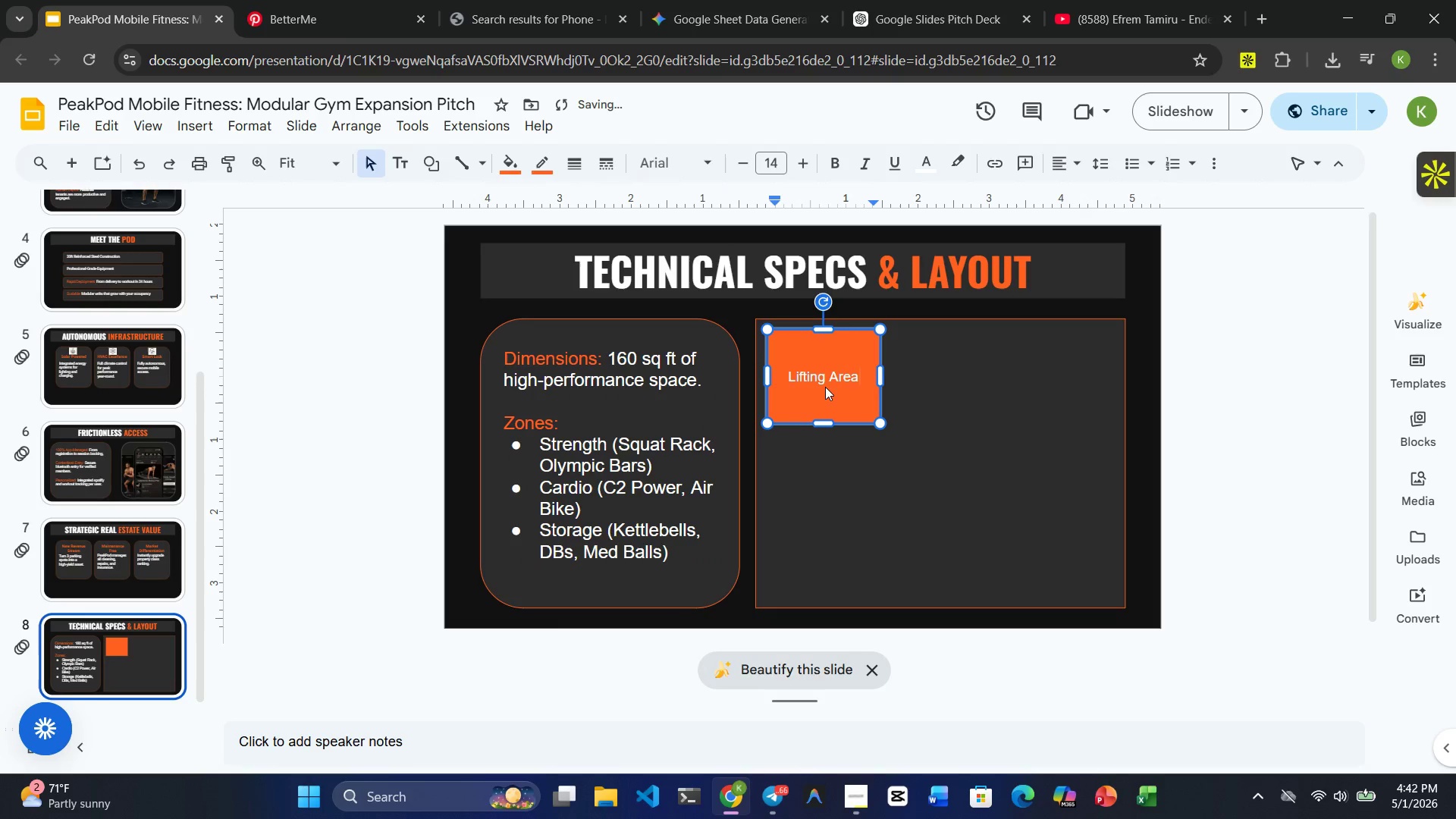 
key(Backspace)
key(Backspace)
key(Backspace)
key(Backspace)
type(Zone)
 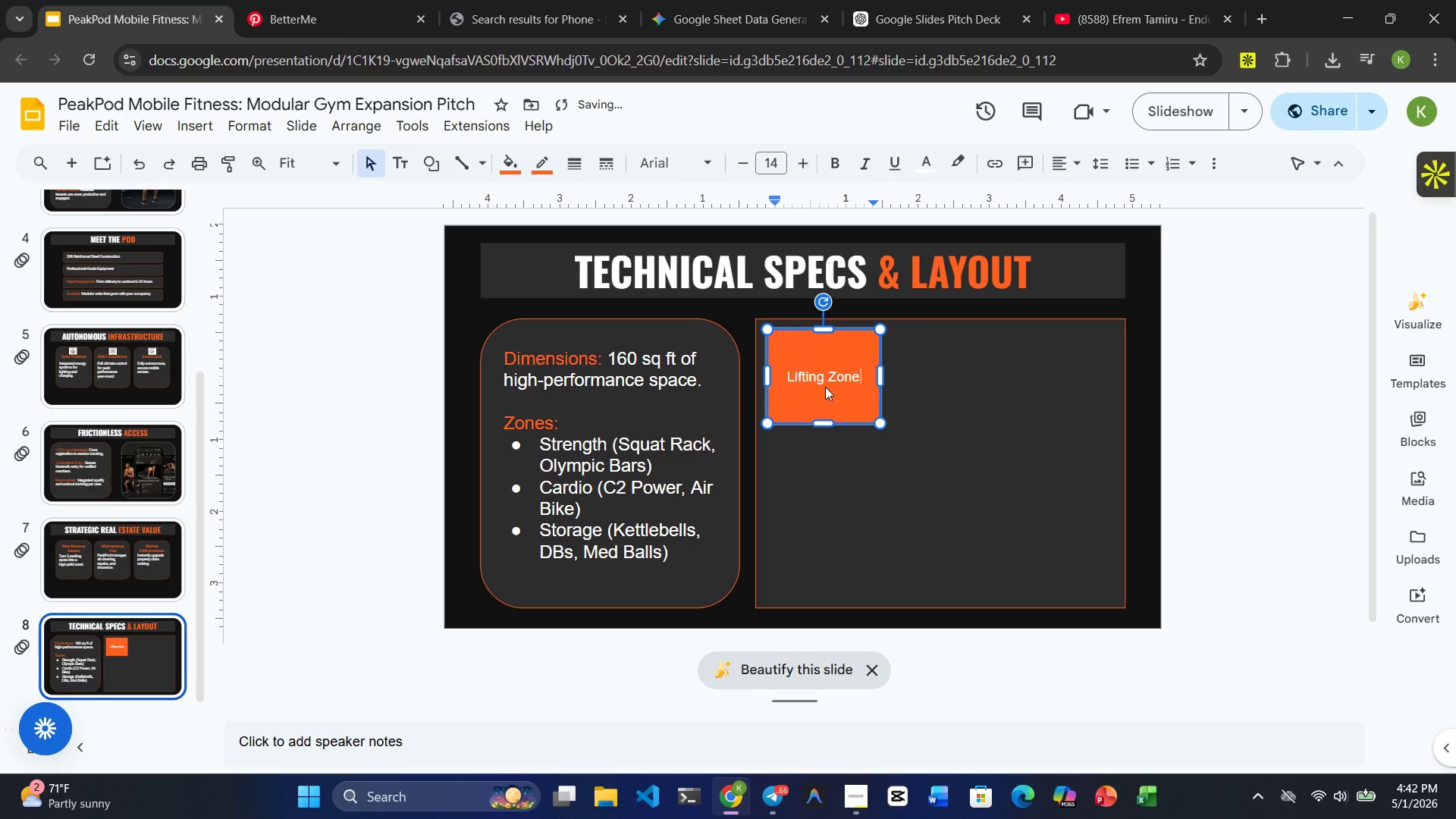 
left_click([879, 488])
 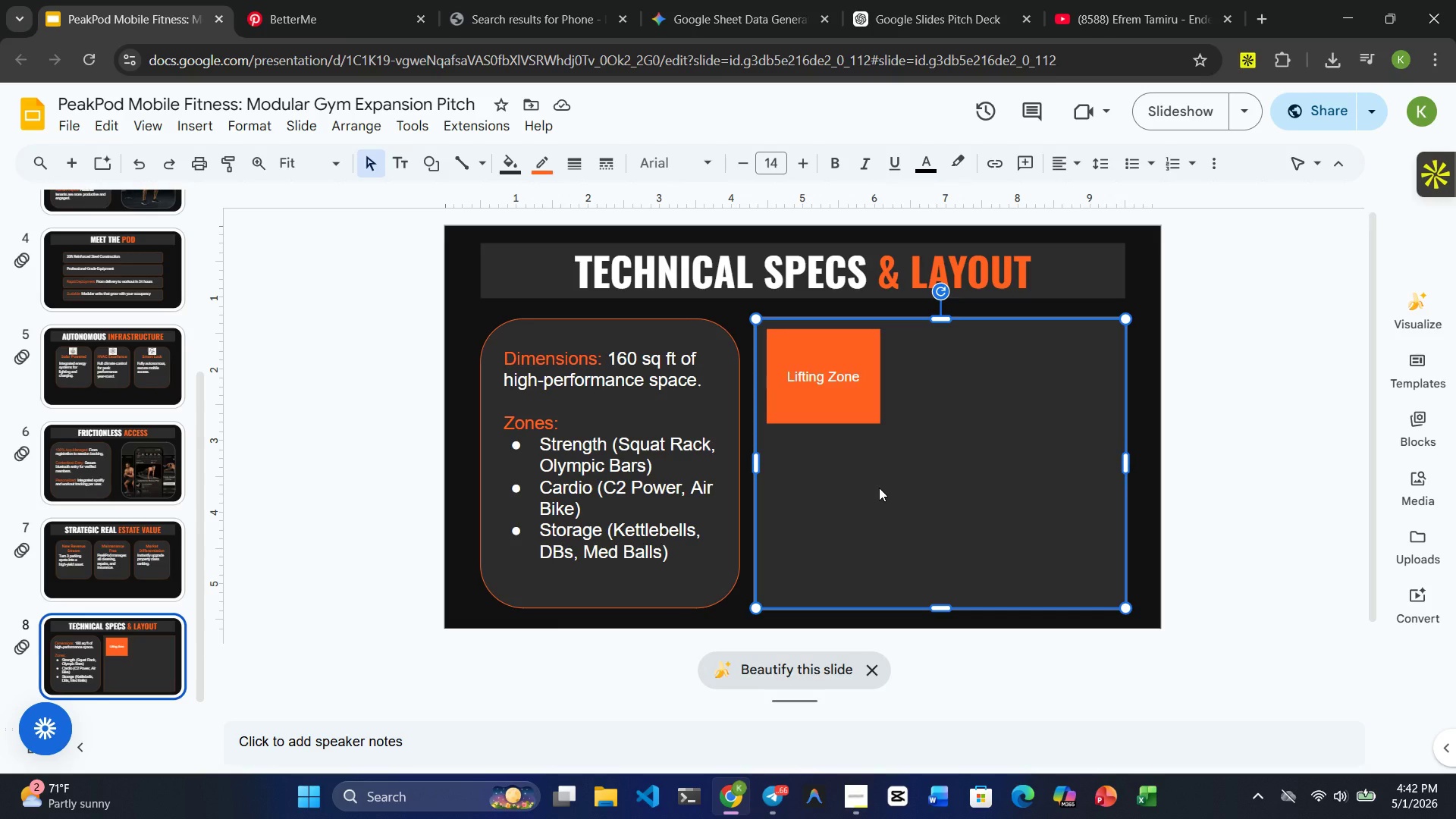 
wait(27.03)
 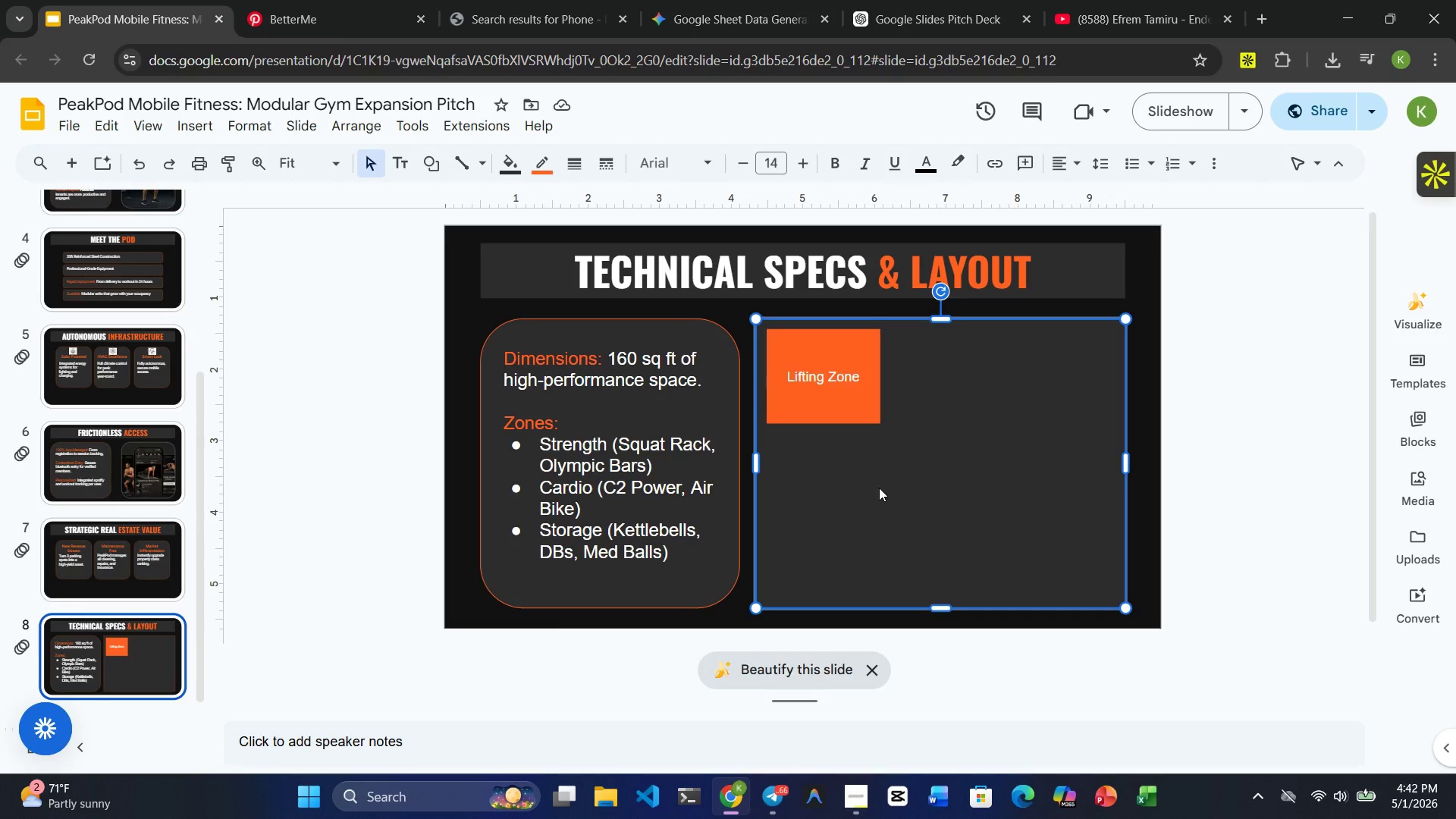 
left_click([866, 370])
 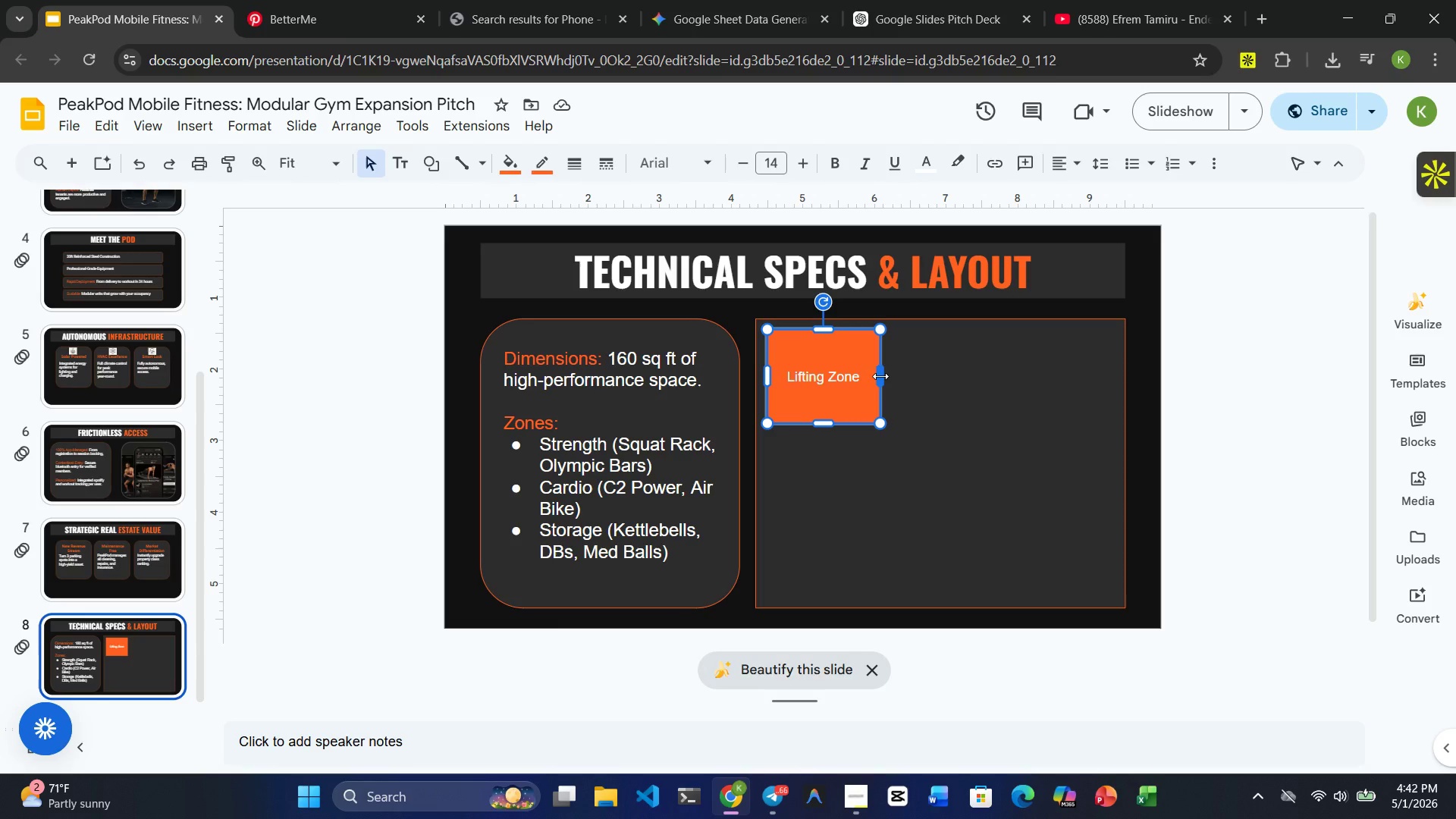 
left_click_drag(start_coordinate=[880, 376], to_coordinate=[909, 379])
 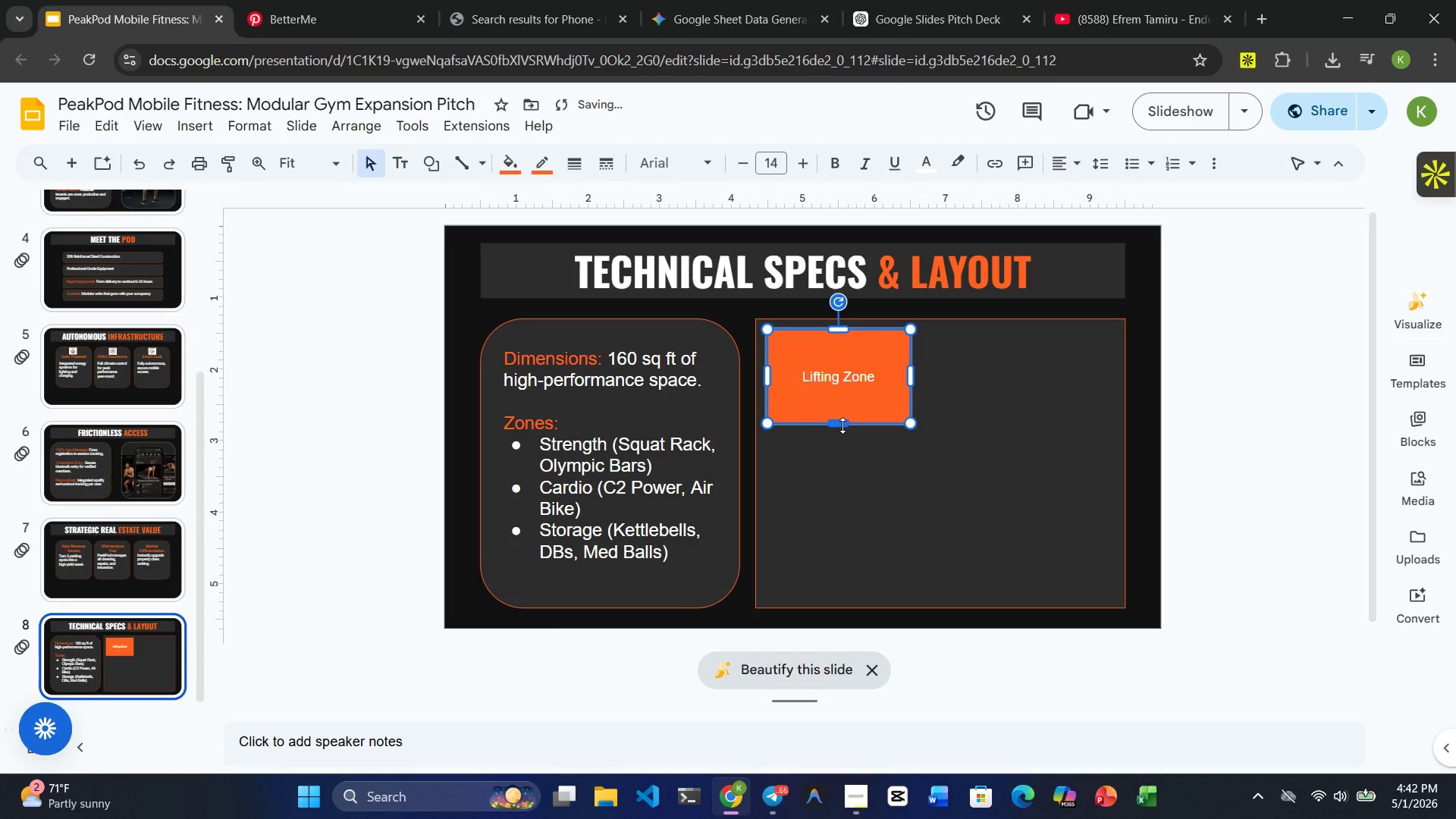 
left_click_drag(start_coordinate=[842, 424], to_coordinate=[847, 439])
 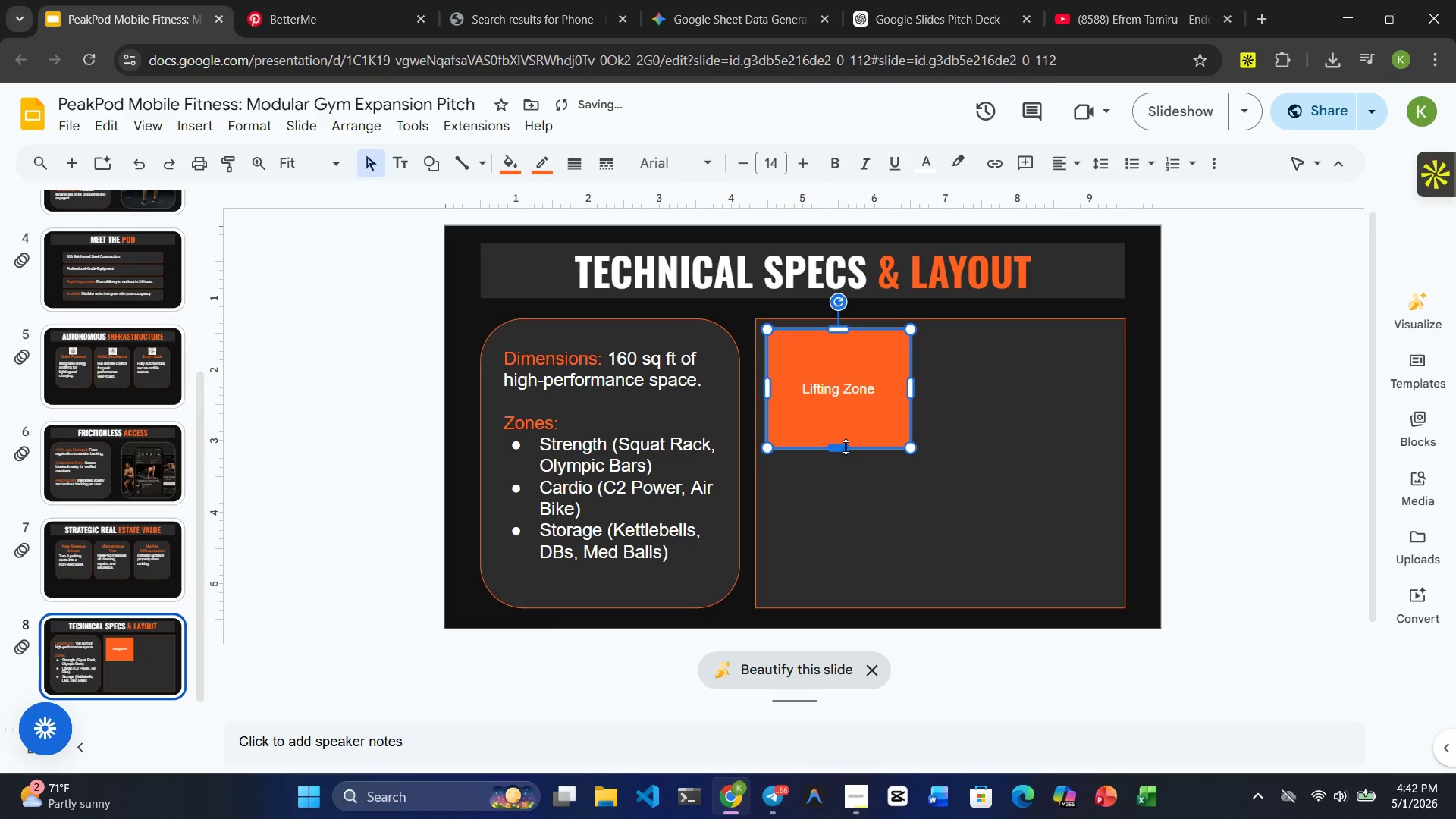 
wait(6.27)
 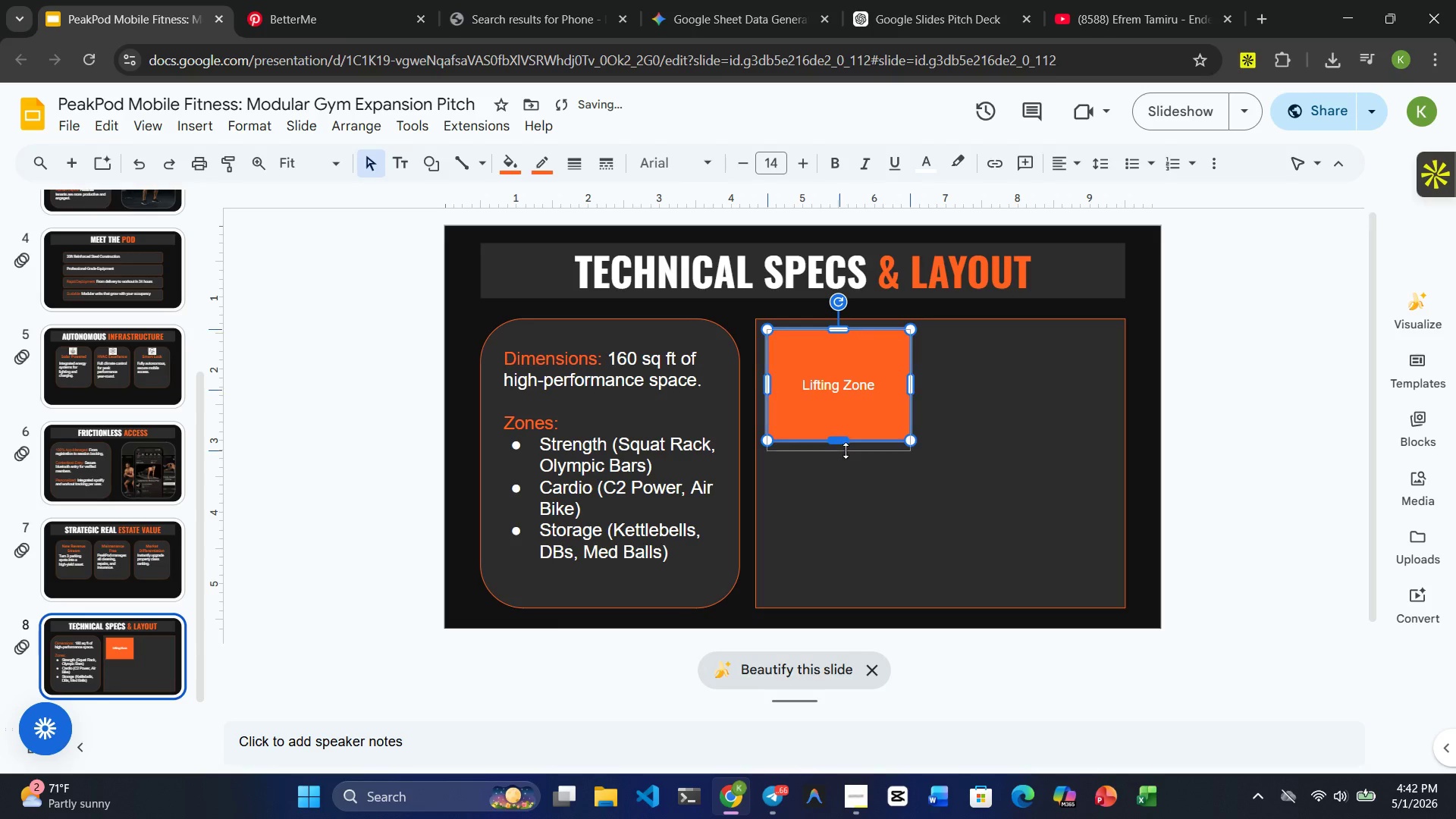 
key(Control+C)
 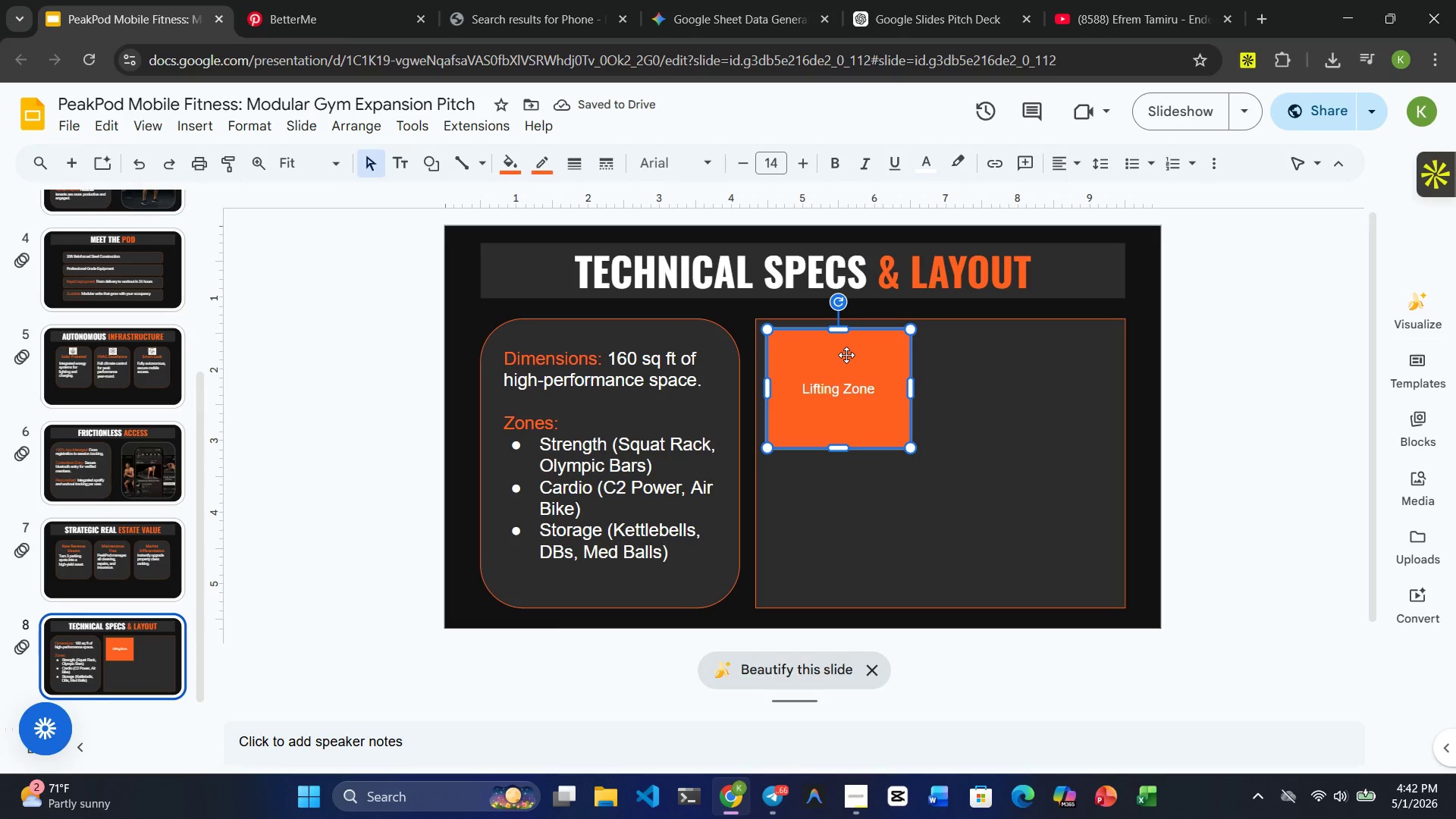 
key(Control+V)
 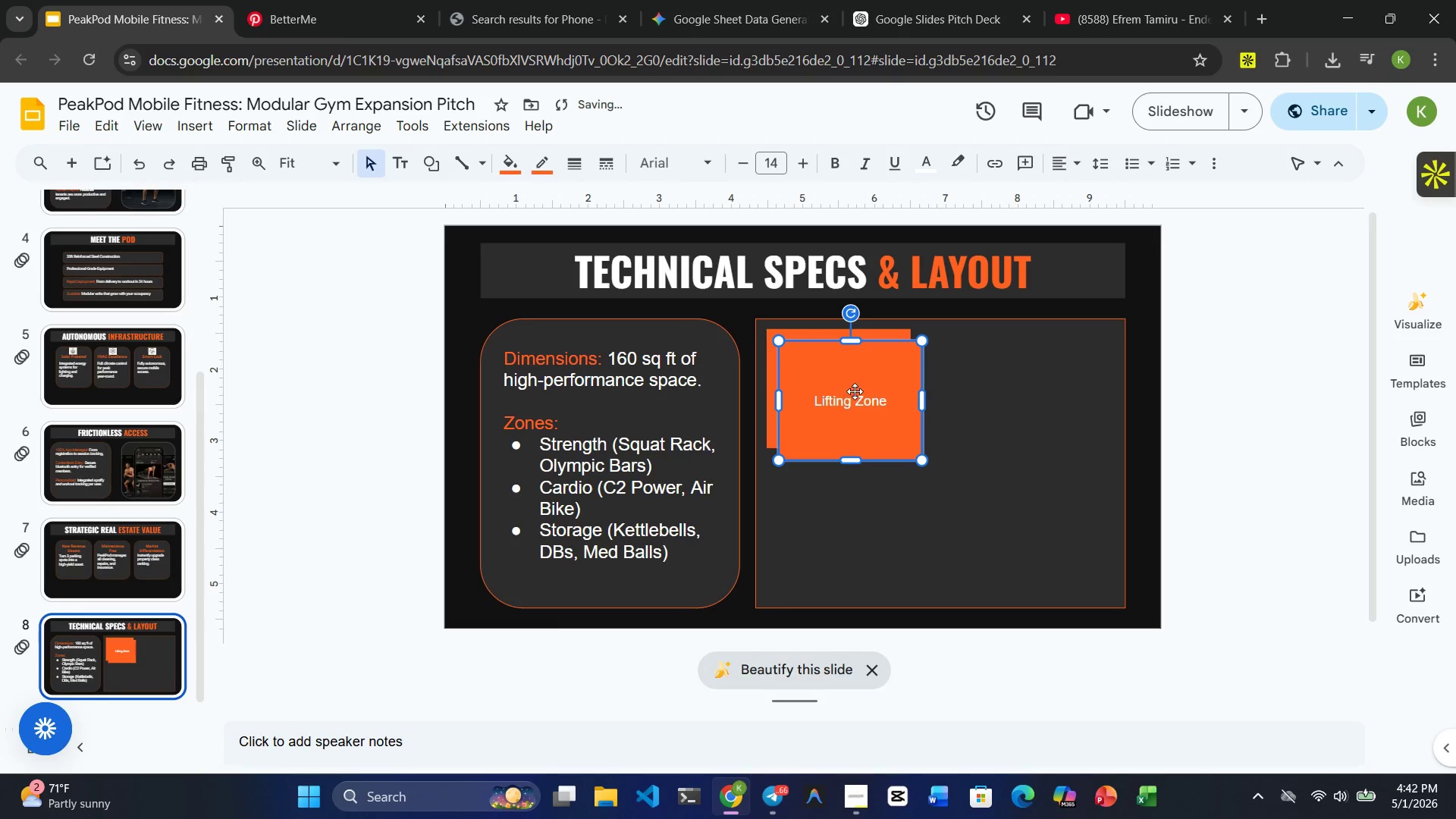 
left_click_drag(start_coordinate=[855, 391], to_coordinate=[846, 526])
 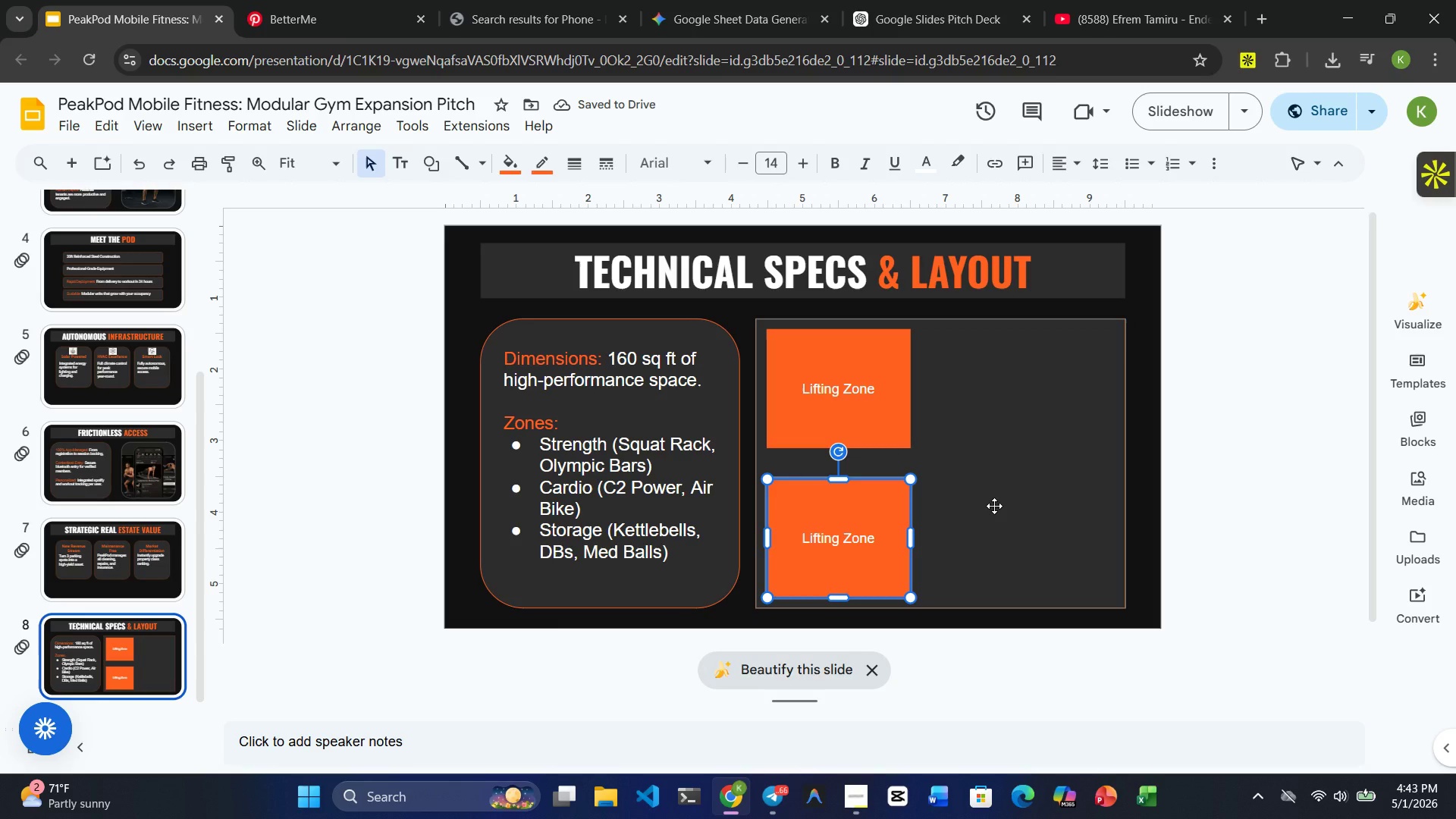 
left_click([994, 506])
 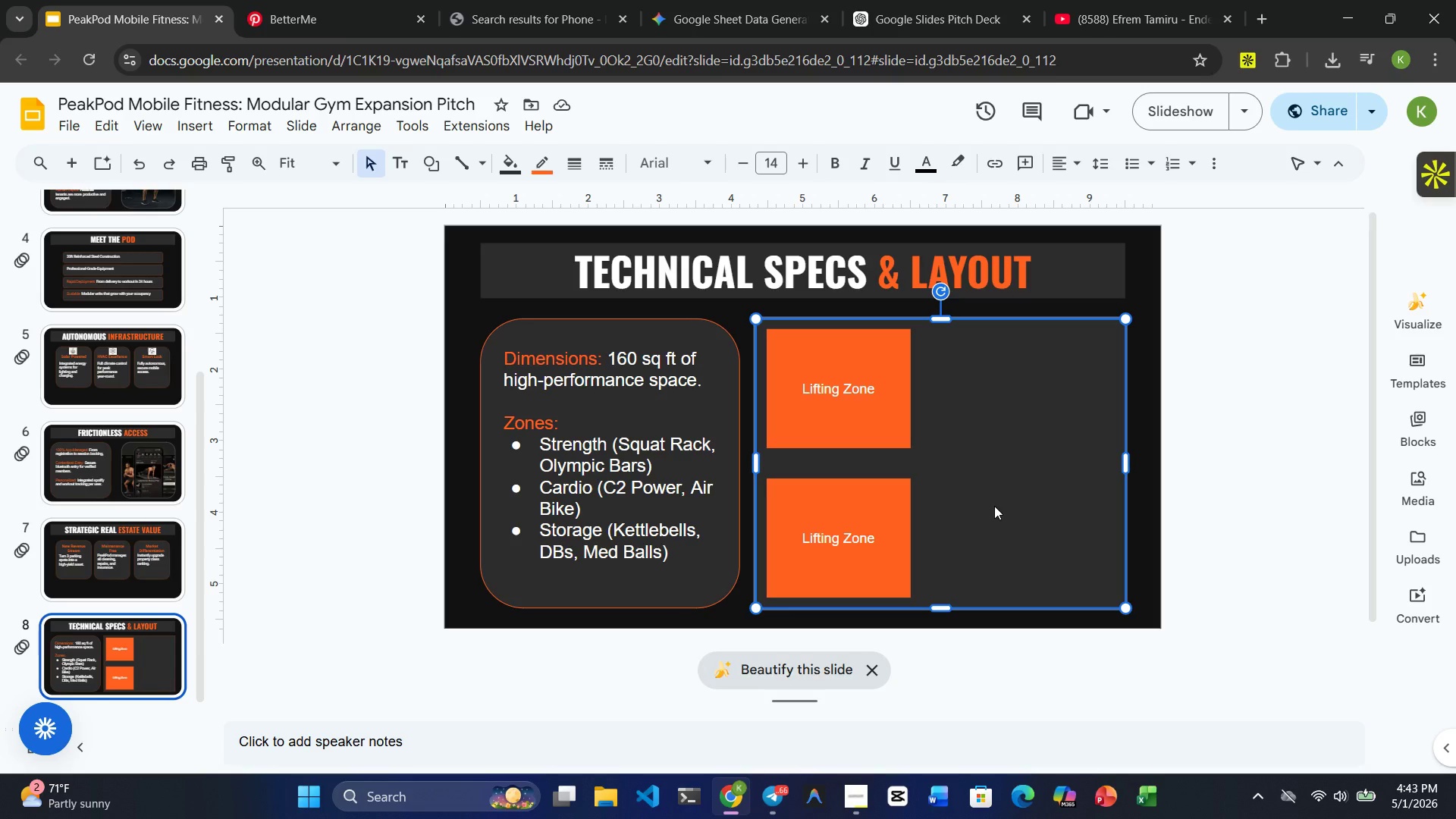 
wait(16.14)
 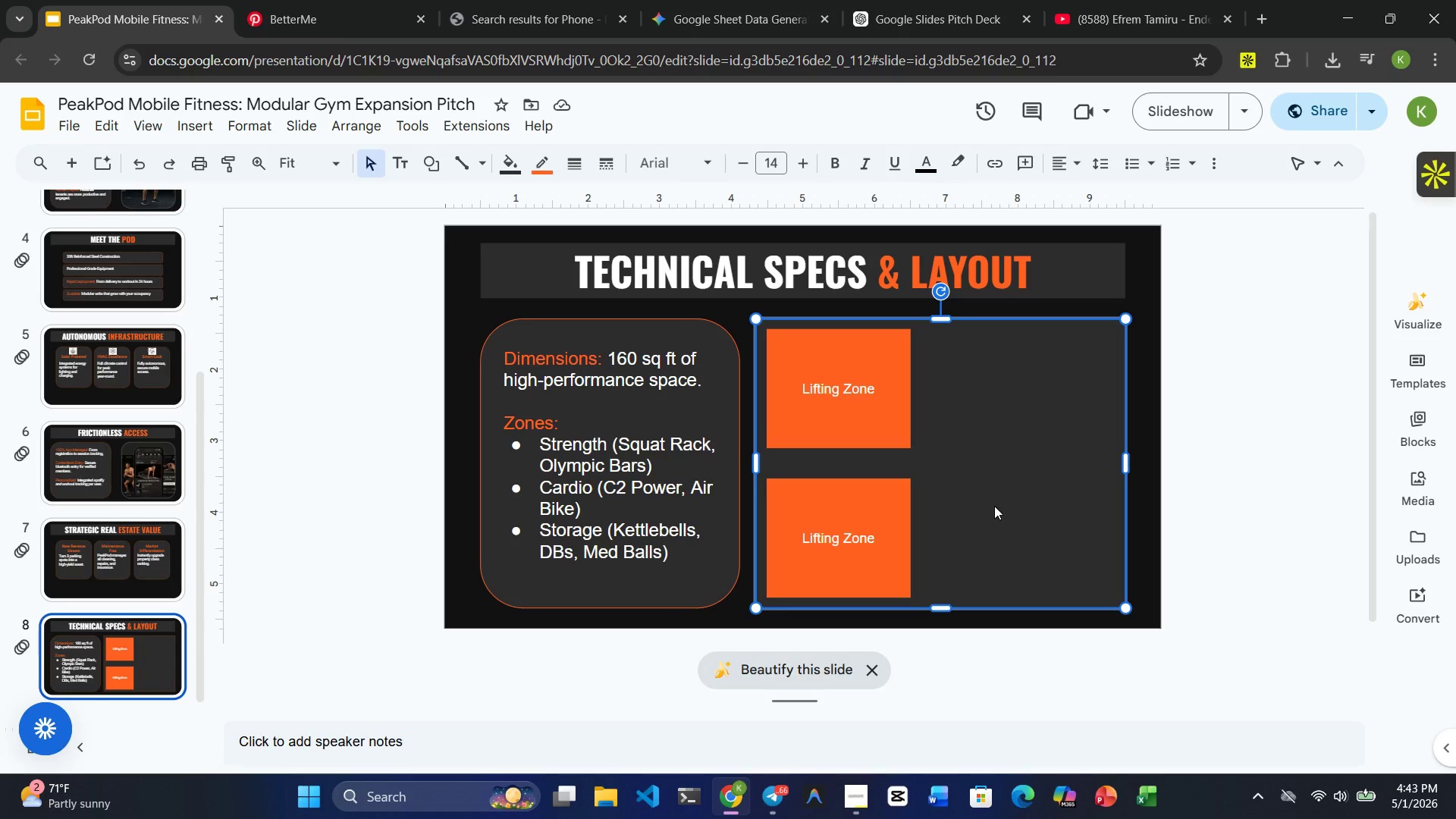 
left_click([894, 391])
 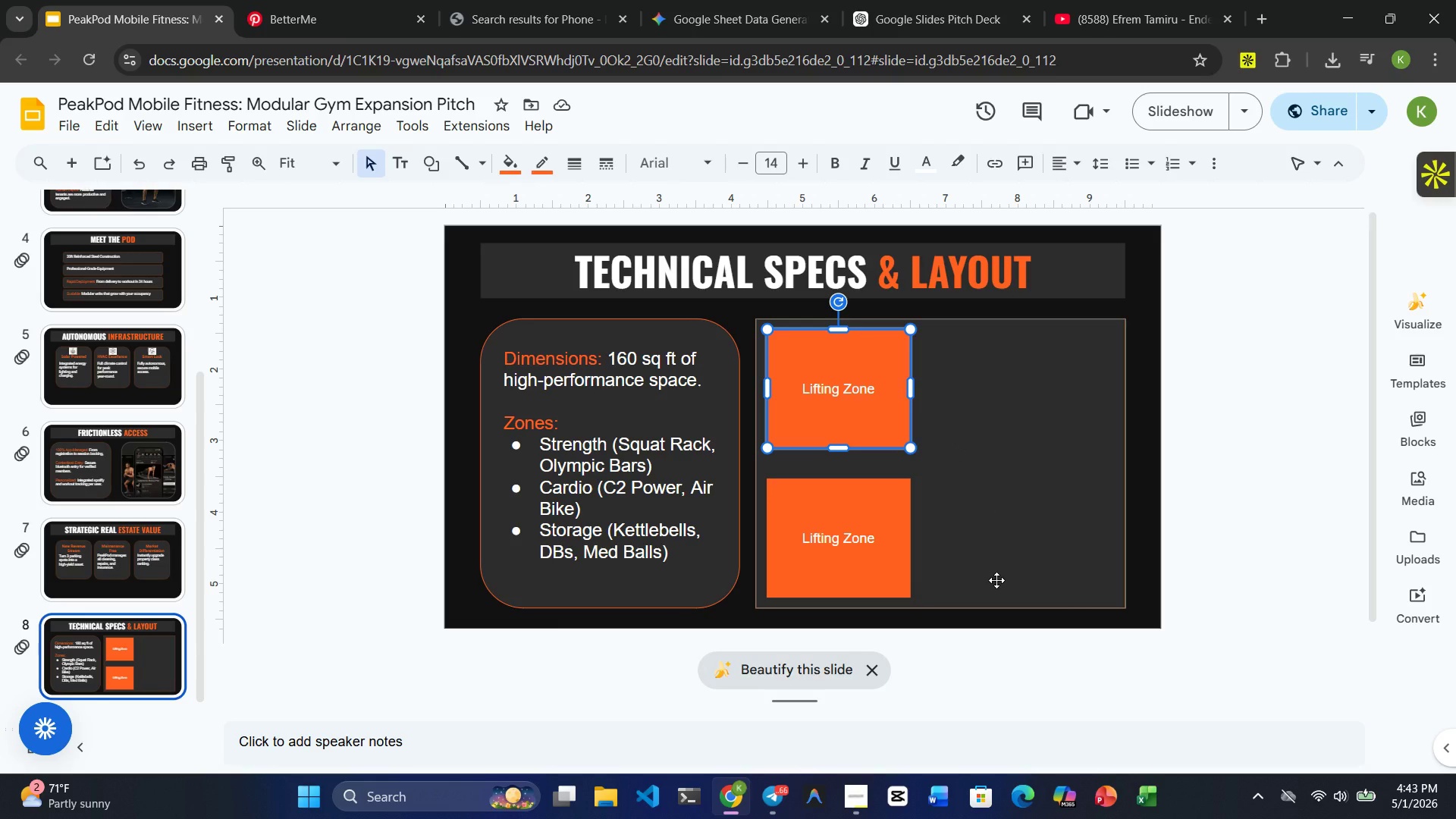 
wait(27.05)
 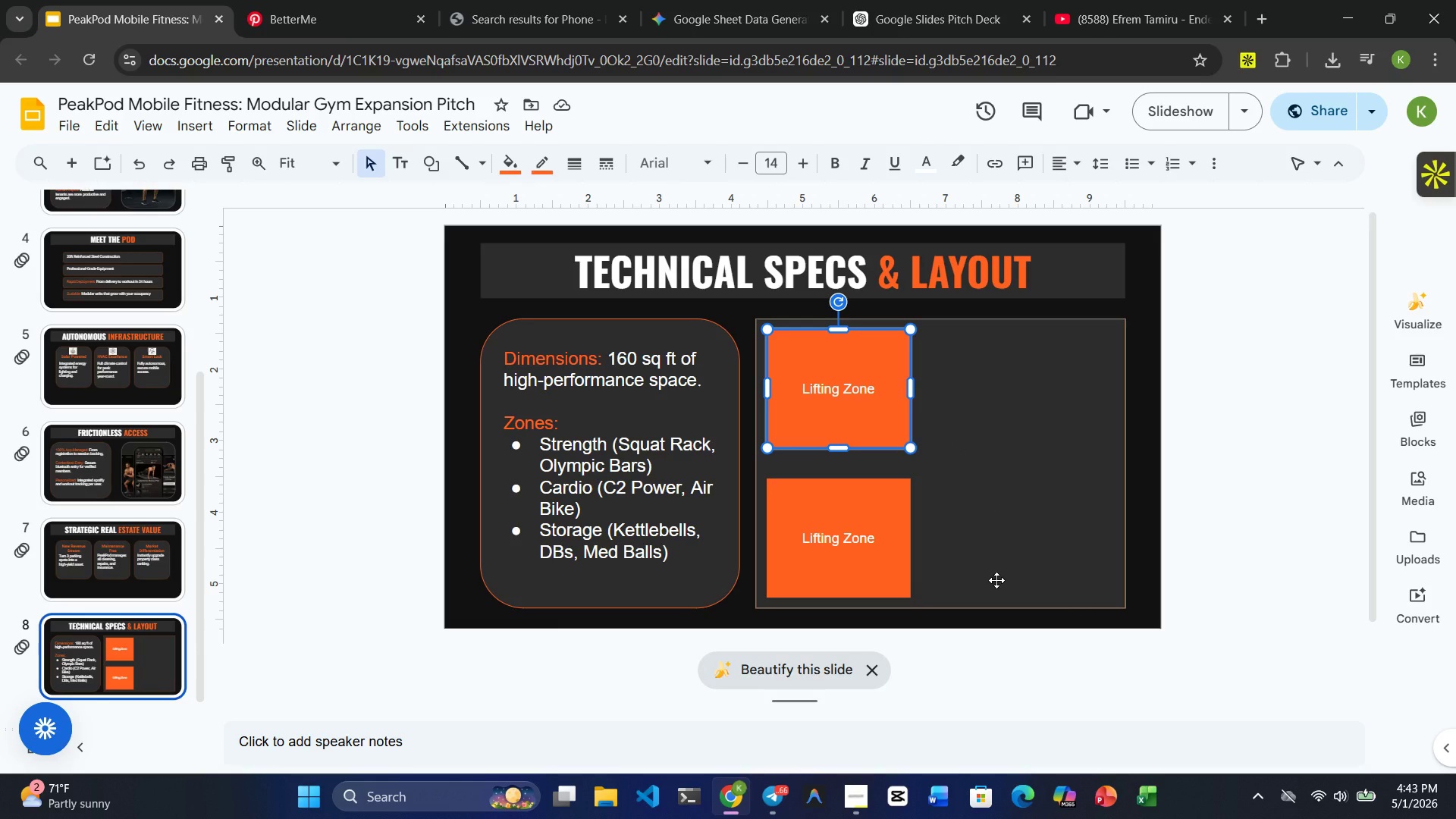 
double_click([642, 551])
 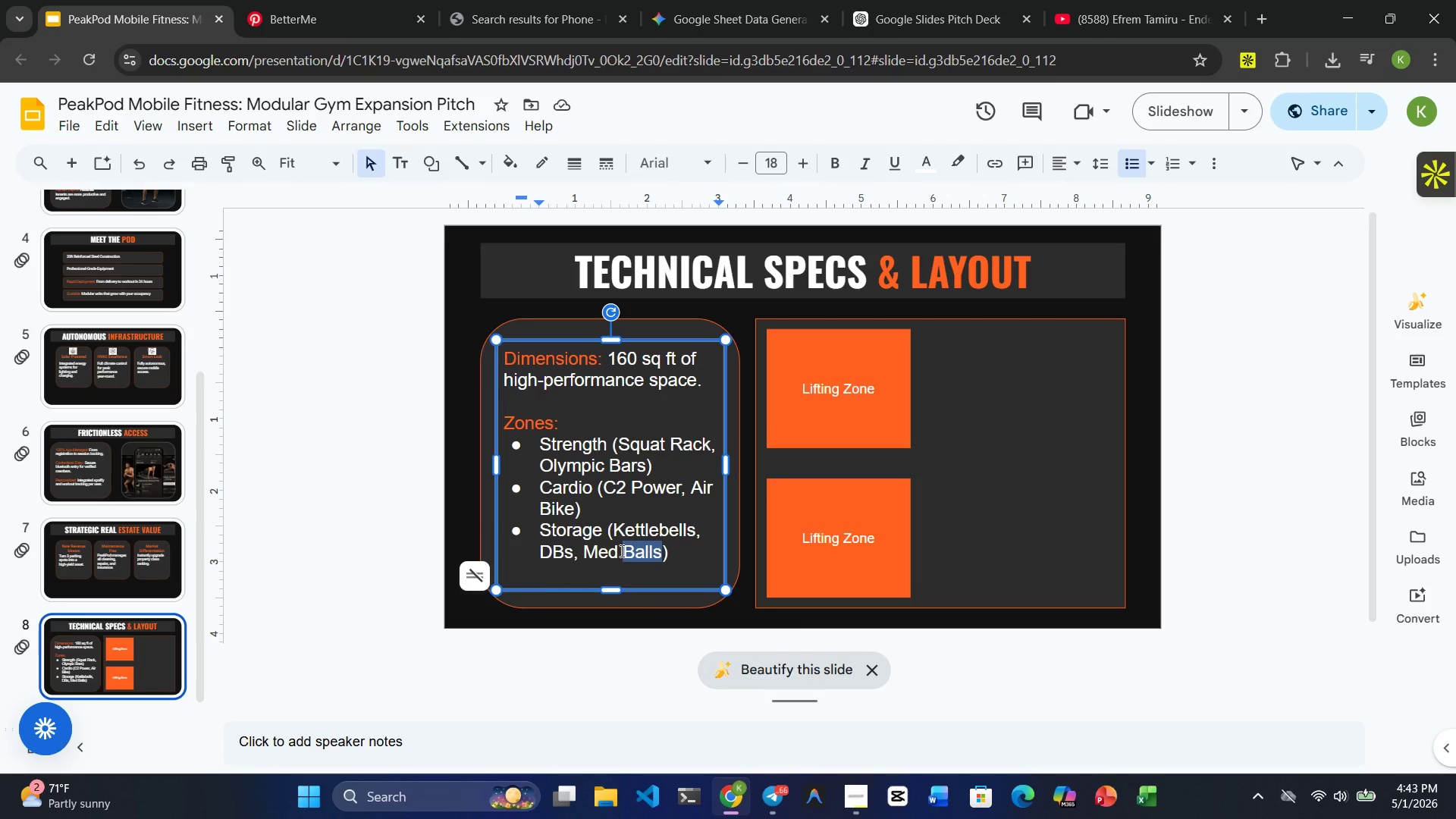 
left_click([620, 550])
 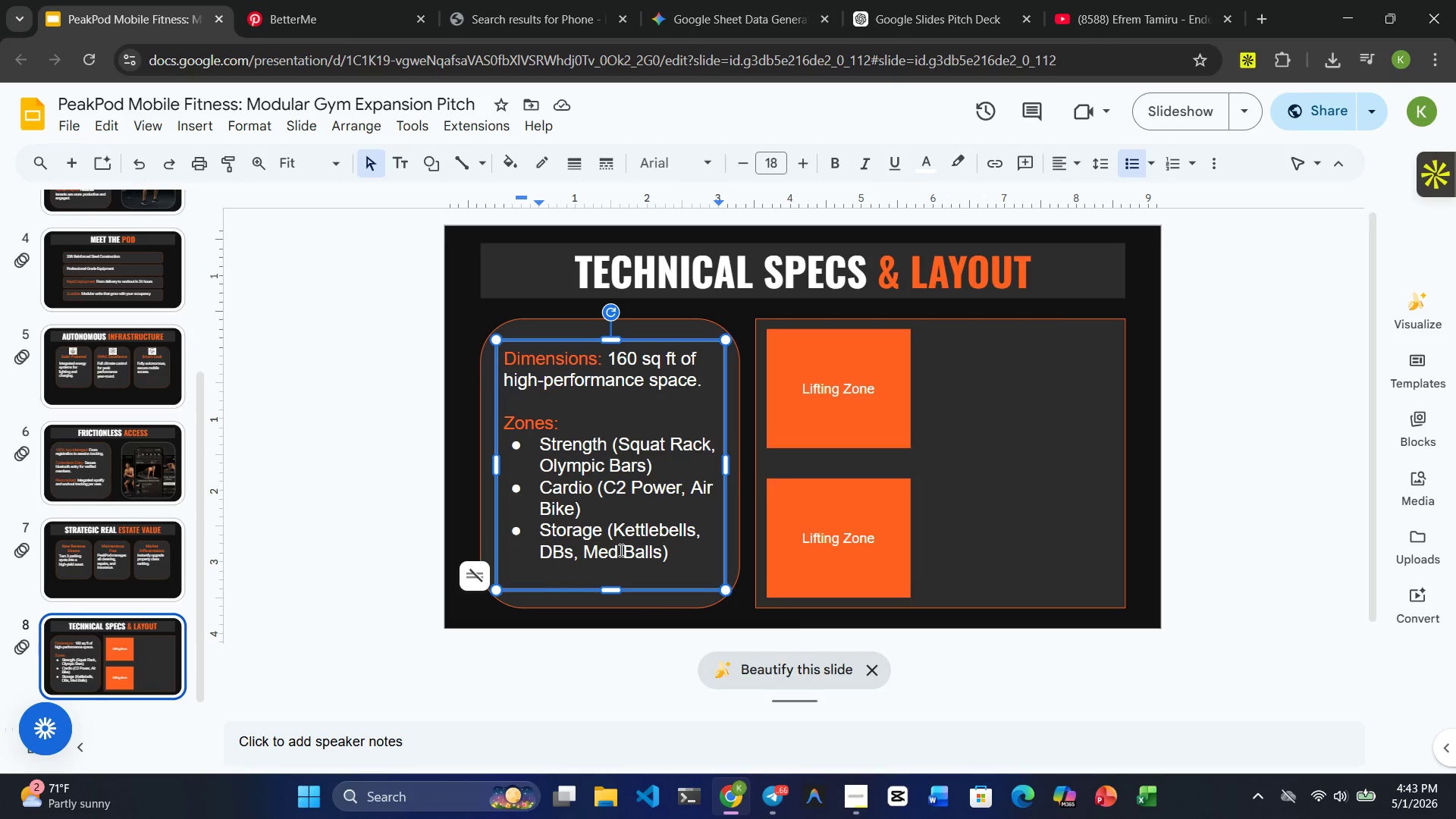 
left_click([620, 550])
 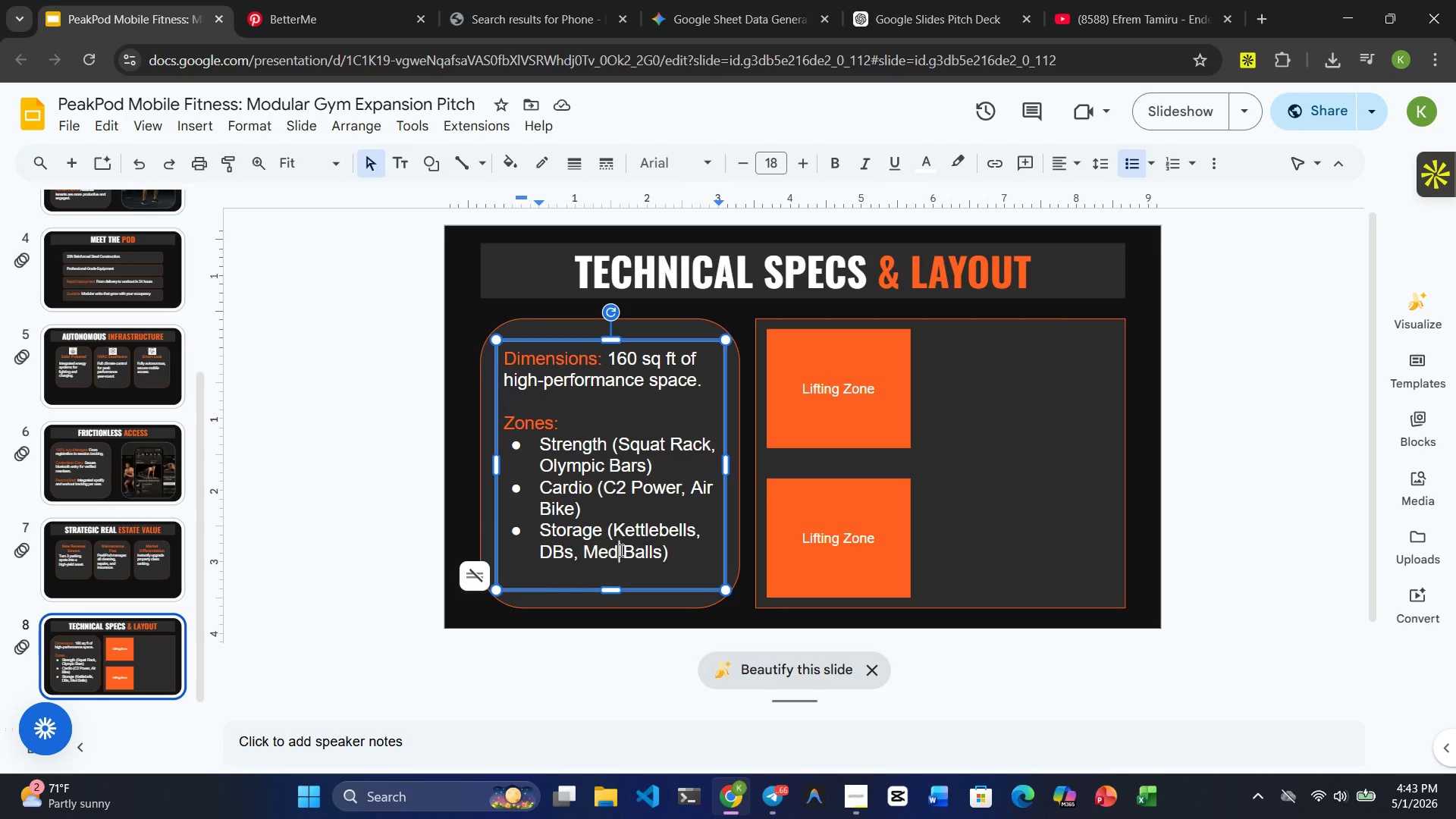 
type(icine)
 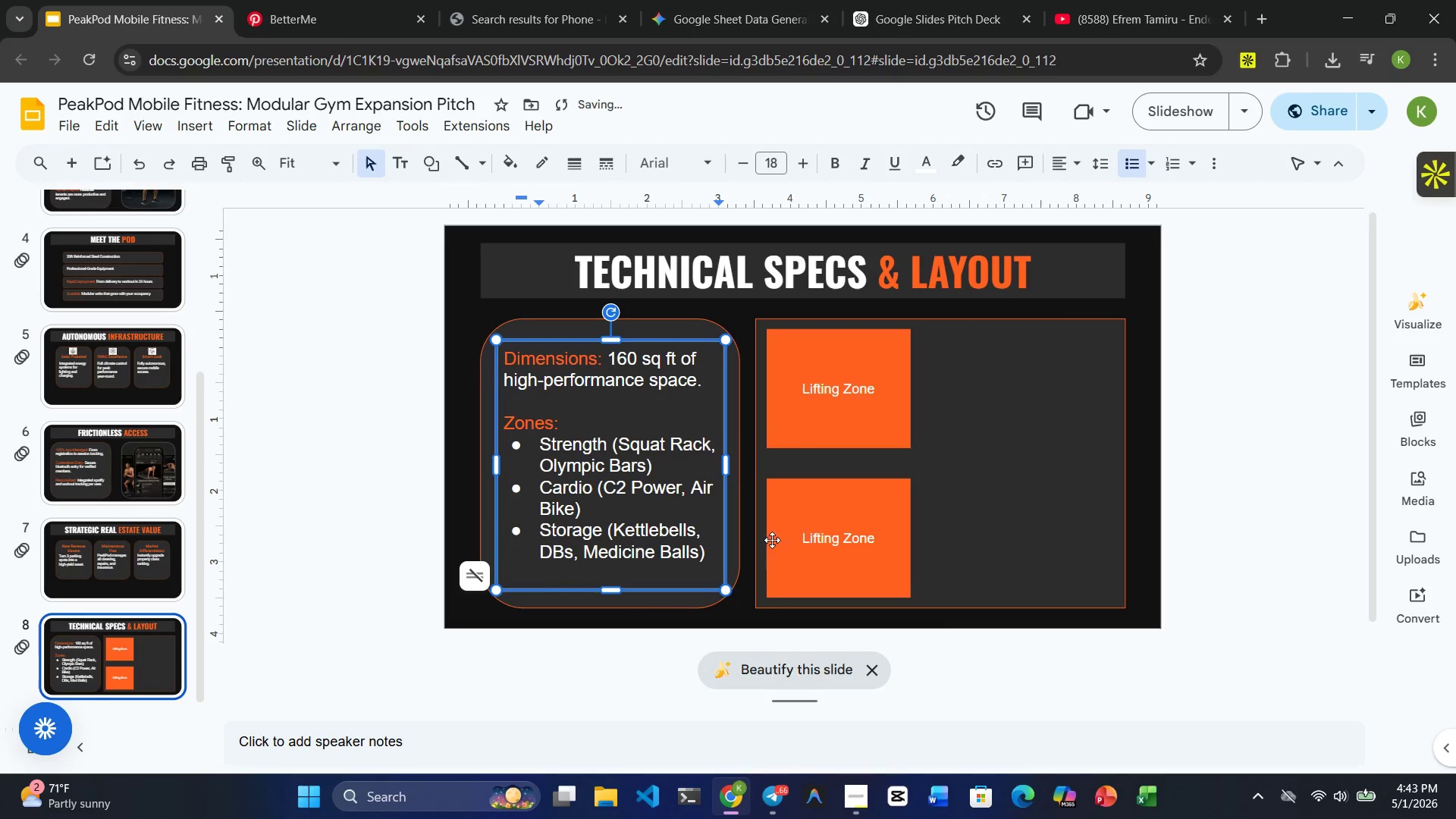 
left_click([987, 523])
 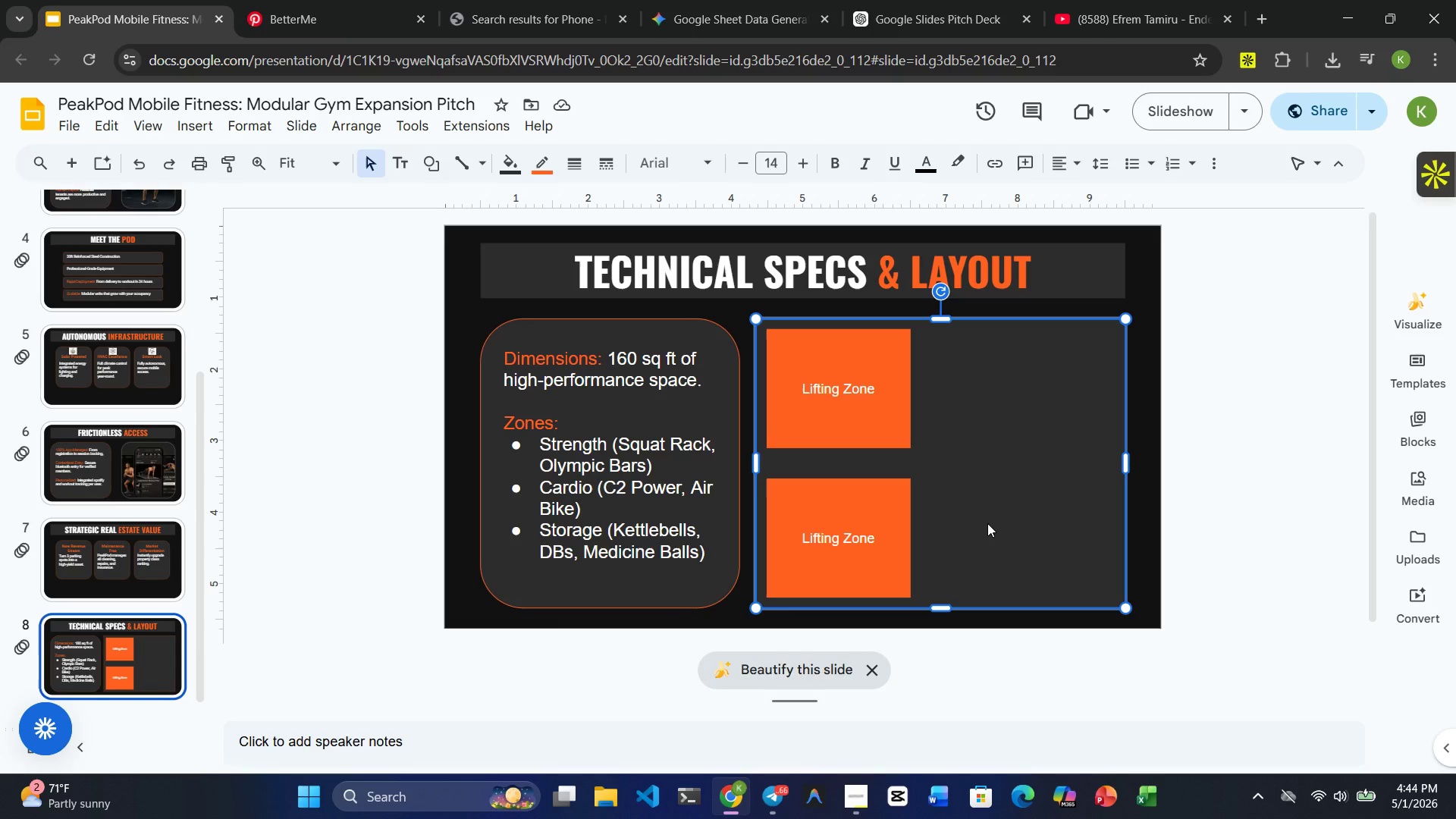 
wait(12.75)
 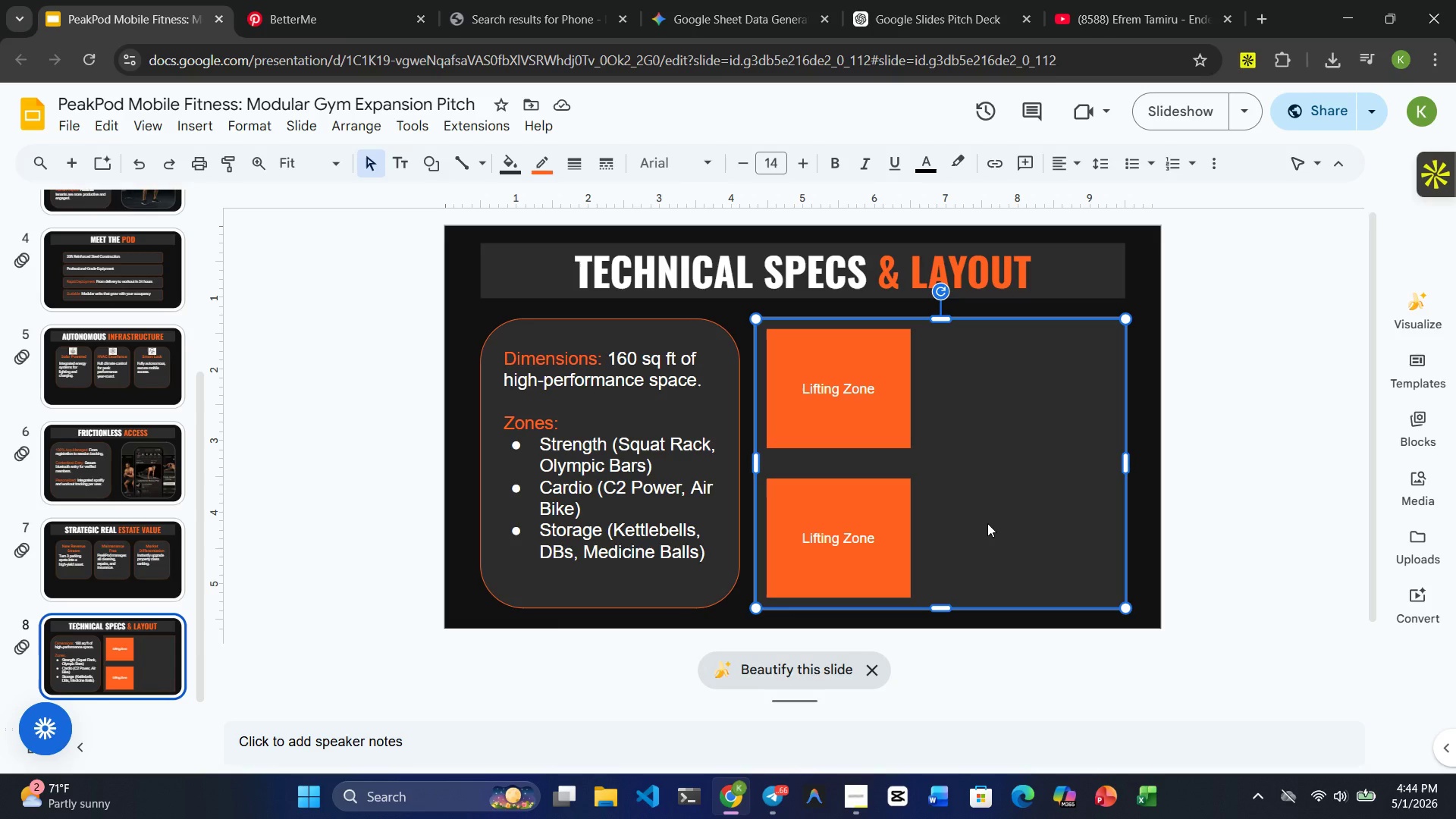 
left_click([902, 402])
 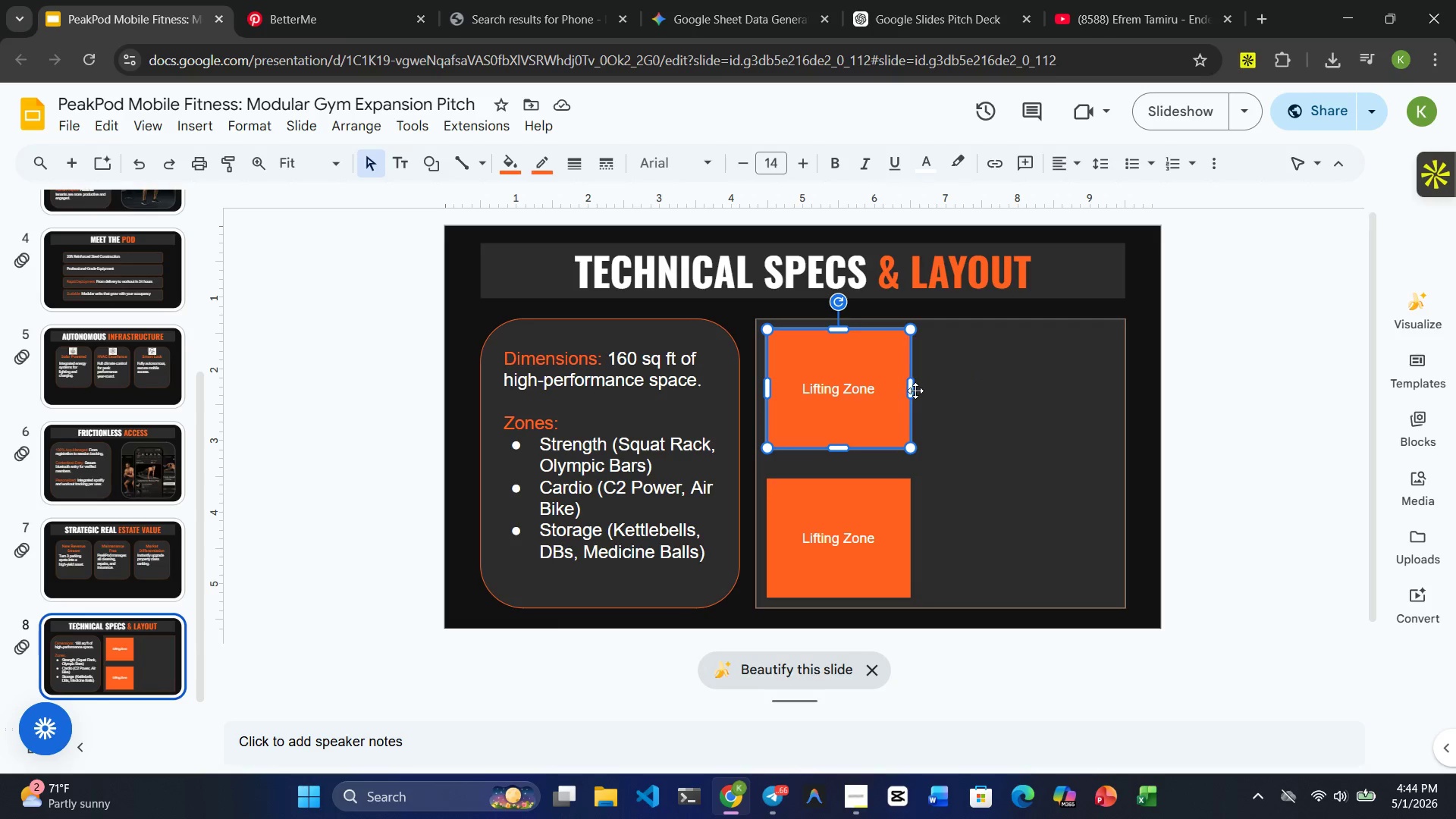 
left_click_drag(start_coordinate=[909, 390], to_coordinate=[946, 391])
 